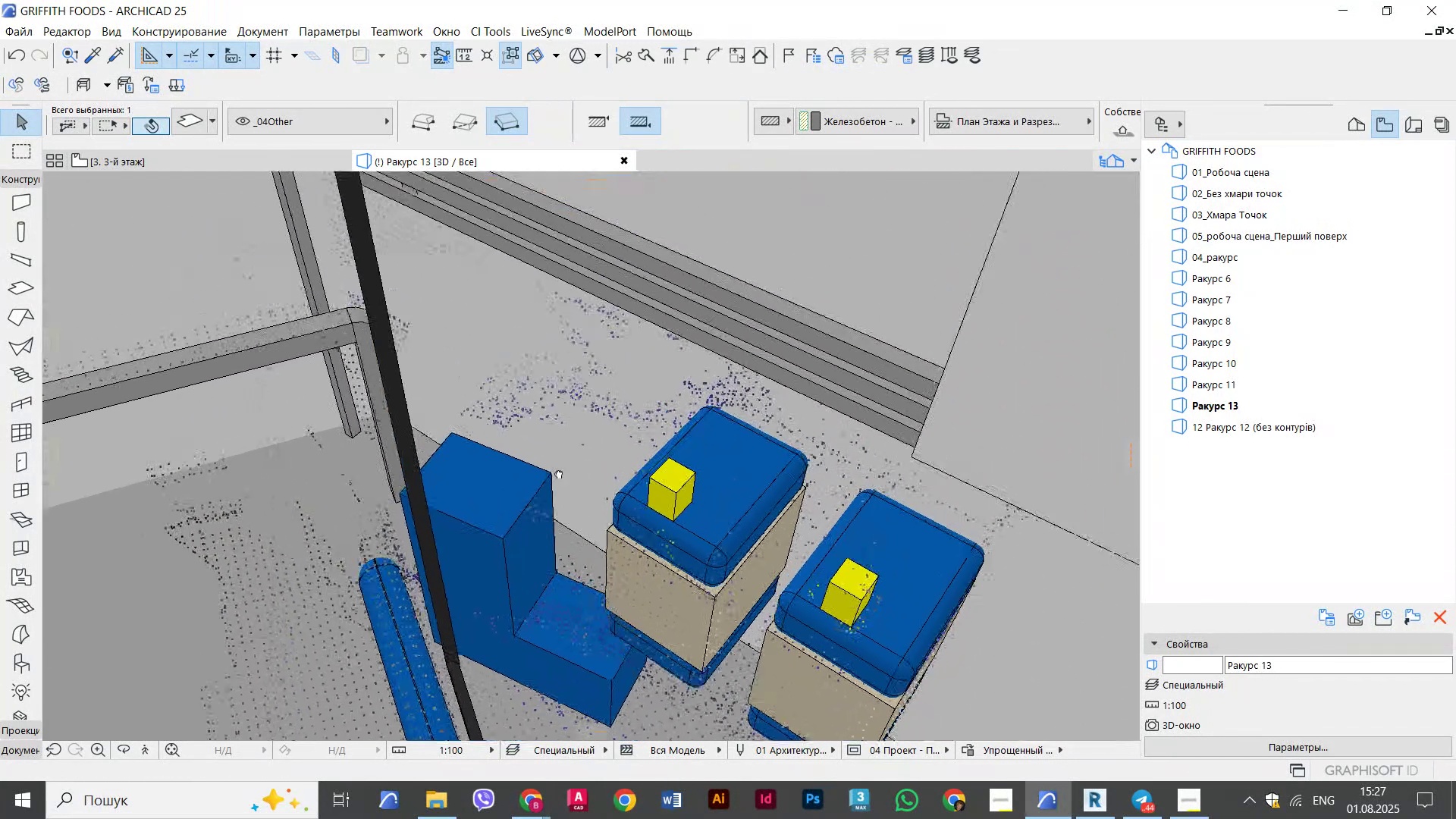 
hold_key(key=ShiftLeft, duration=2.03)
 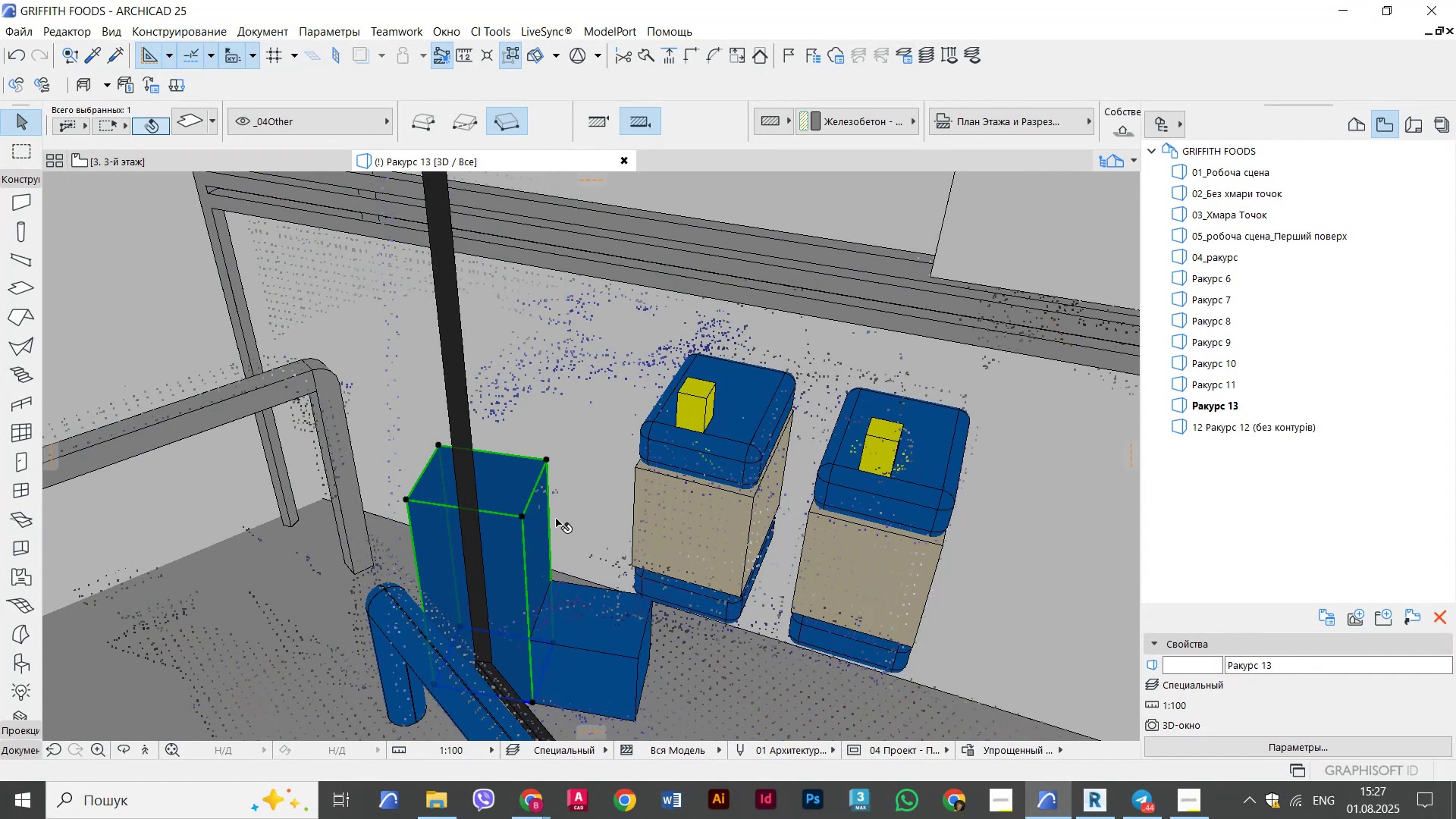 
key(Control+Z)
 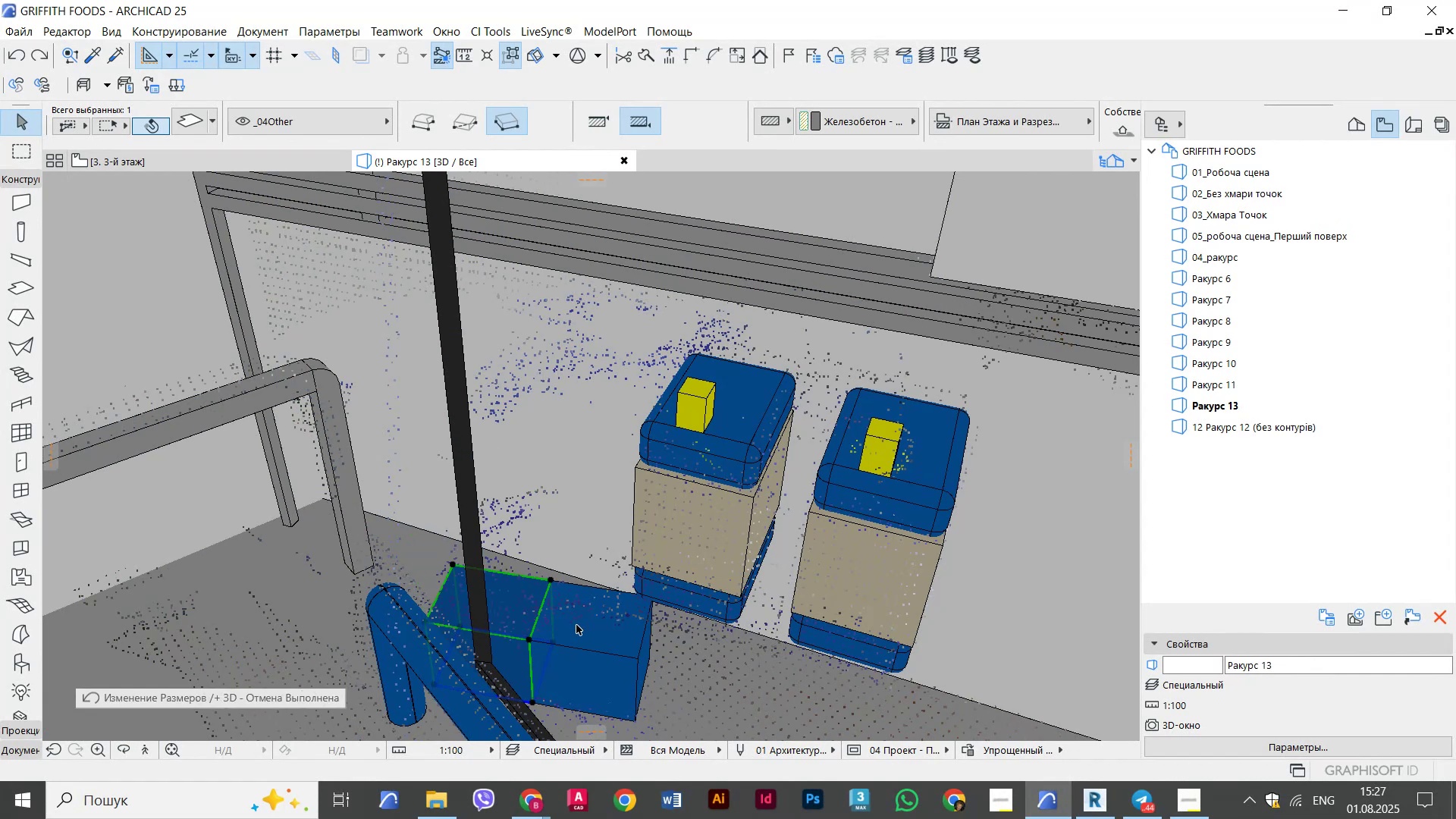 
key(Control+ControlLeft)
 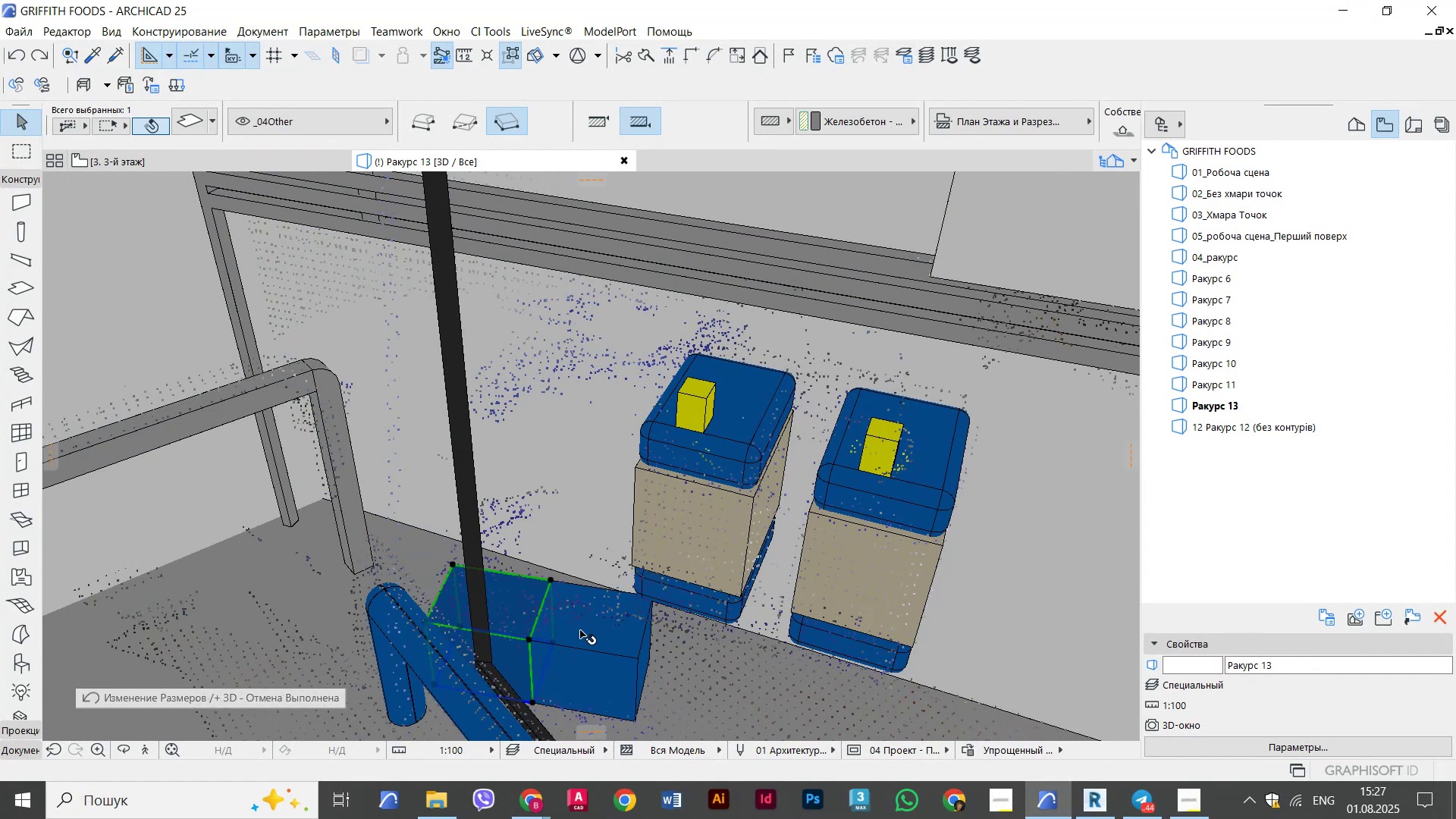 
key(Control+Z)
 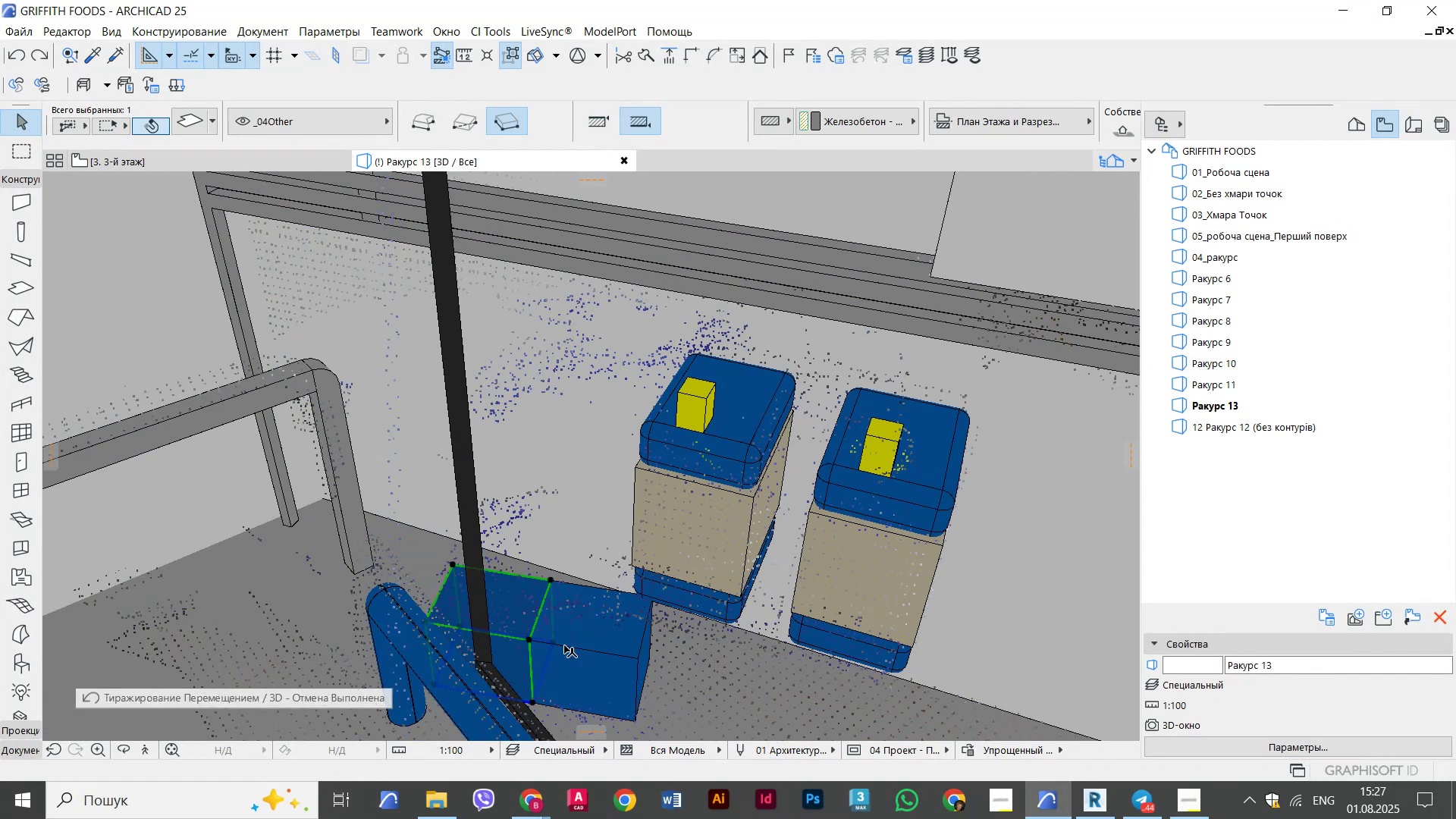 
left_click([564, 645])
 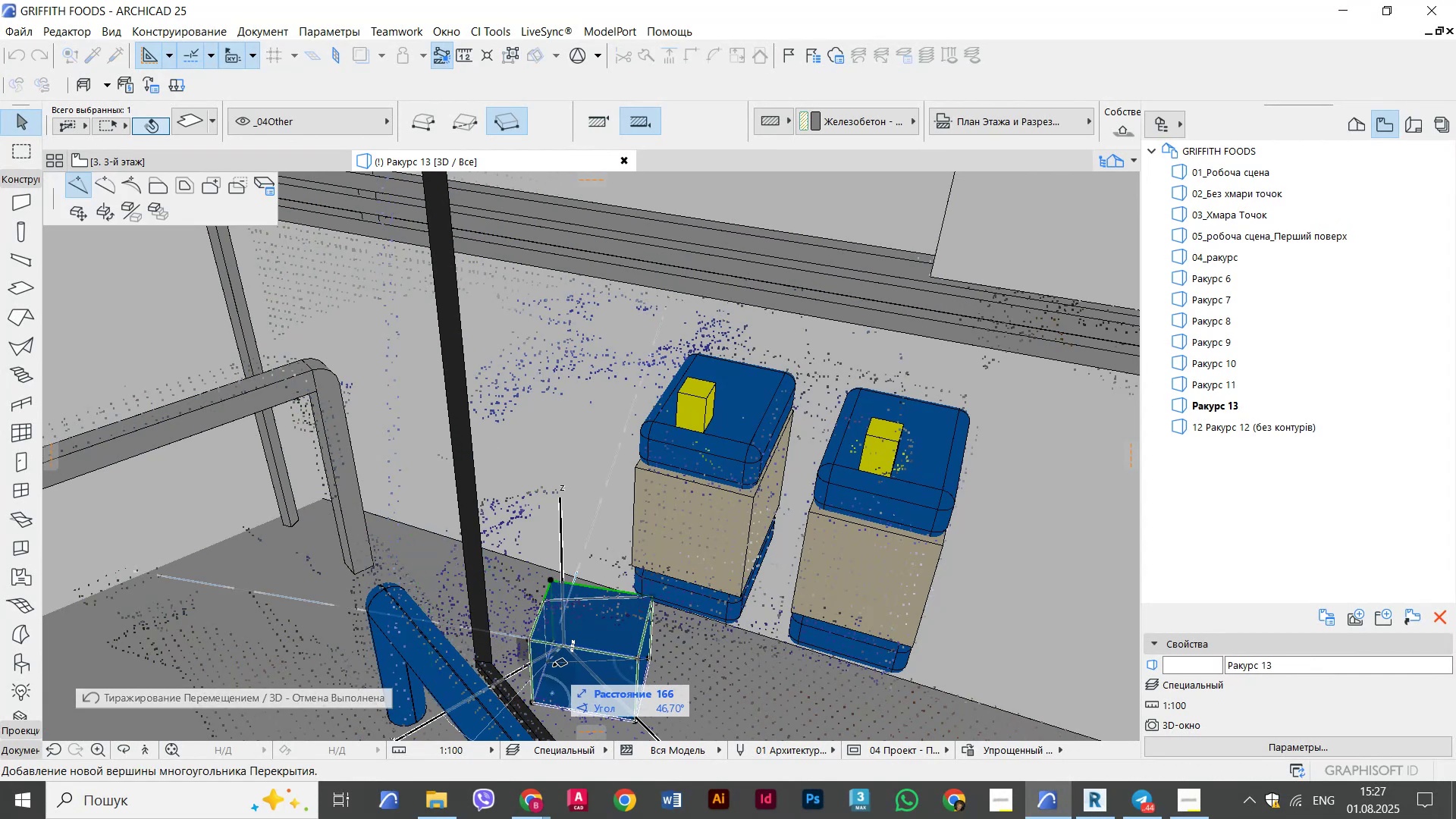 
key(Escape)
 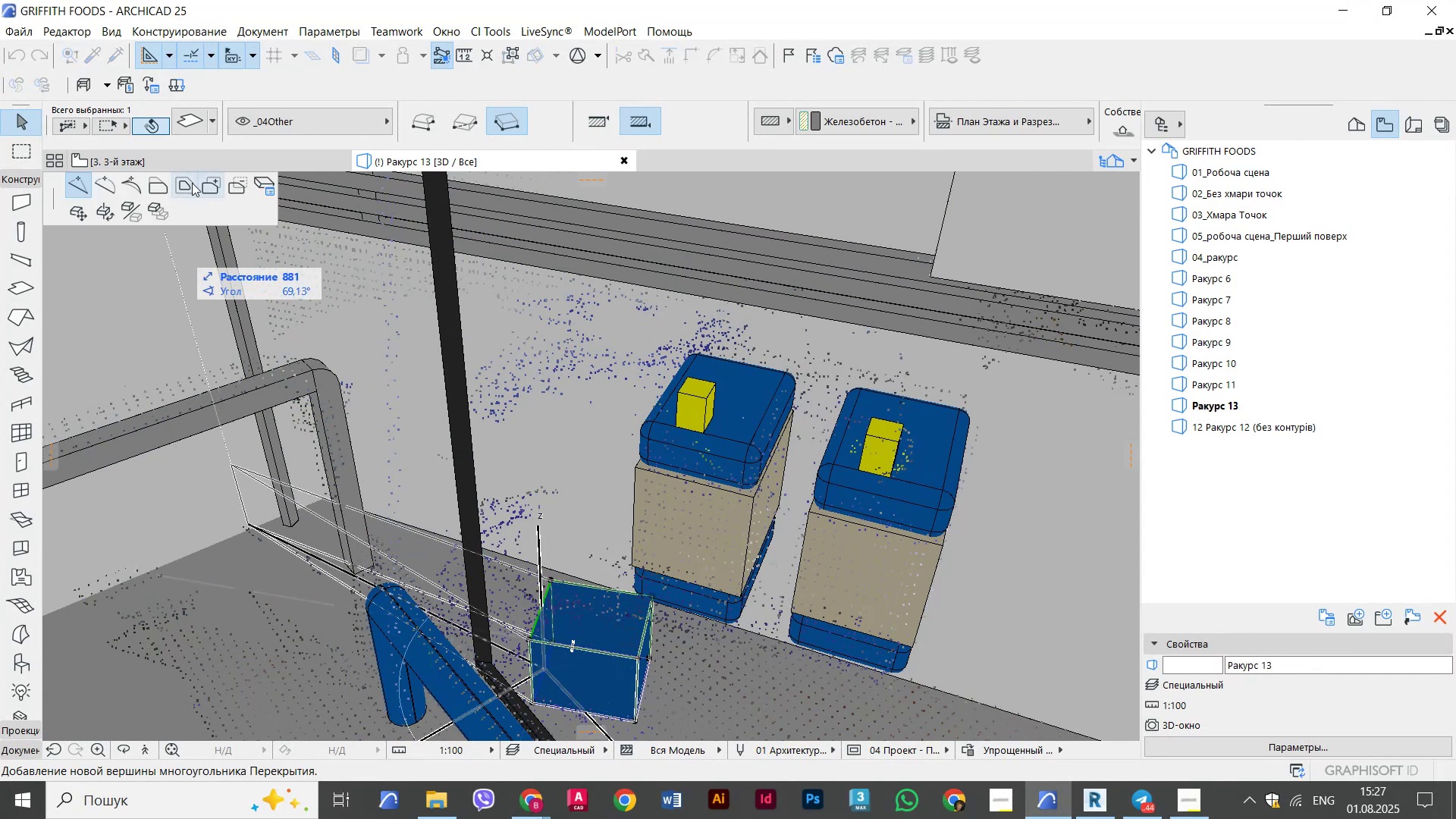 
left_click([159, 190])
 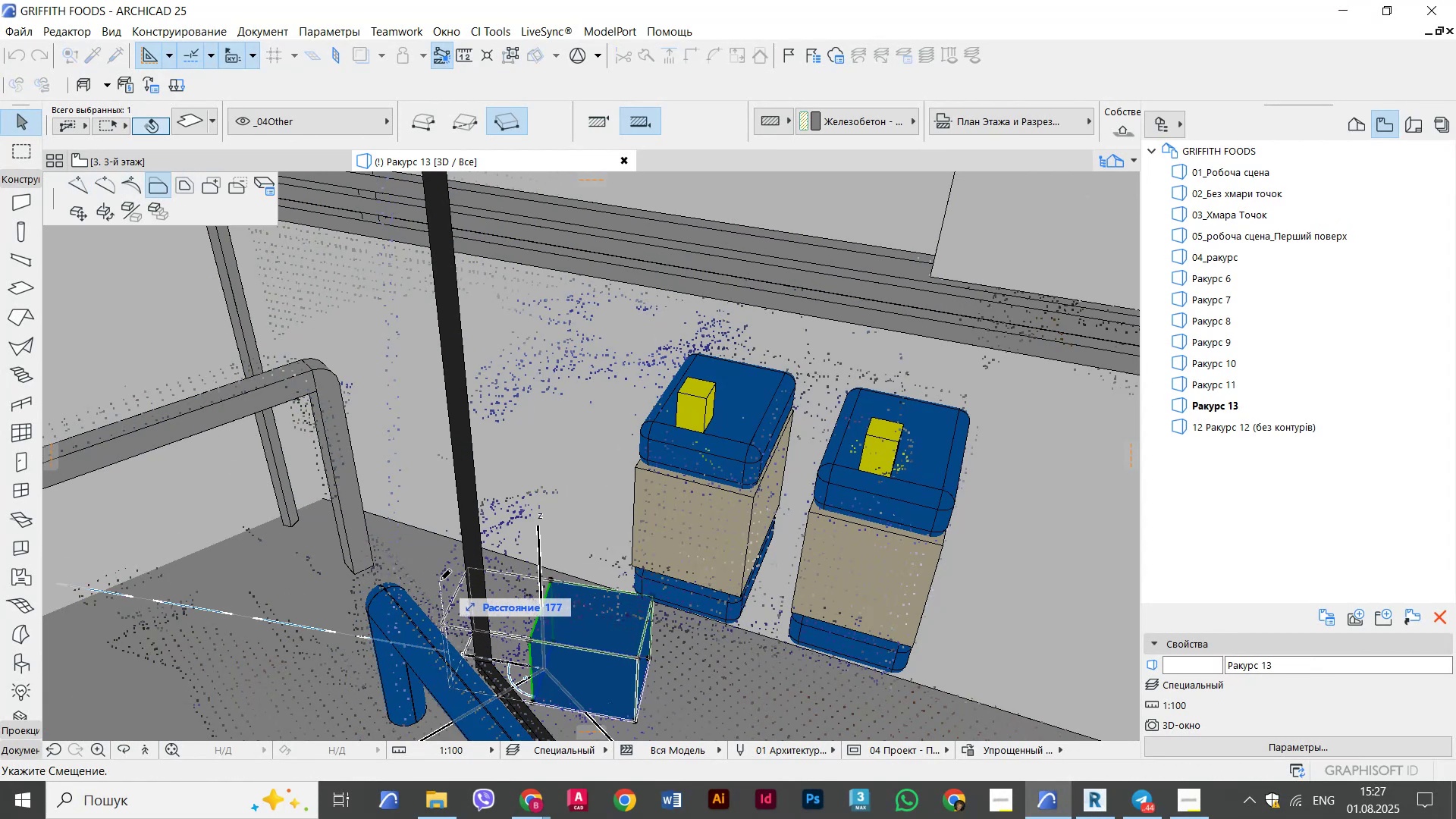 
hold_key(key=ShiftLeft, duration=1.81)
 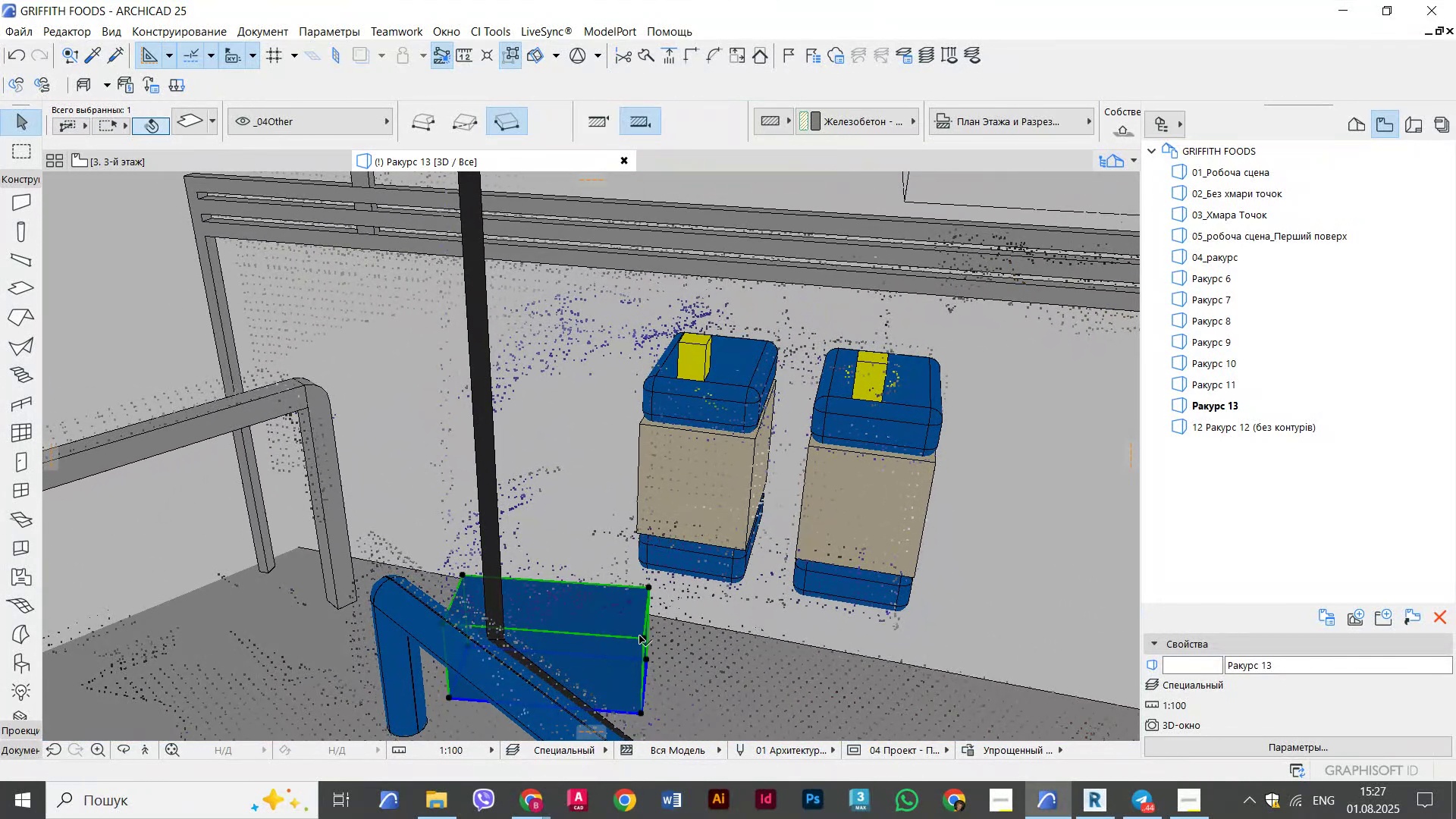 
left_click([641, 637])
 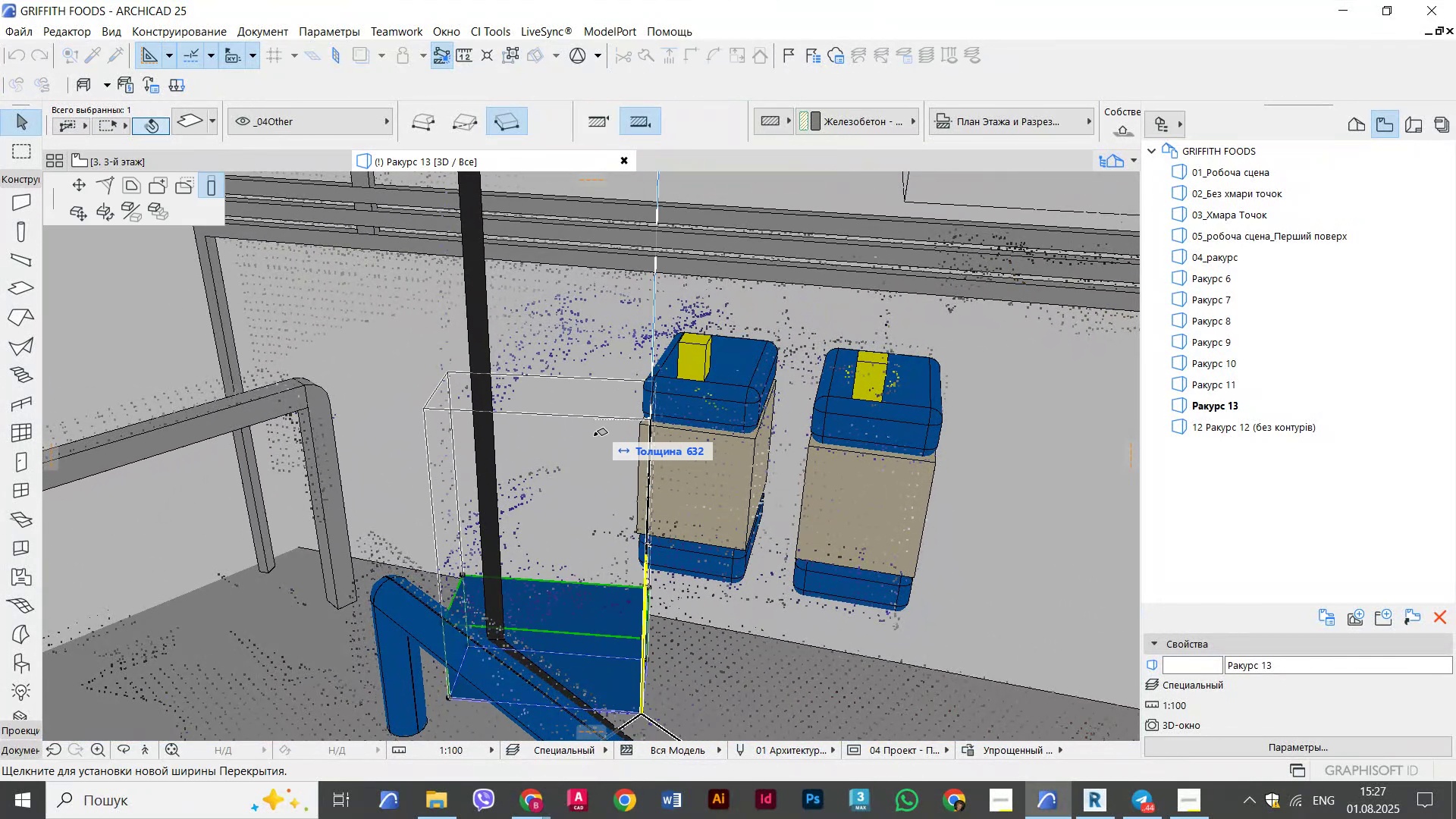 
hold_key(key=ShiftLeft, duration=0.97)
 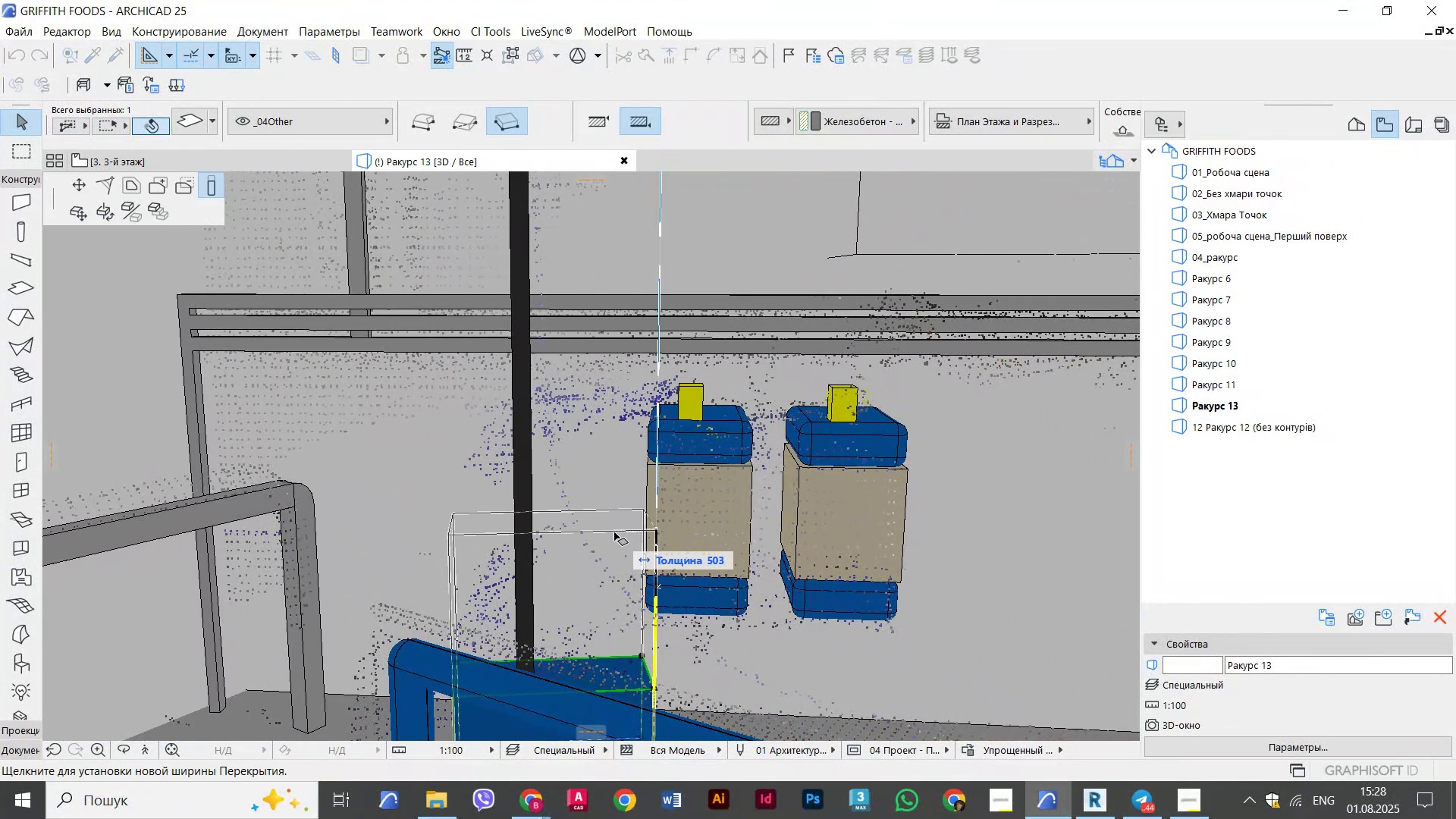 
key(Escape)
 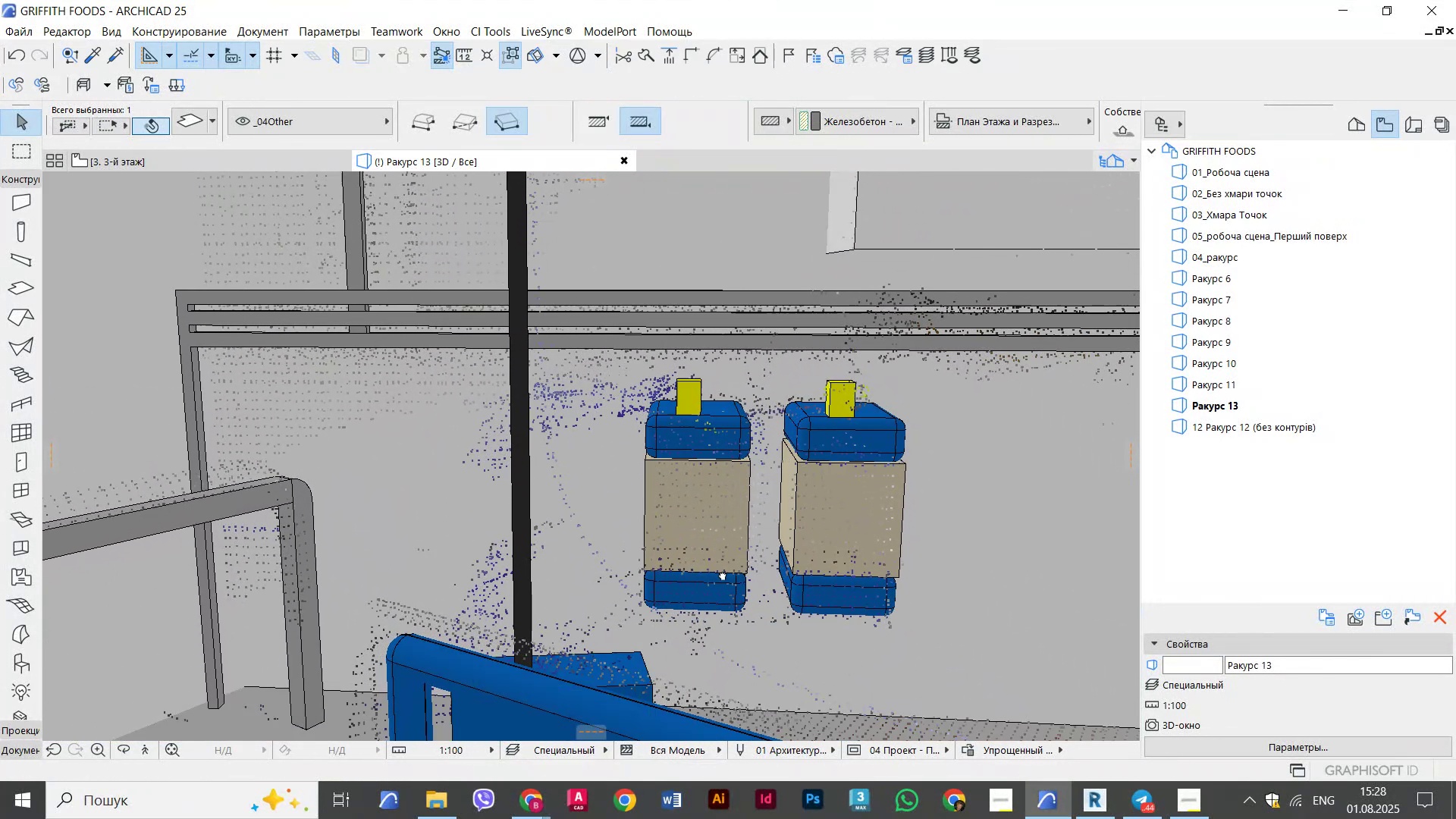 
hold_key(key=ShiftLeft, duration=0.37)
 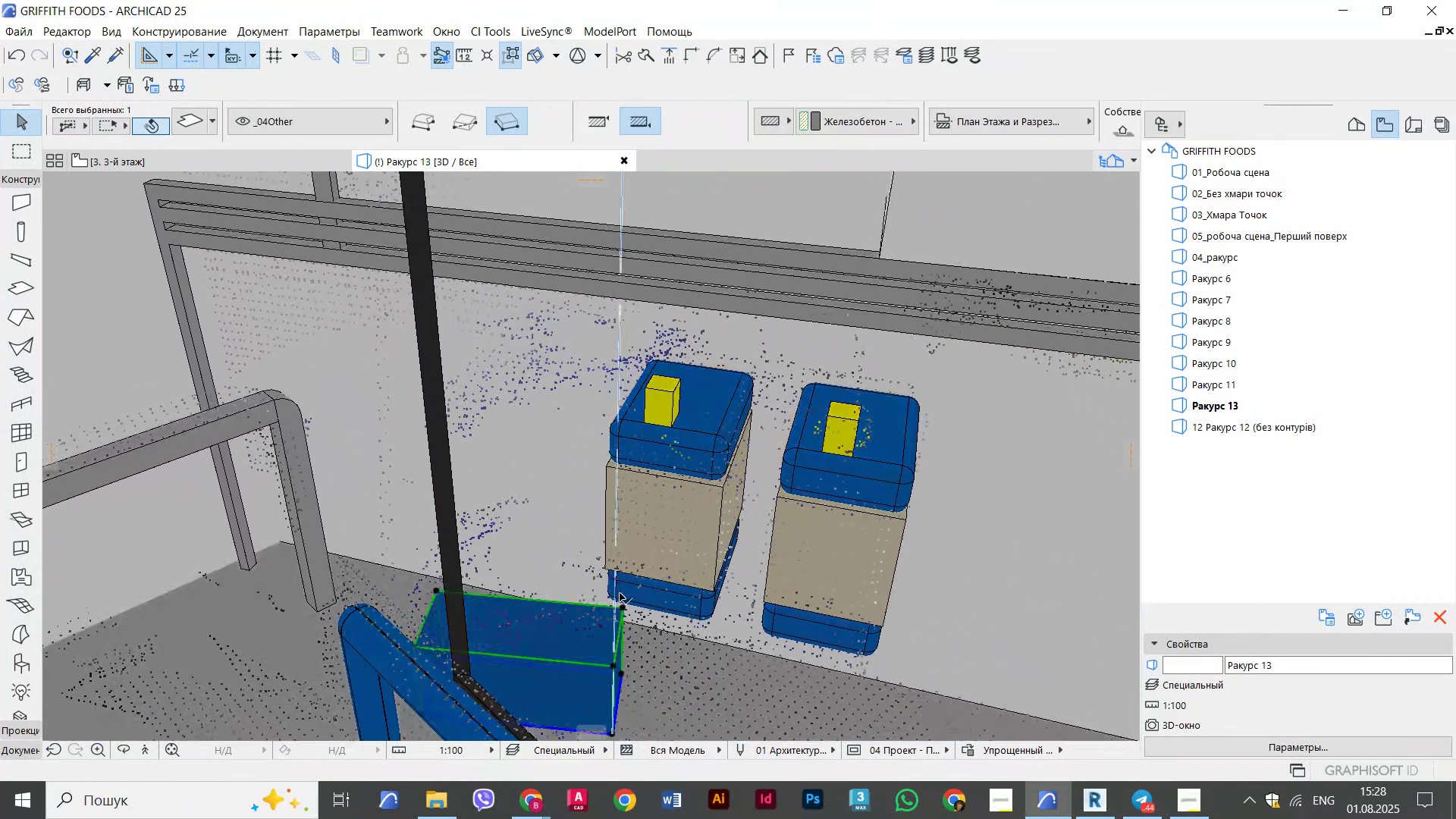 
key(Control+D)
 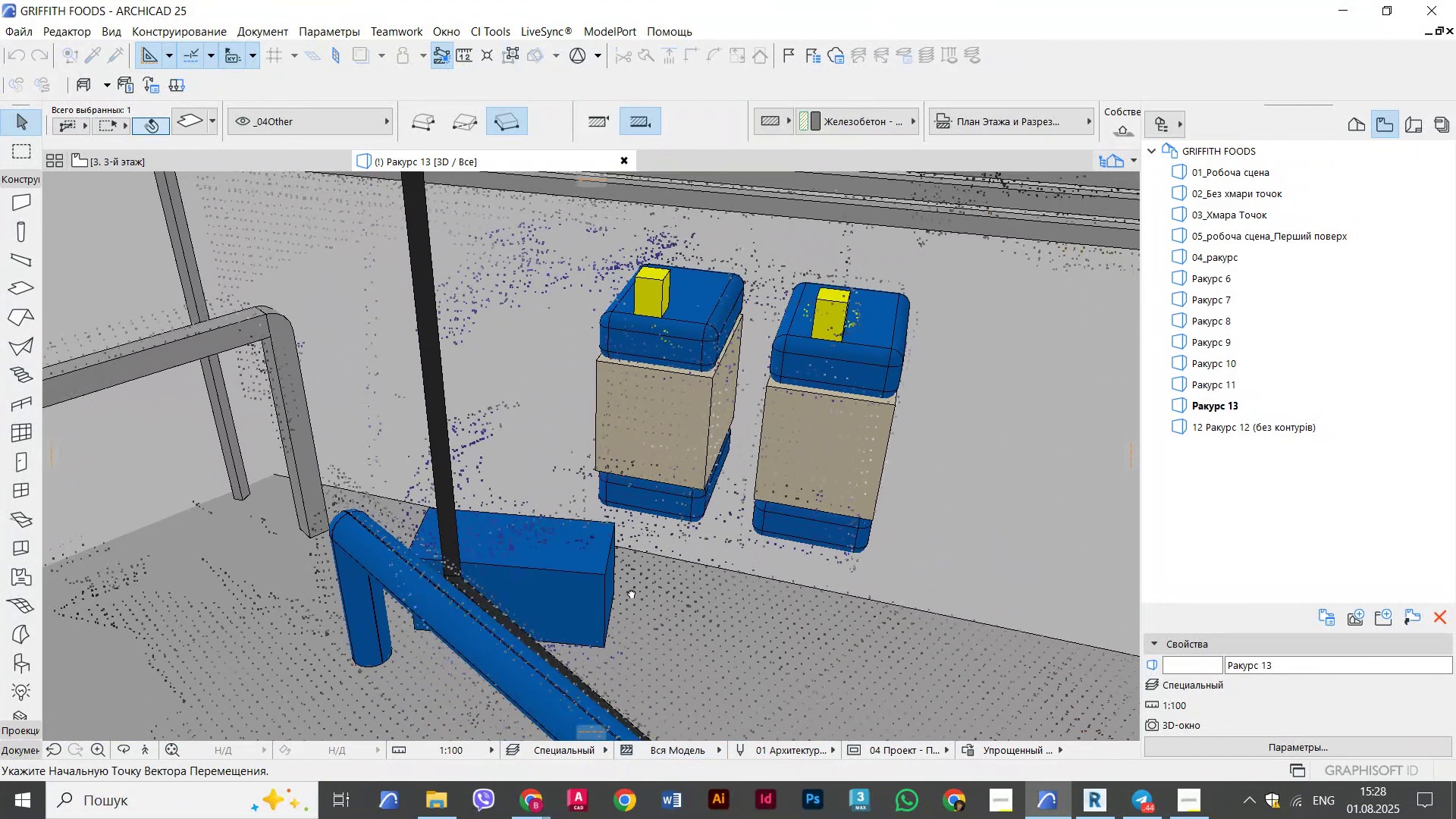 
hold_key(key=ShiftLeft, duration=0.36)
 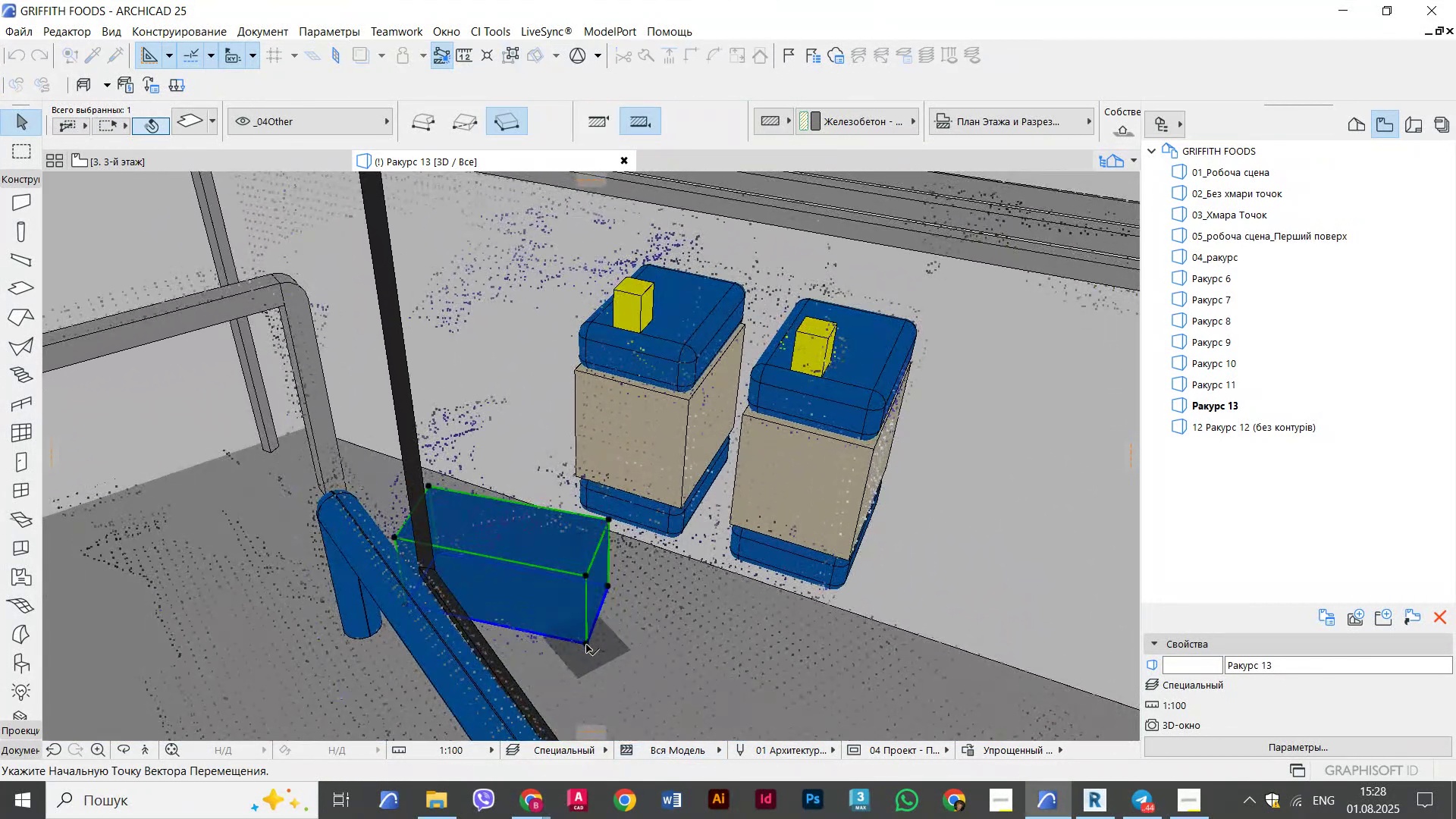 
left_click([586, 645])
 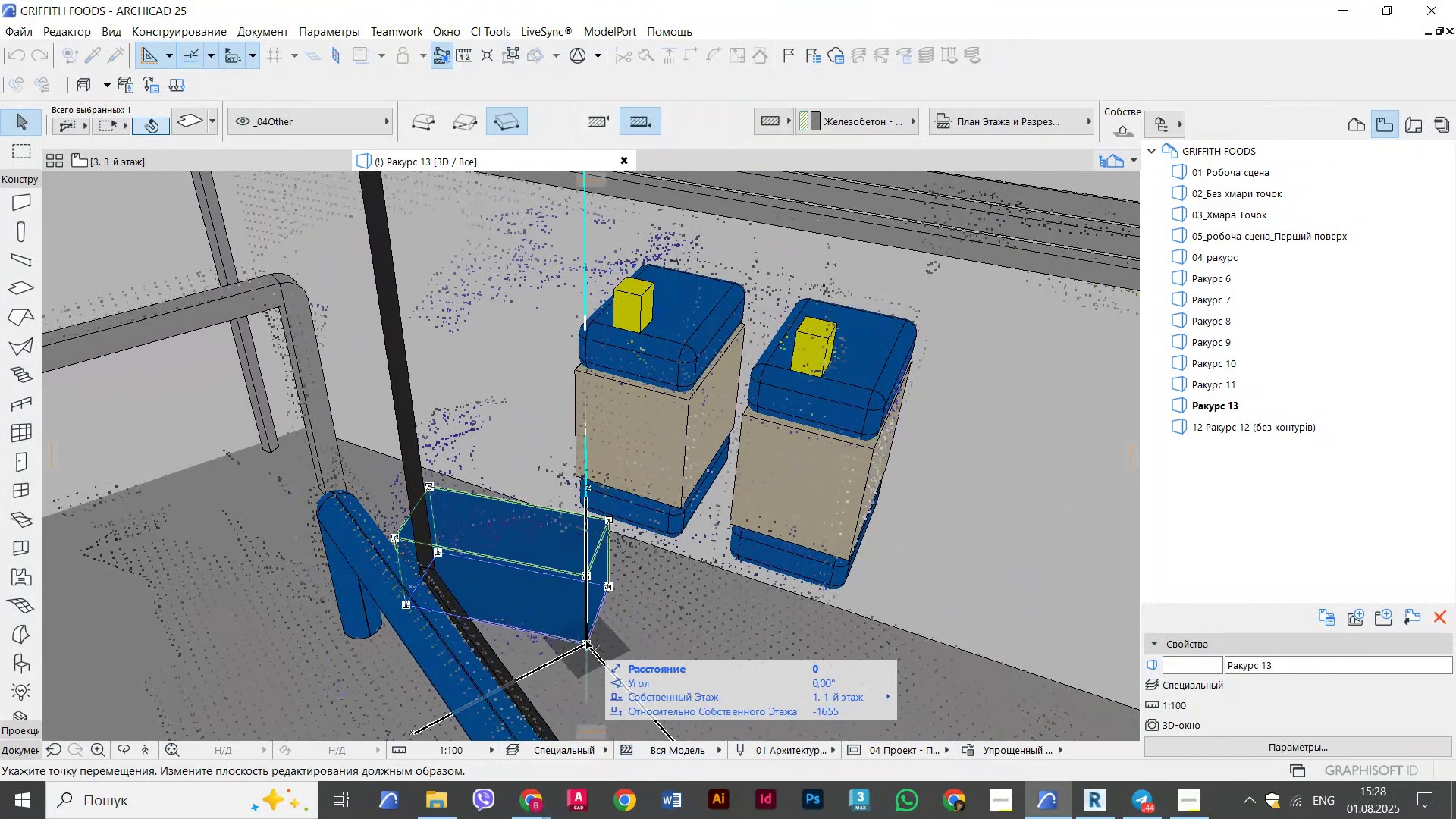 
hold_key(key=ShiftLeft, duration=2.01)
 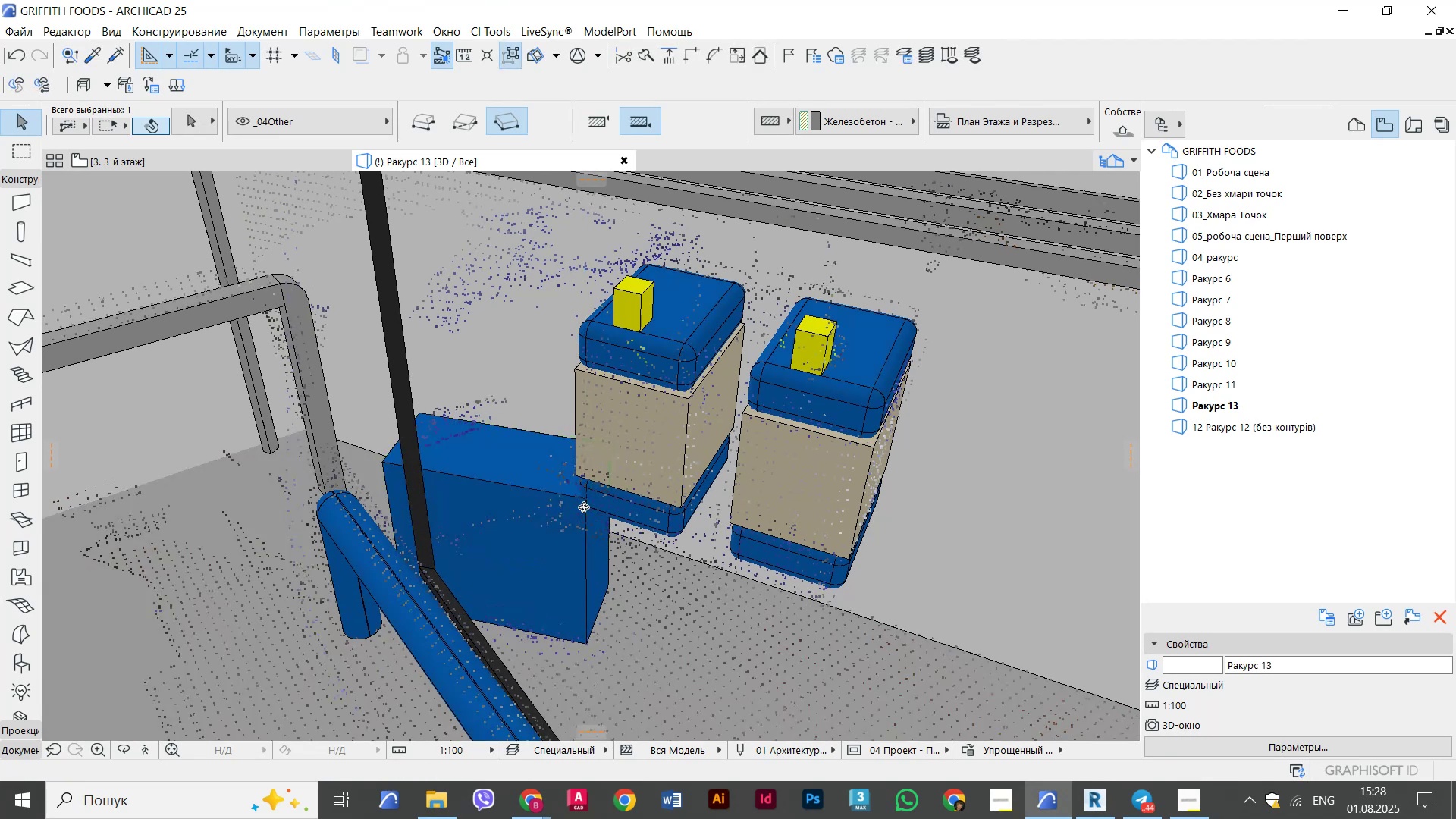 
key(Control+Shift+ControlLeft)
 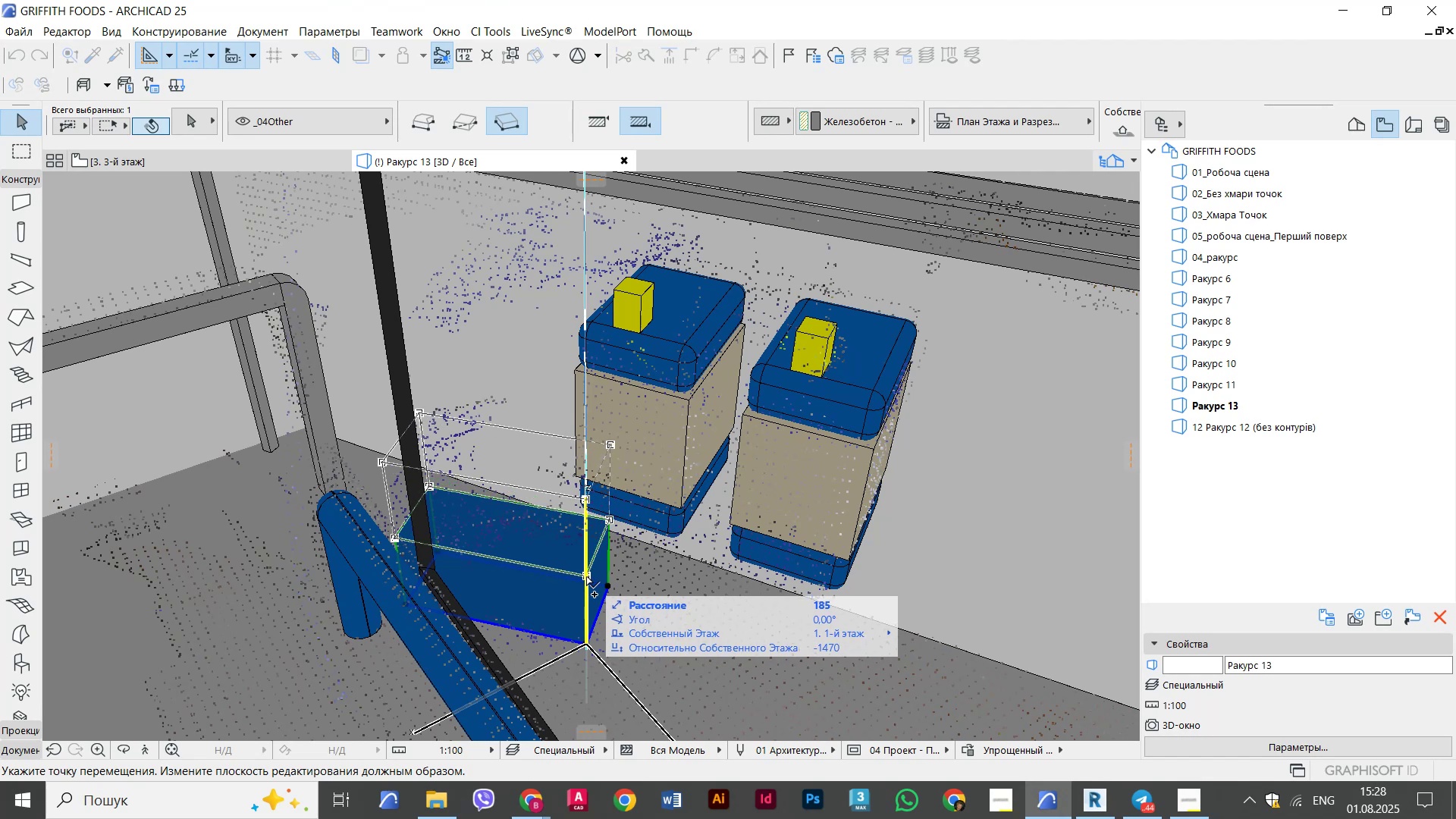 
left_click([587, 577])
 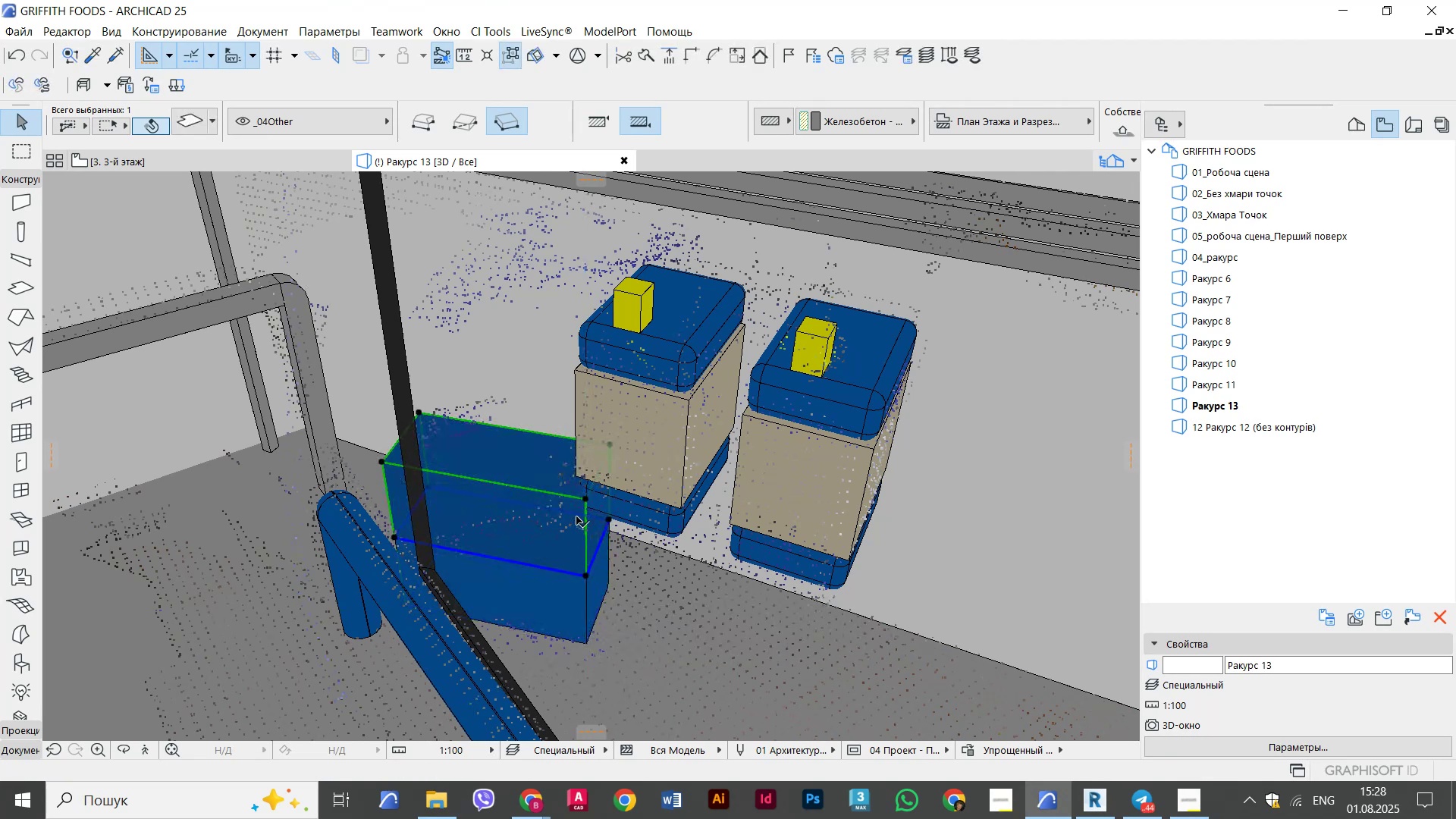 
hold_key(key=ShiftLeft, duration=0.57)
 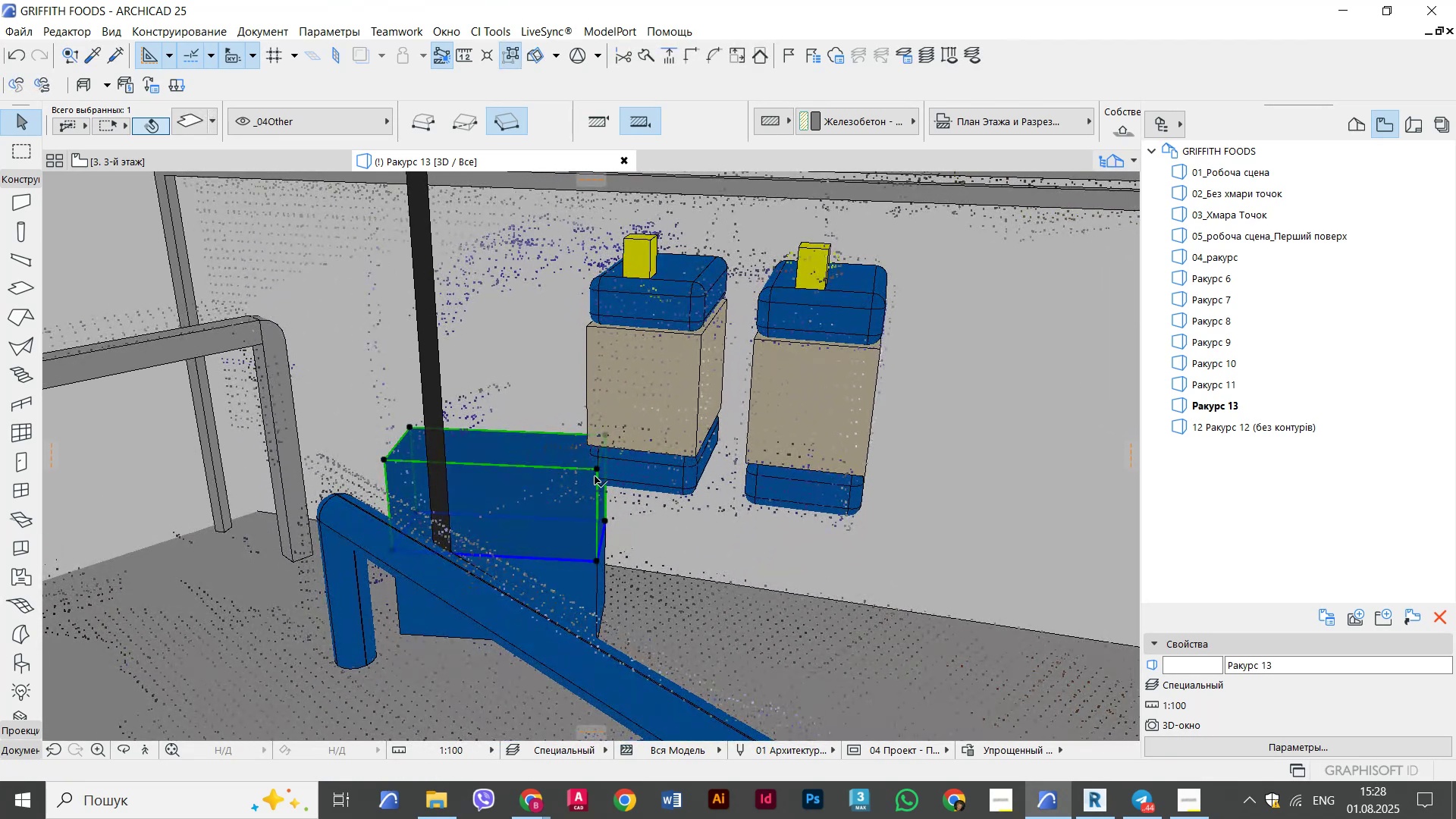 
left_click([595, 475])
 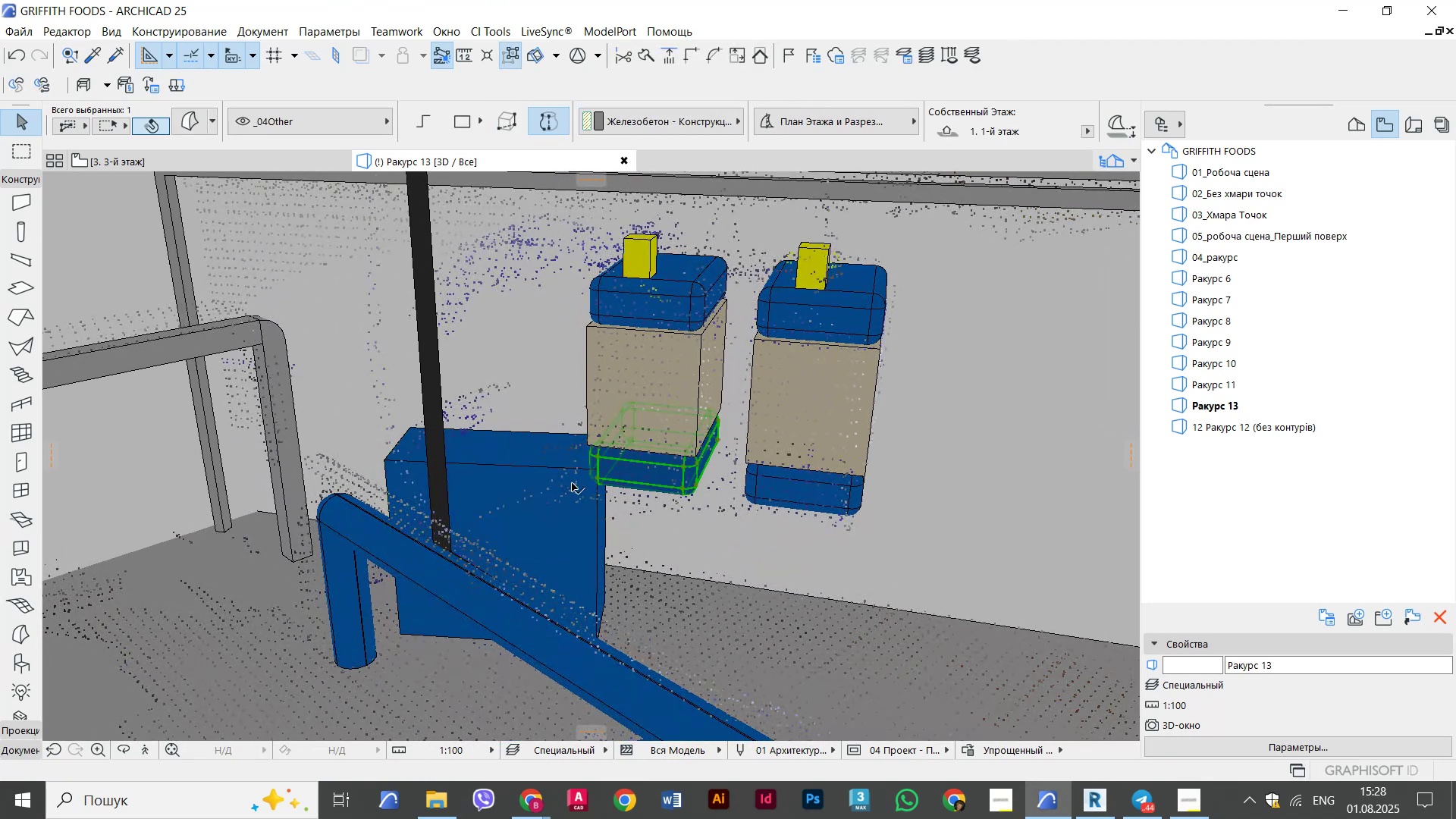 
left_click([561, 476])
 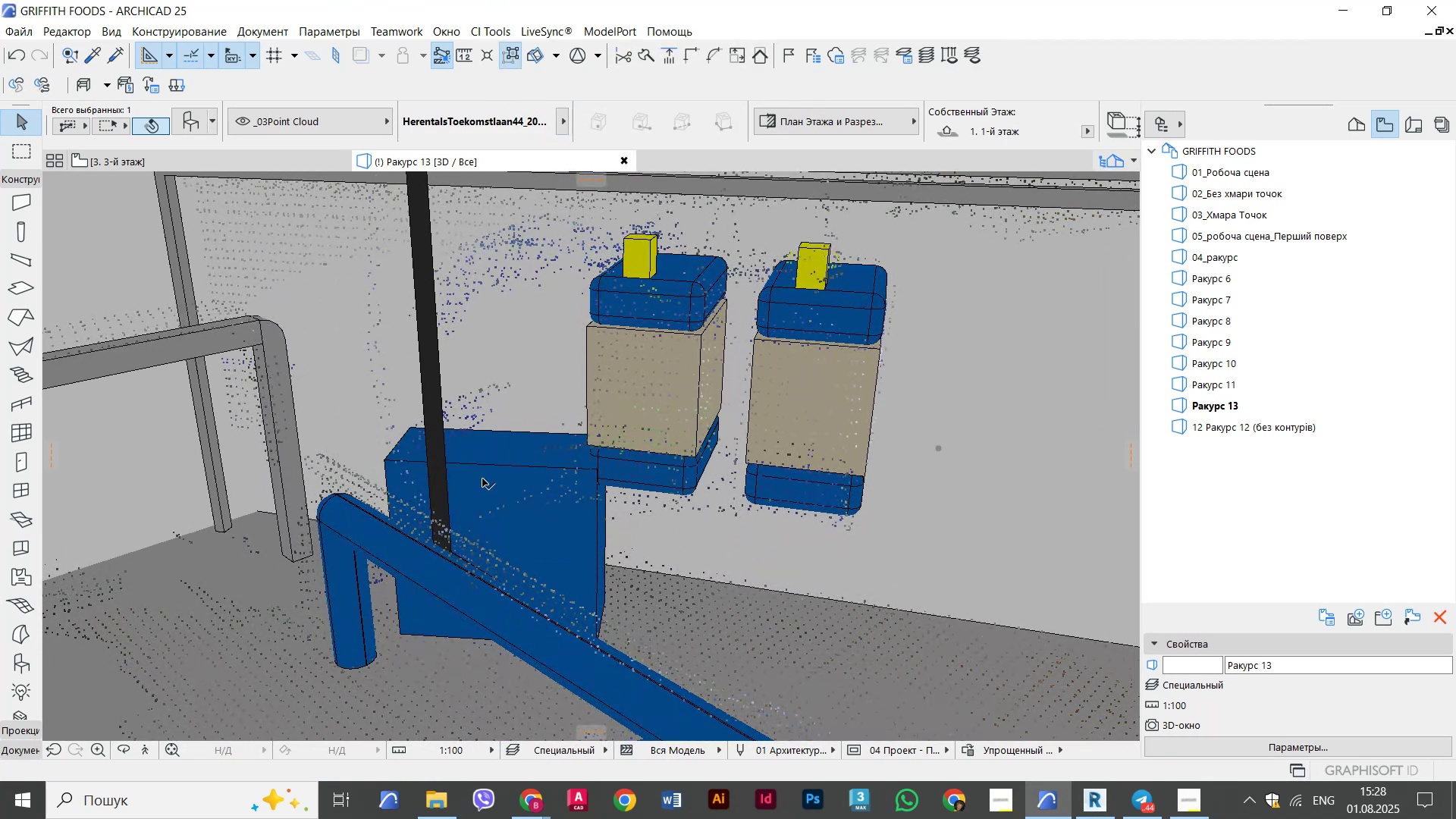 
key(Escape)
 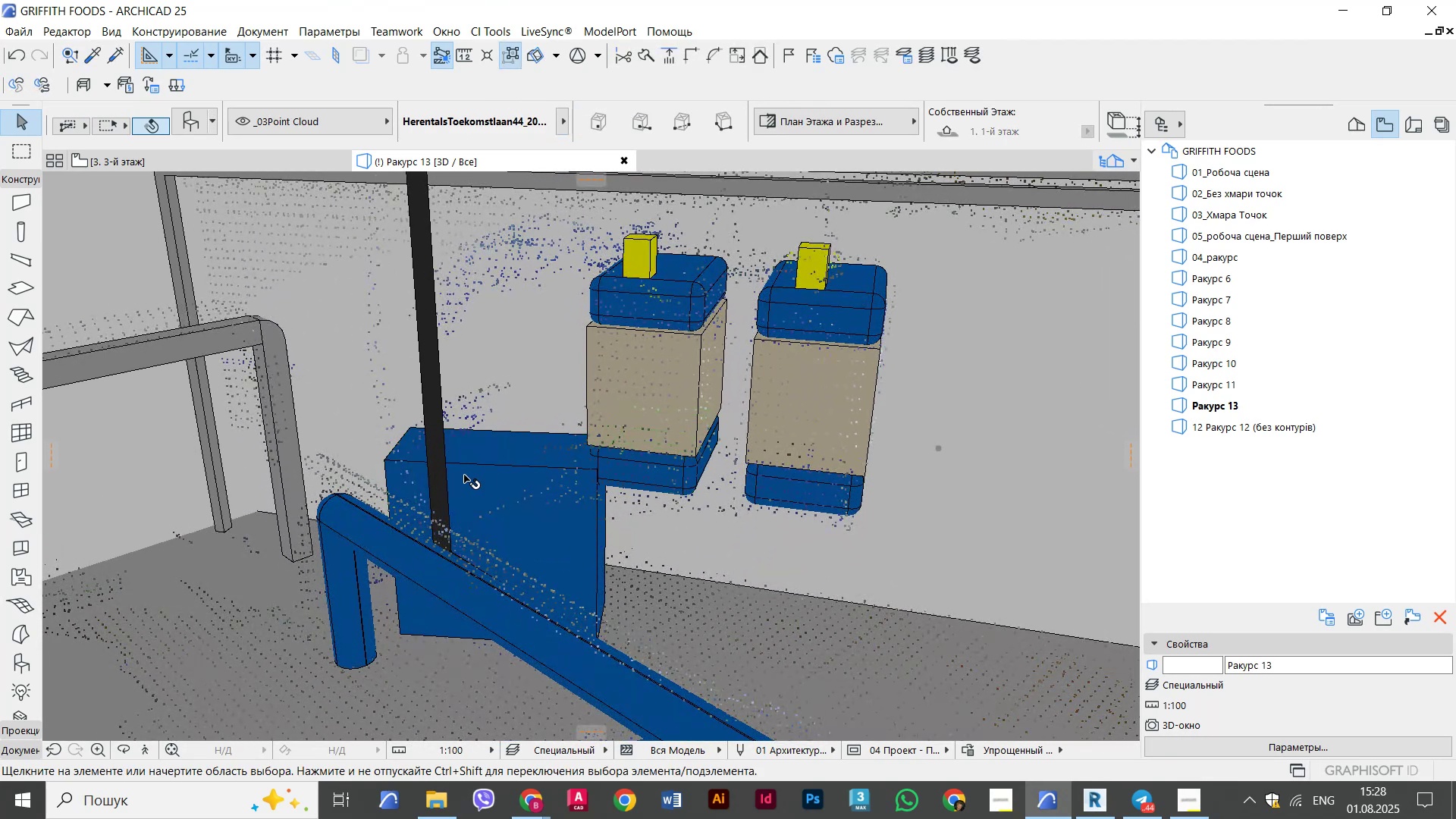 
key(Escape)
 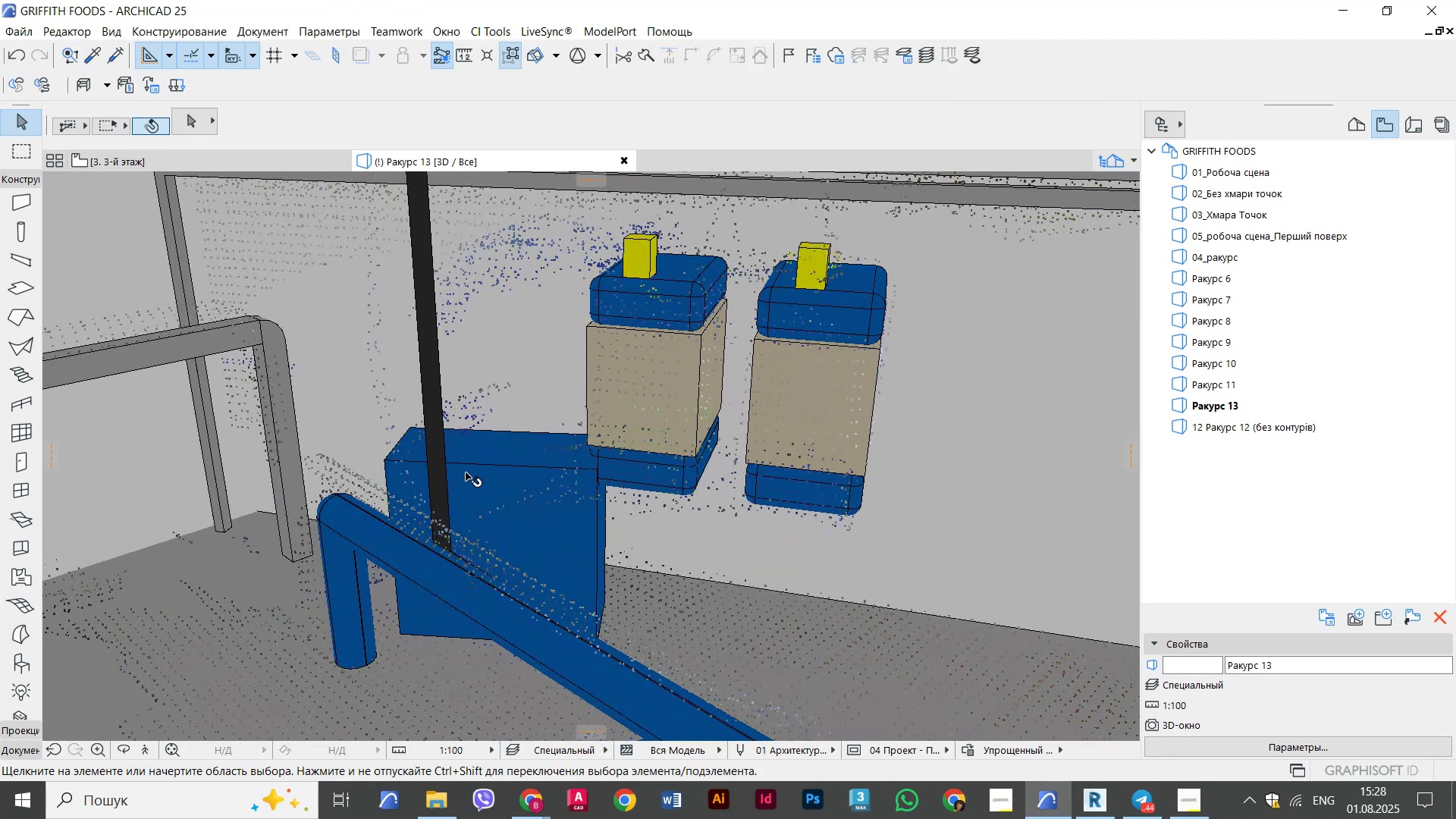 
left_click([466, 472])
 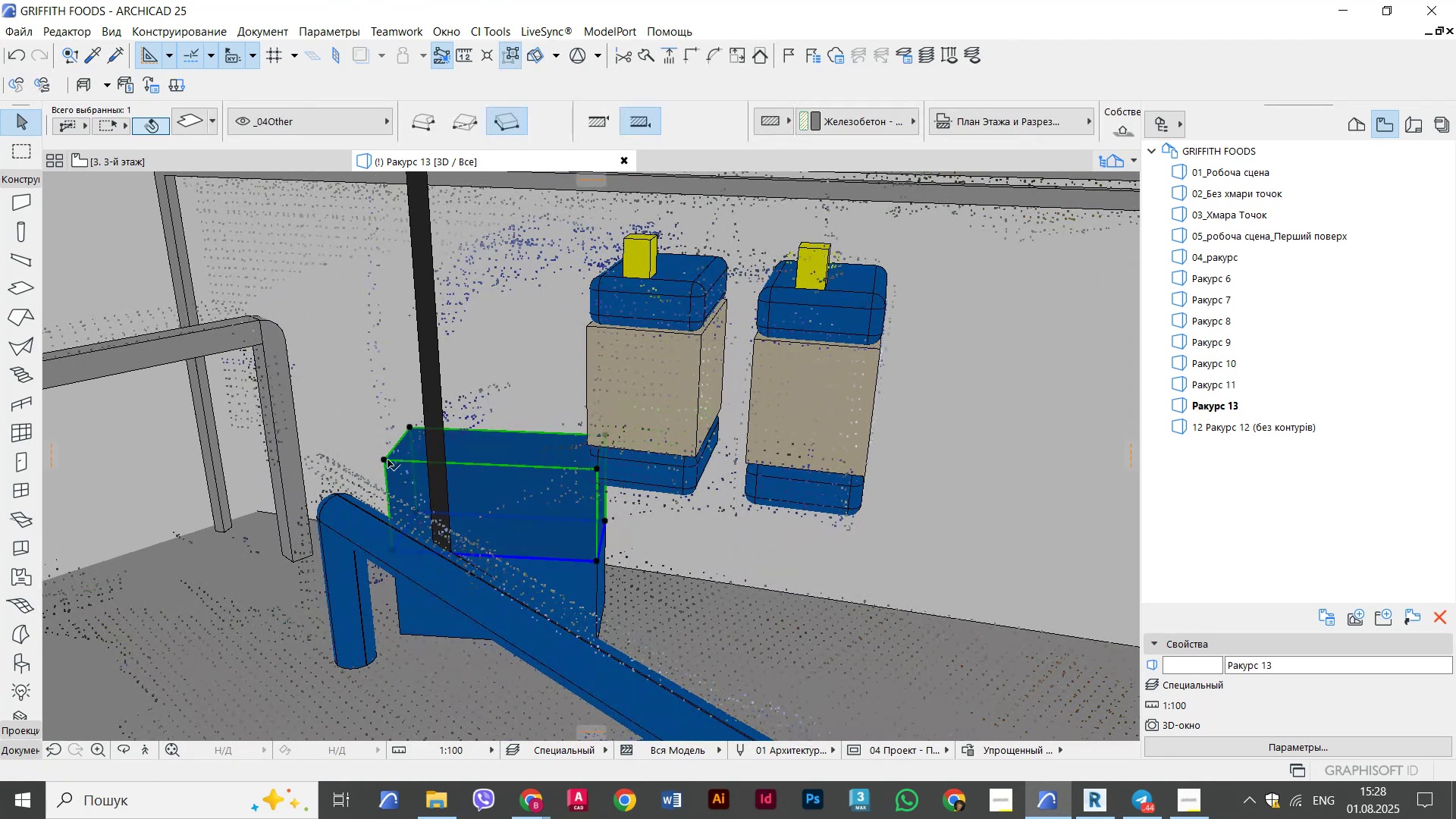 
left_click([388, 459])
 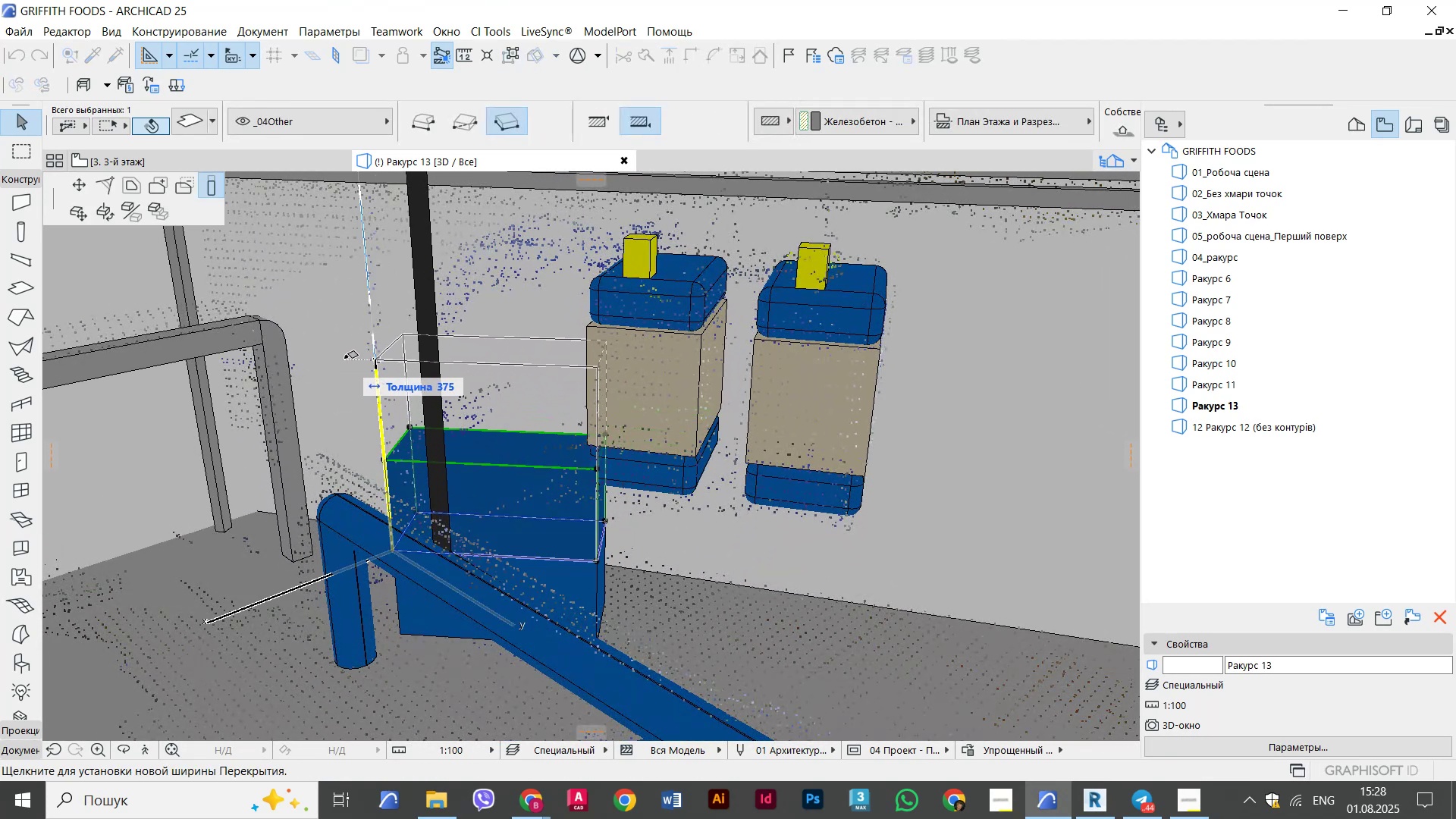 
left_click([348, 334])
 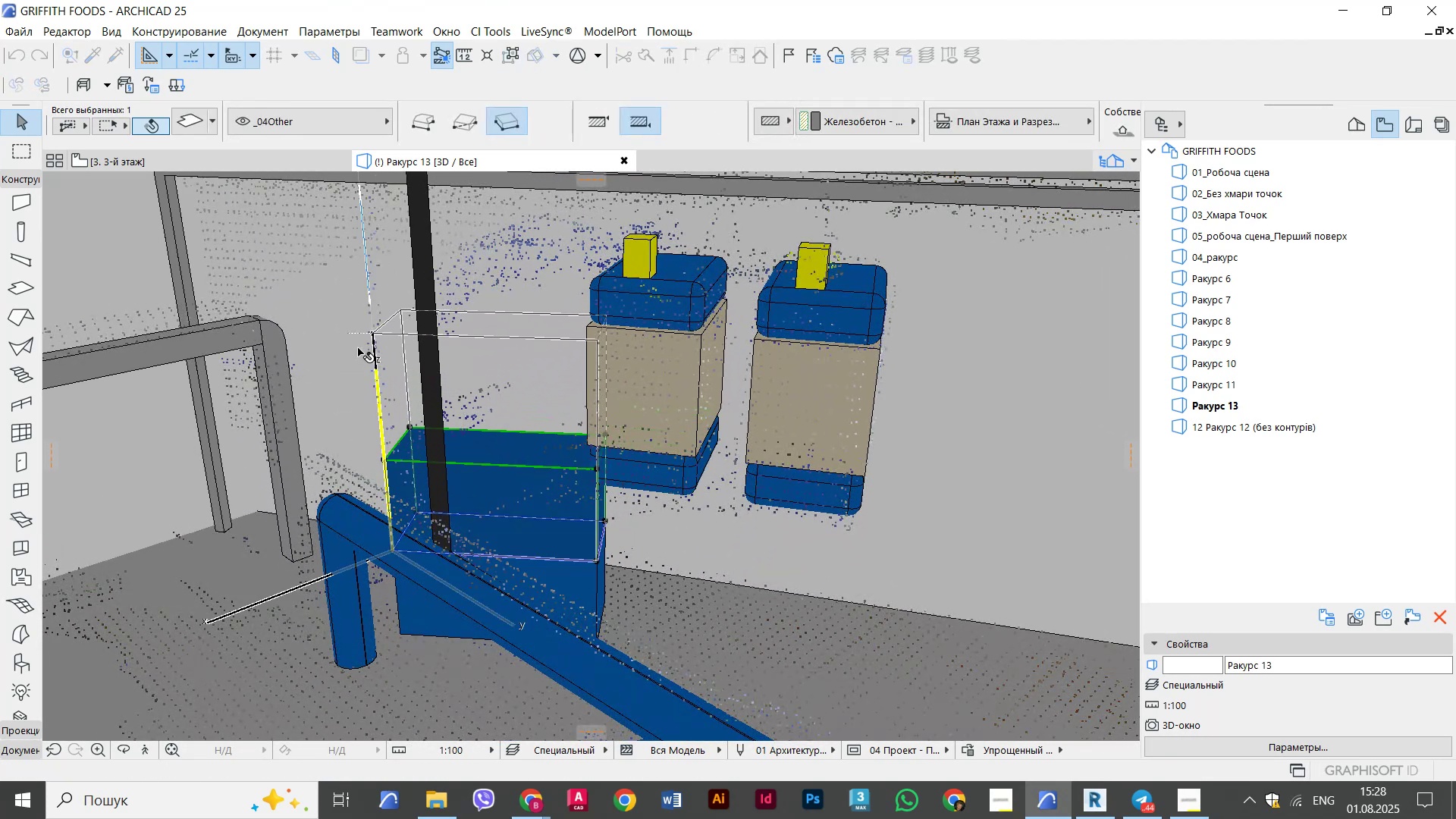 
key(Escape)
 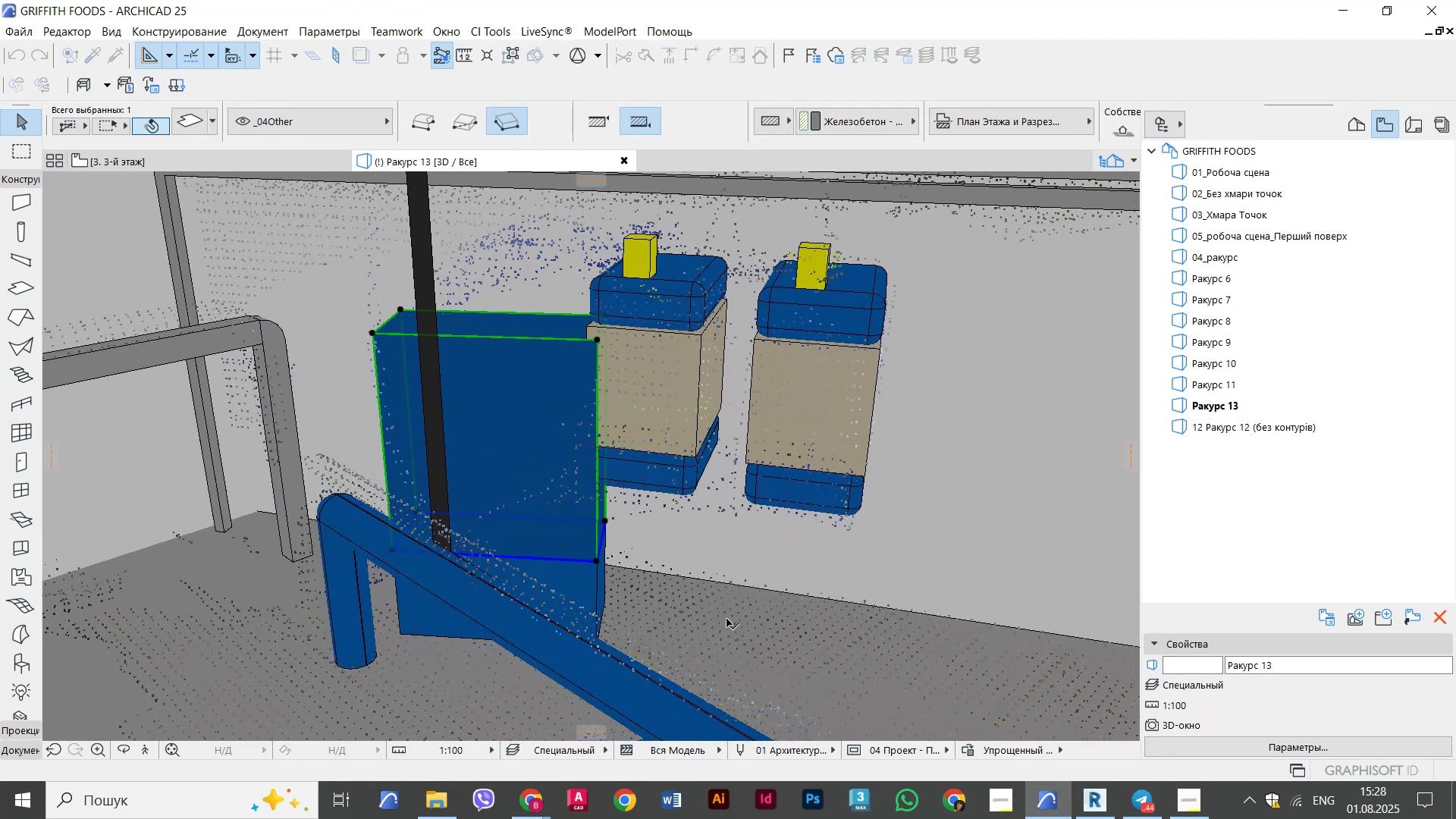 
key(Escape)
 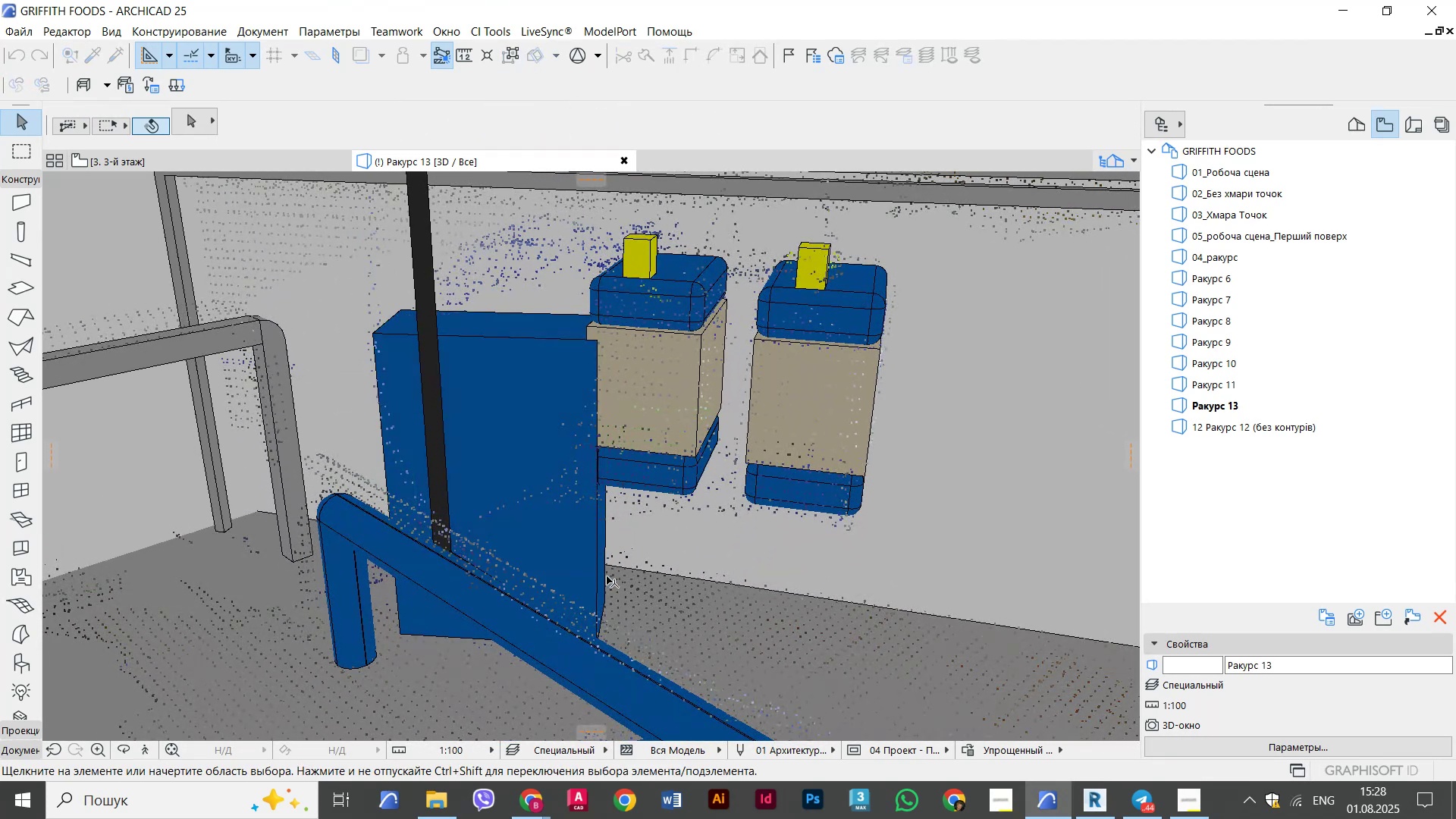 
left_click([607, 576])
 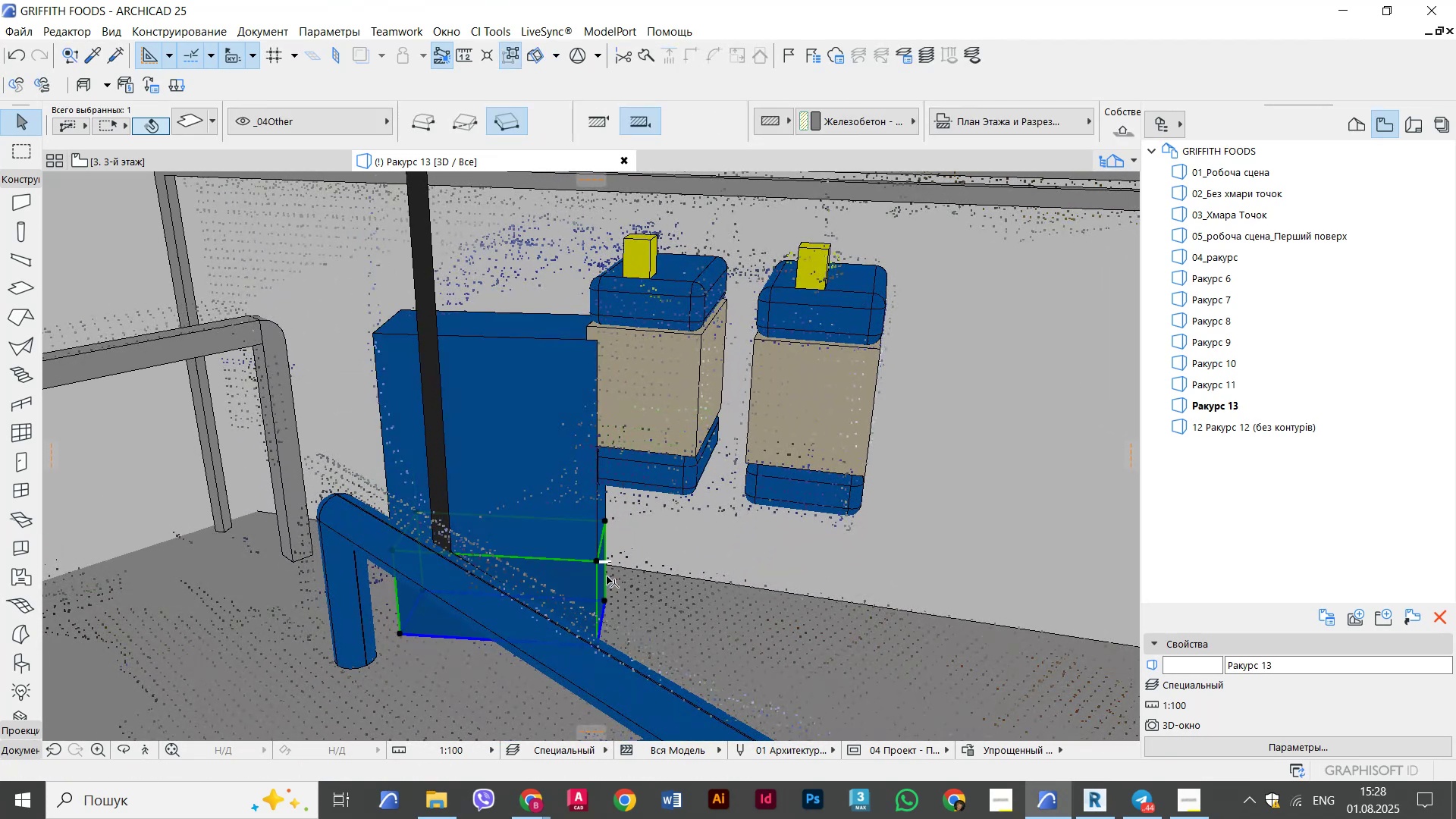 
key(Control+D)
 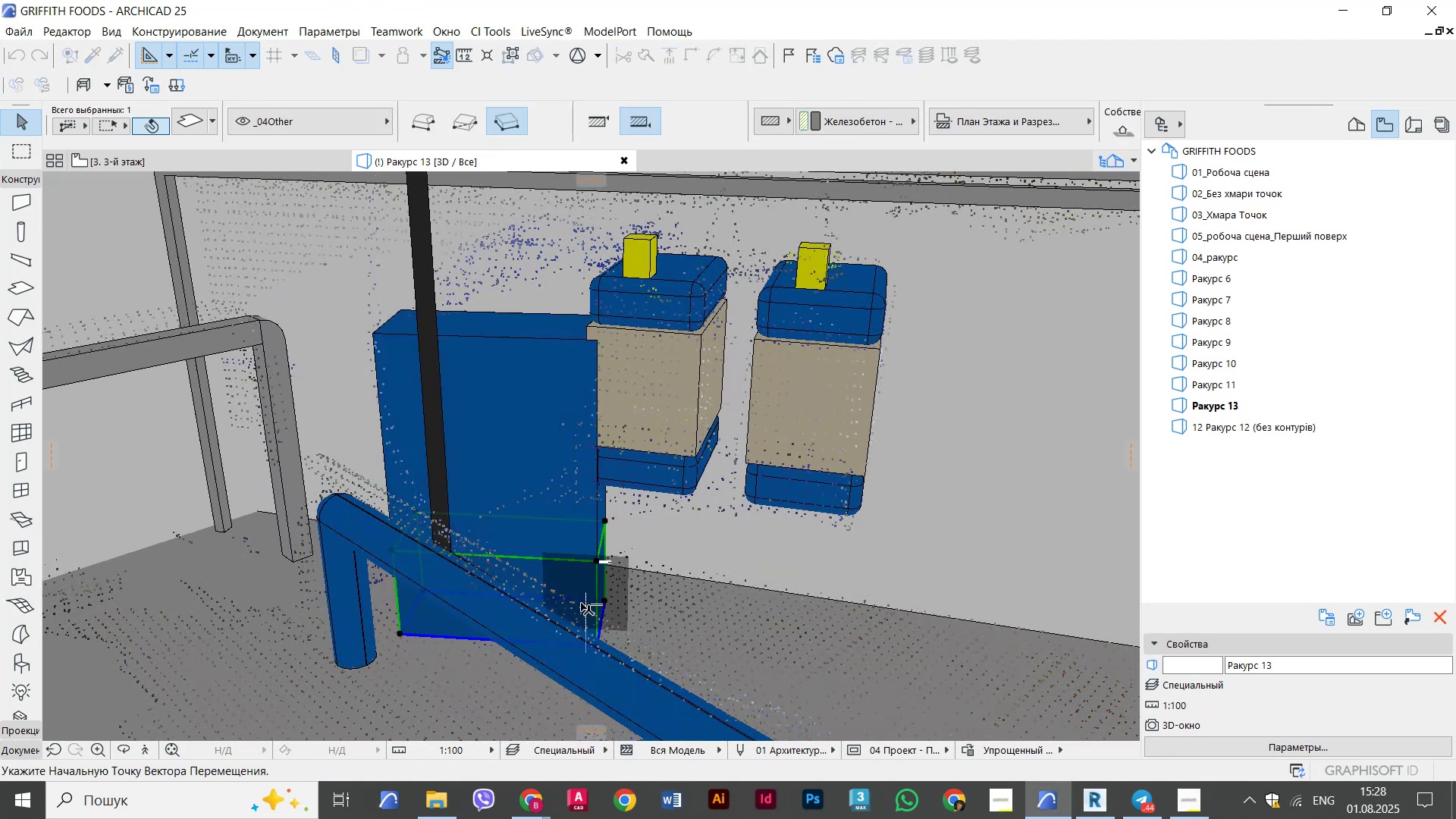 
key(Control+ControlLeft)
 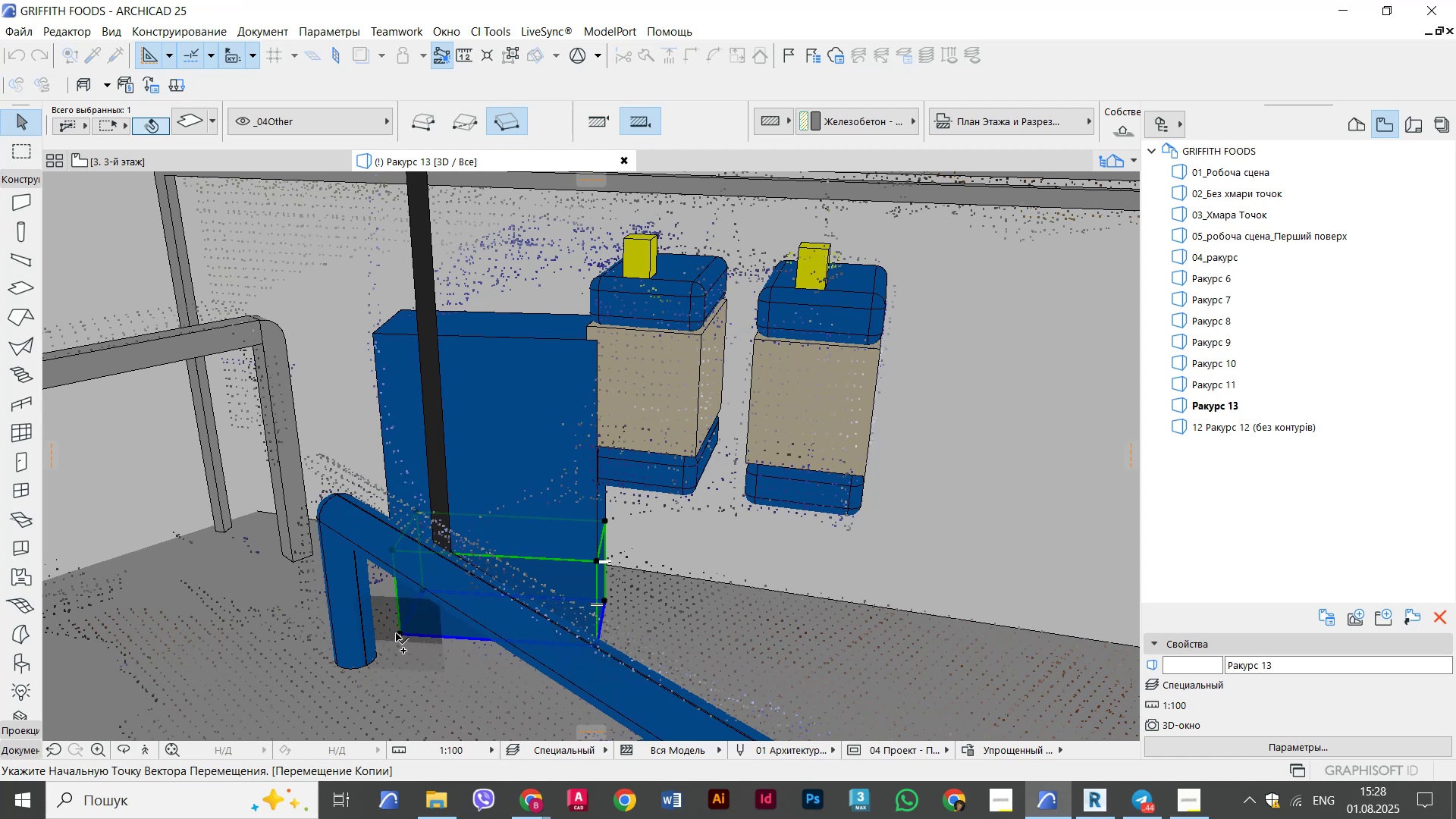 
hold_key(key=ShiftLeft, duration=1.75)
left_click([372, 331])
 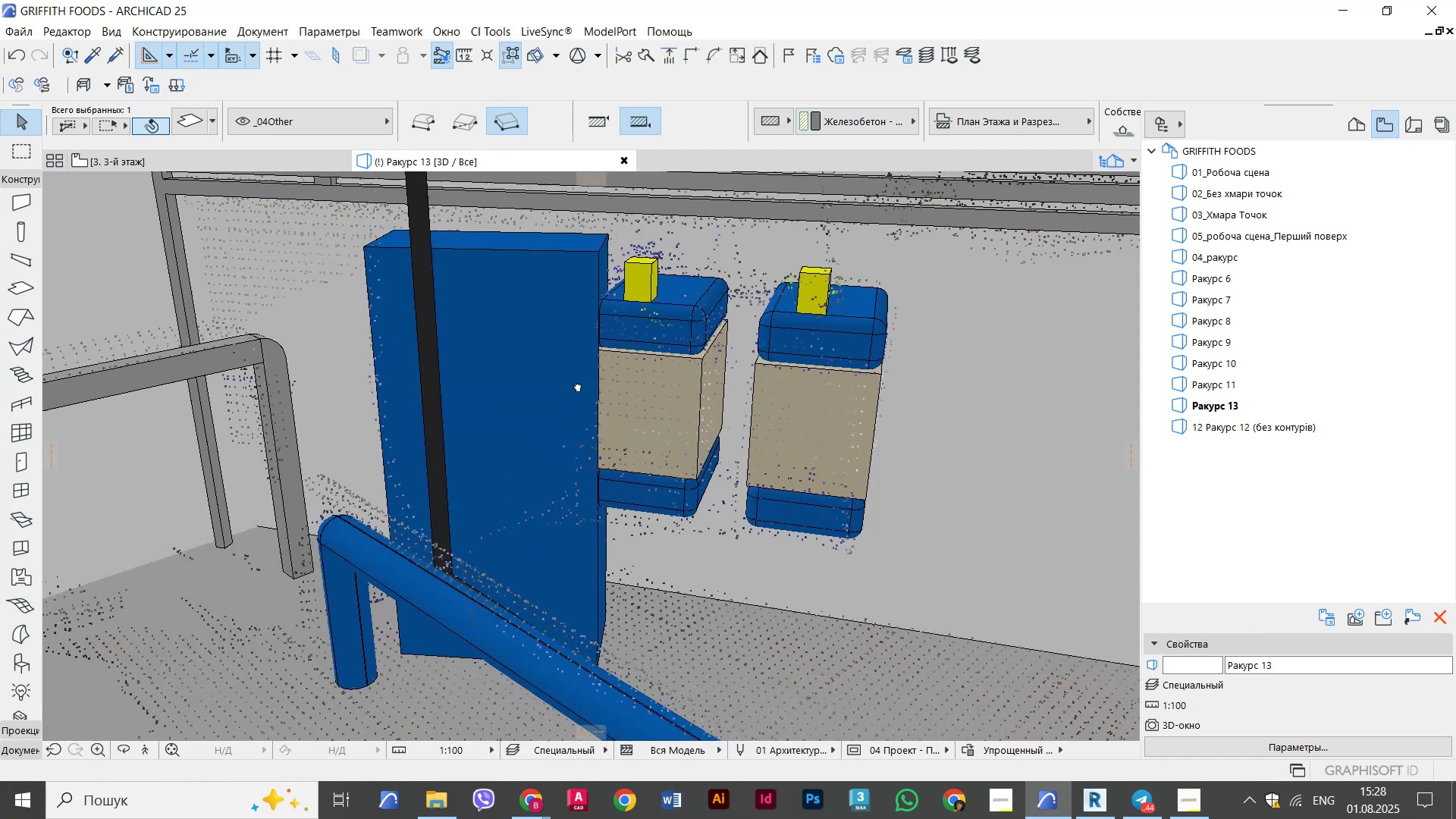 
hold_key(key=ShiftLeft, duration=0.45)
 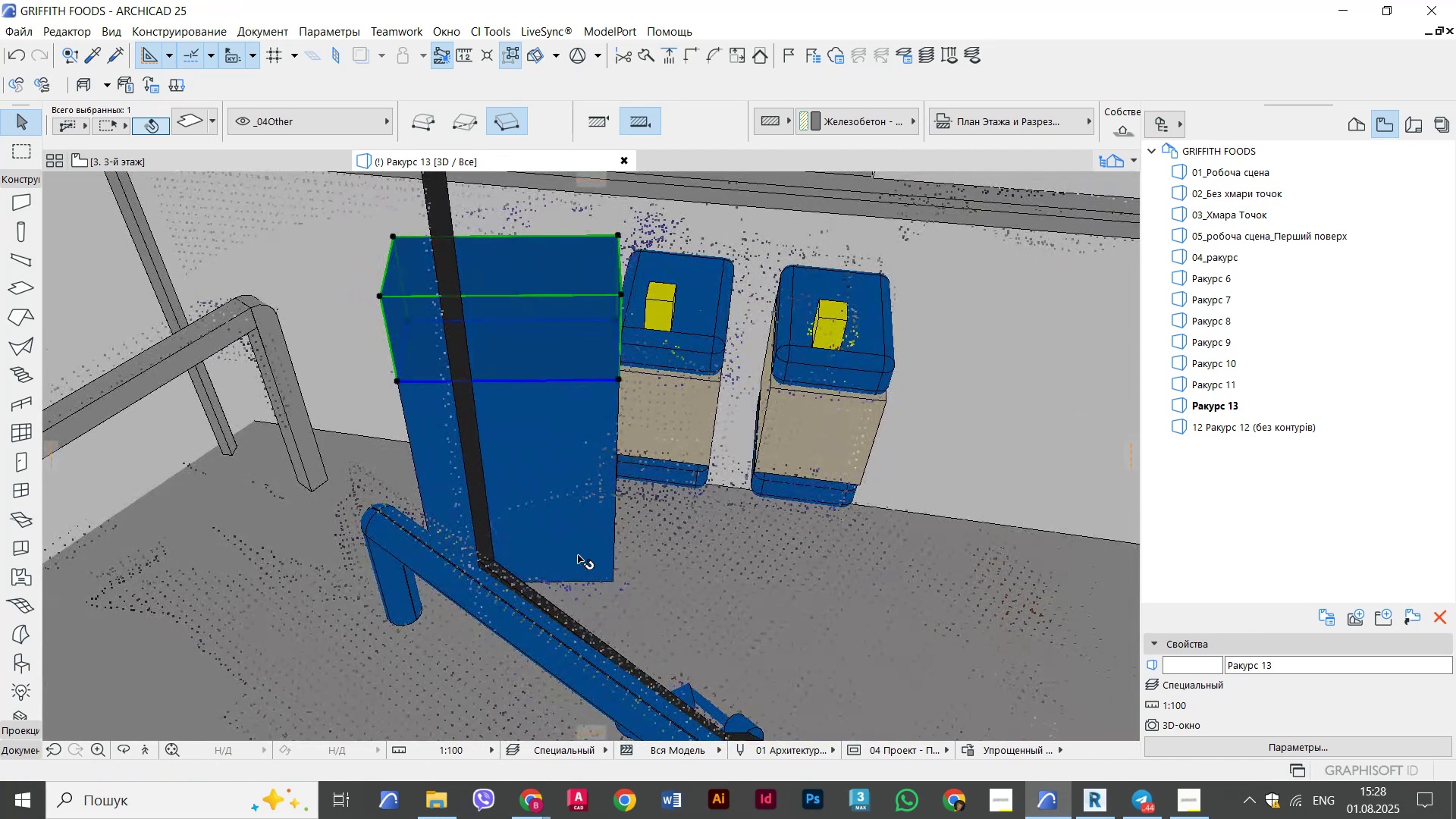 
hold_key(key=ShiftLeft, duration=0.97)
double_click([565, 559])
 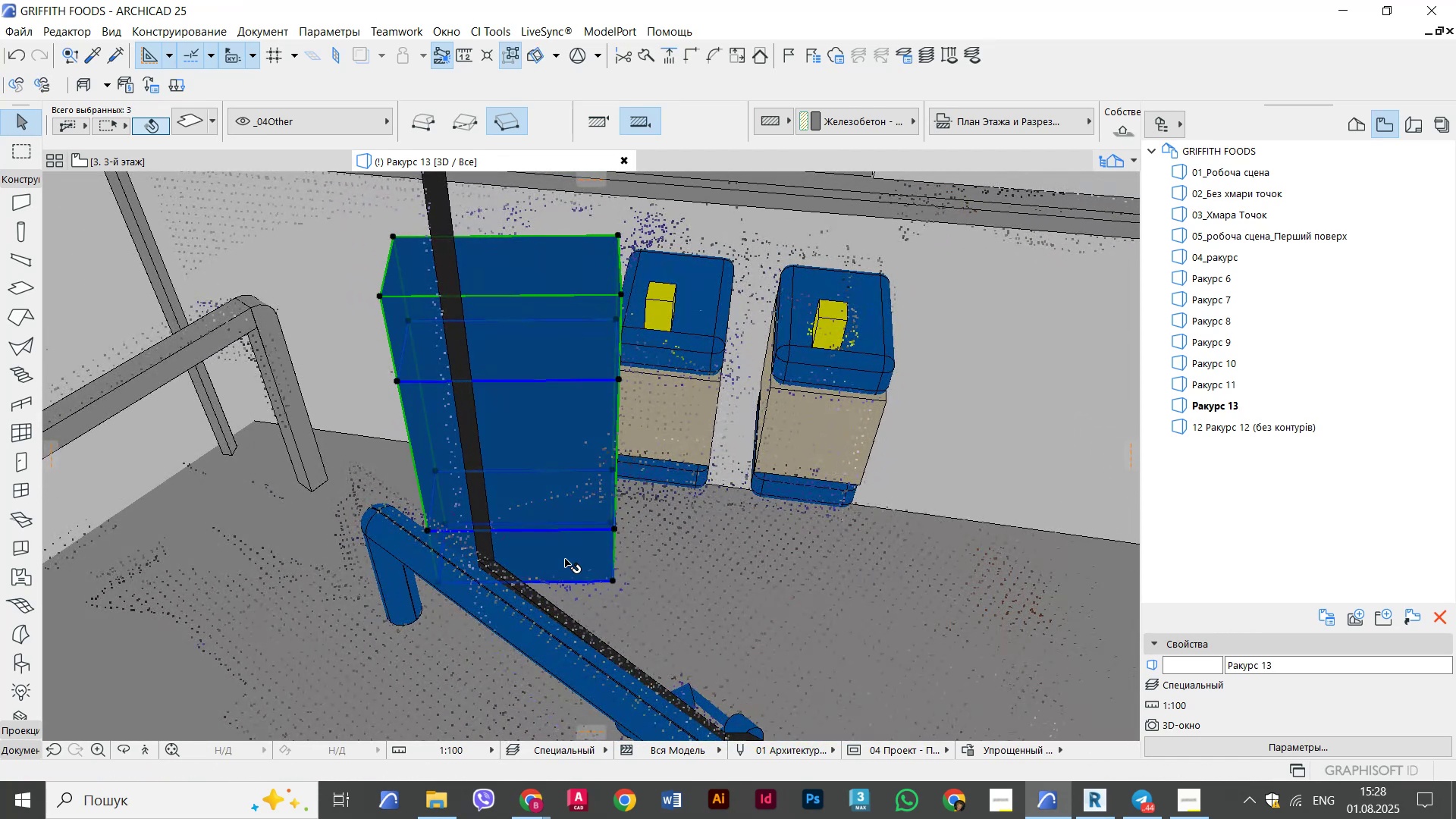 
key(Control+G)
 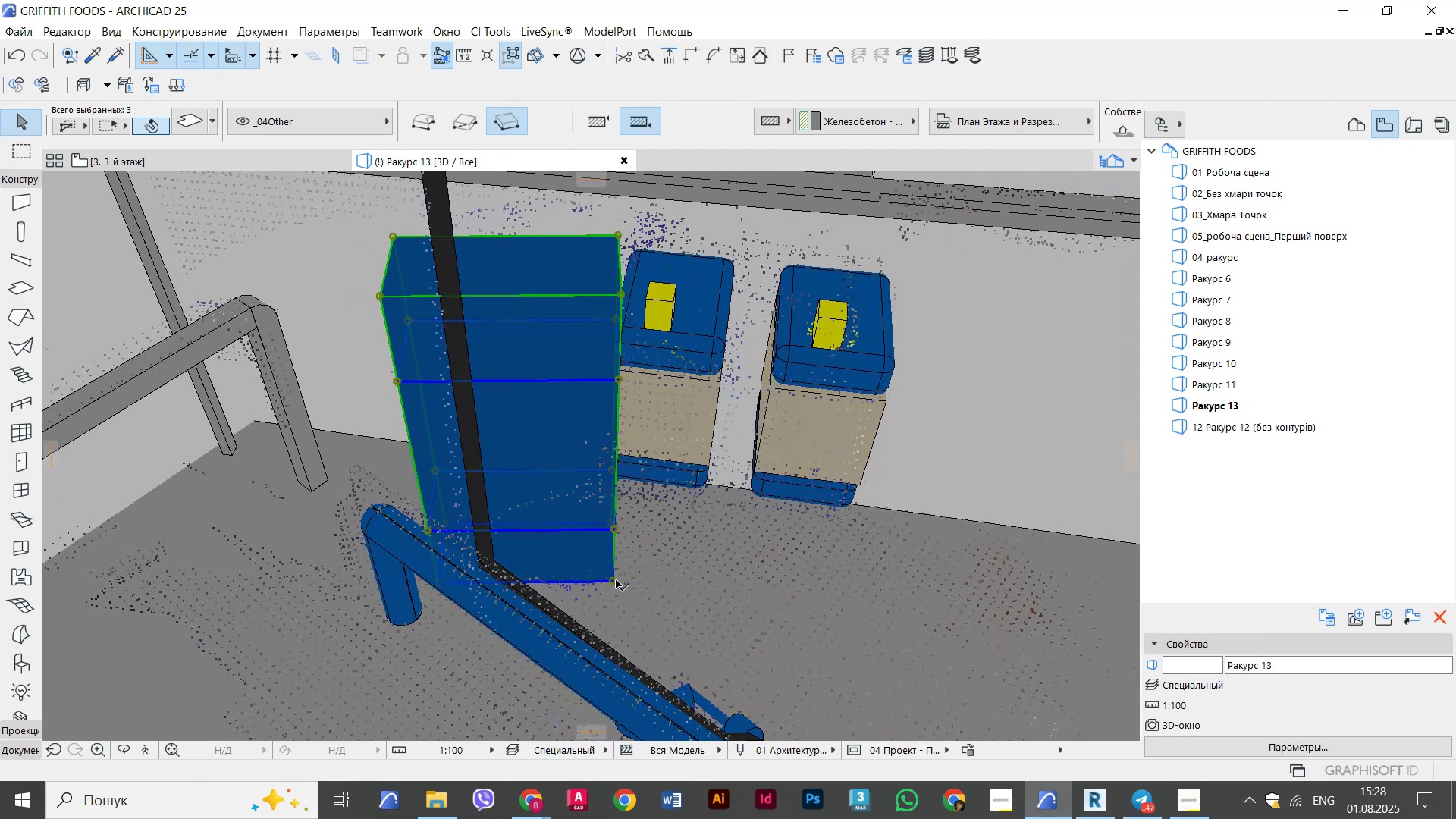 
key(Control+D)
 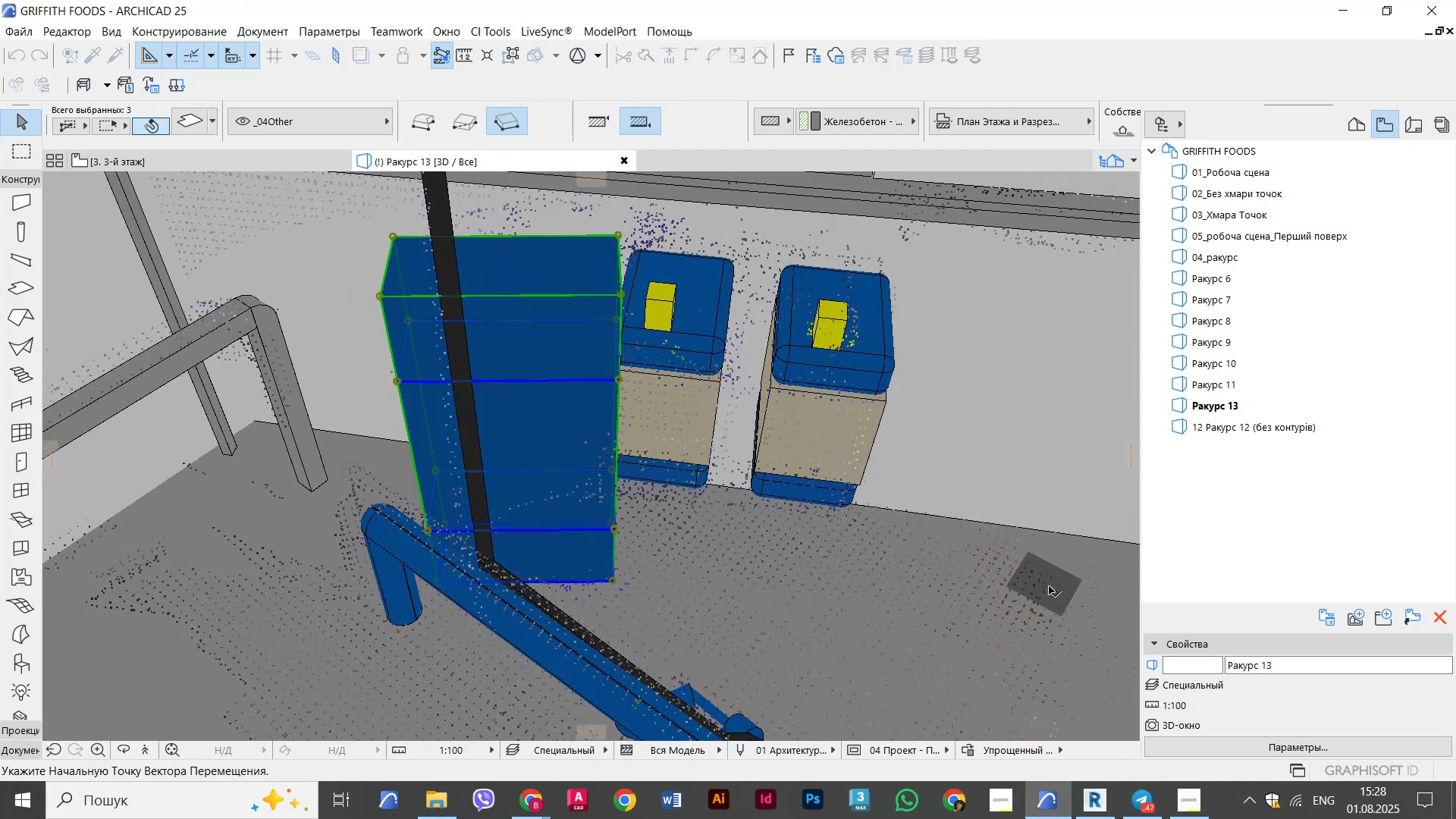 
left_click([1049, 585])
 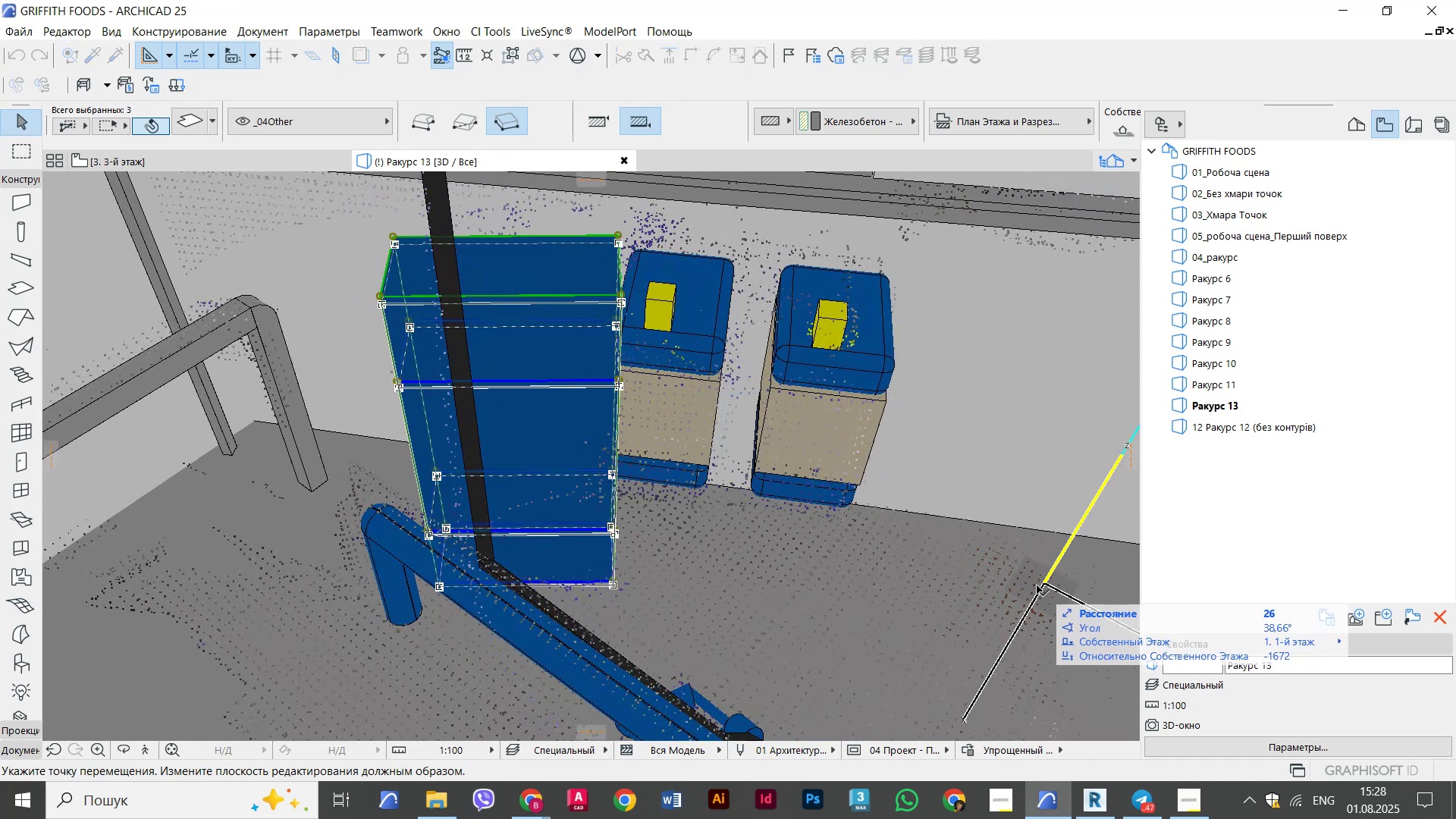 
hold_key(key=ShiftLeft, duration=2.31)
left_click([1023, 591])
 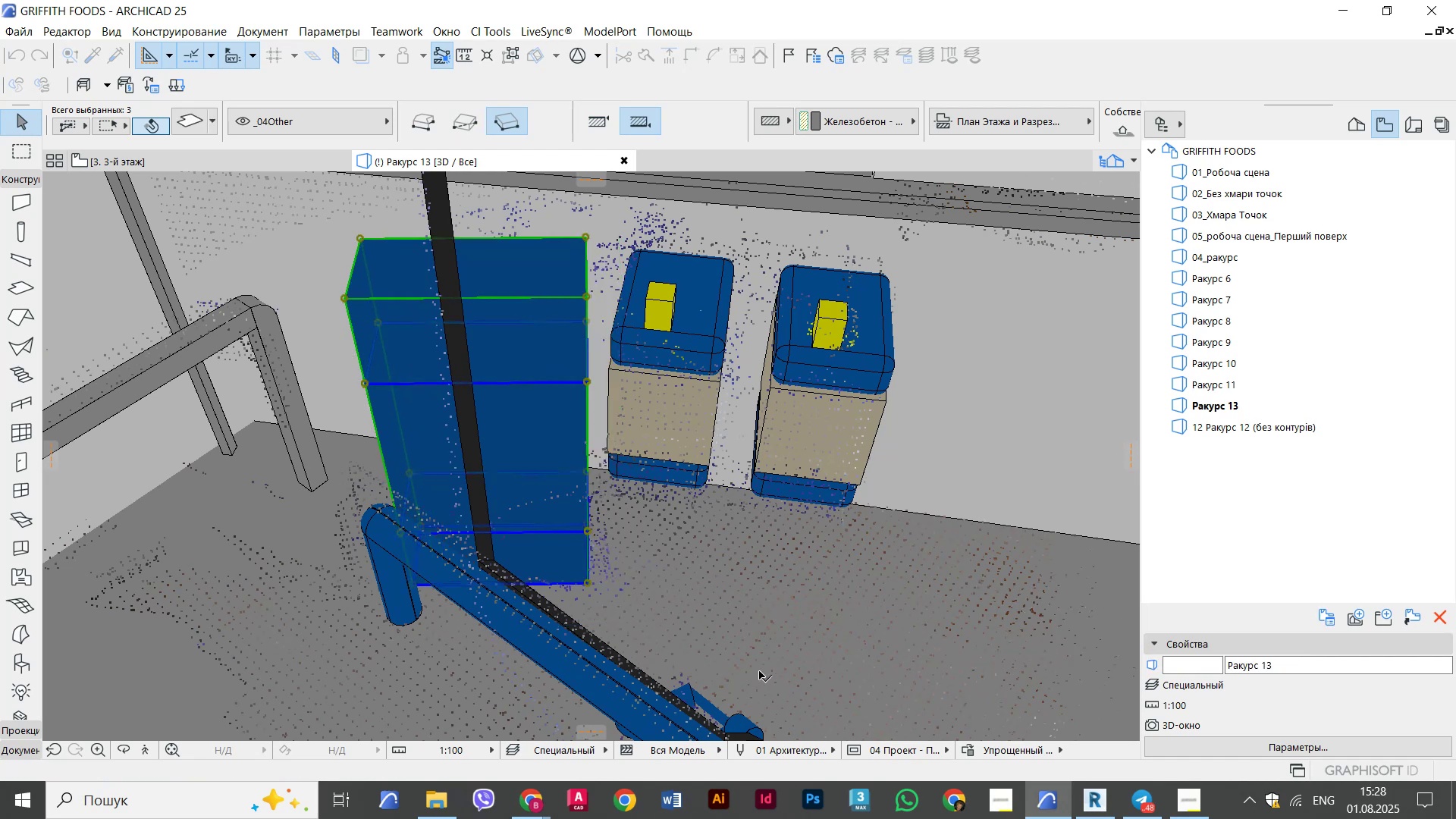 
hold_key(key=ShiftLeft, duration=0.98)
 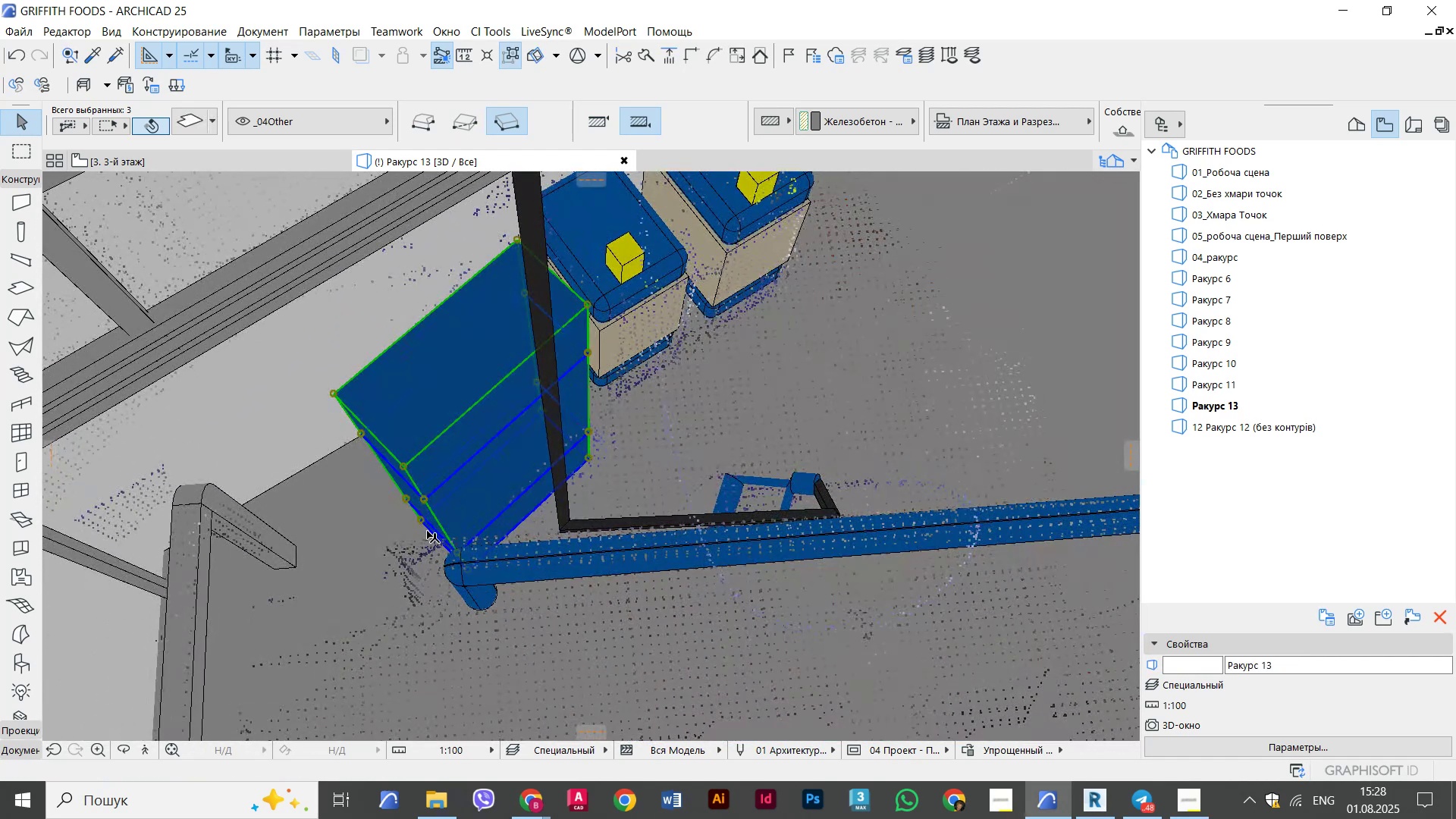 
hold_key(key=ShiftLeft, duration=2.05)
 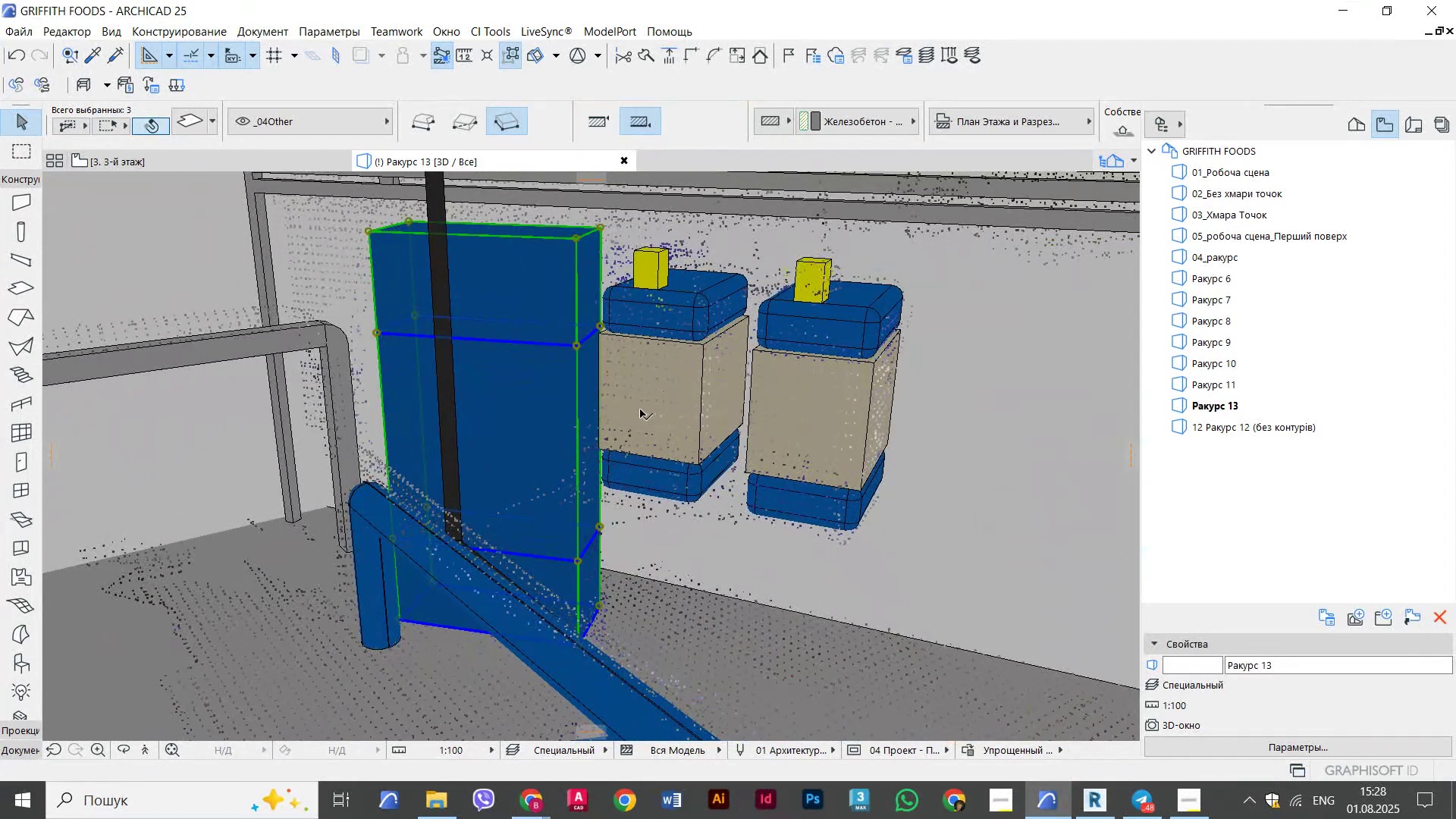 
key(Escape)
 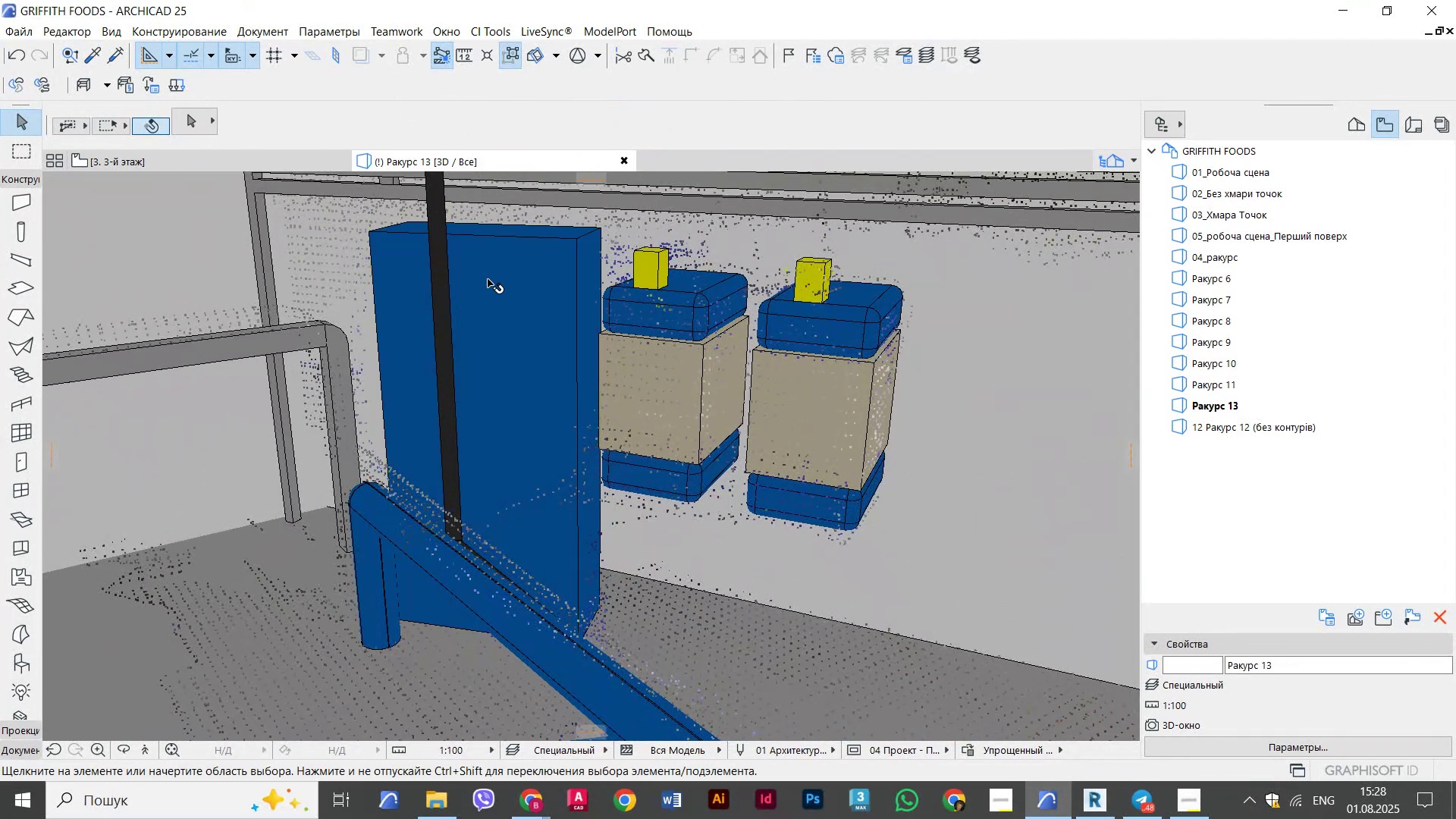 
left_click([488, 279])
 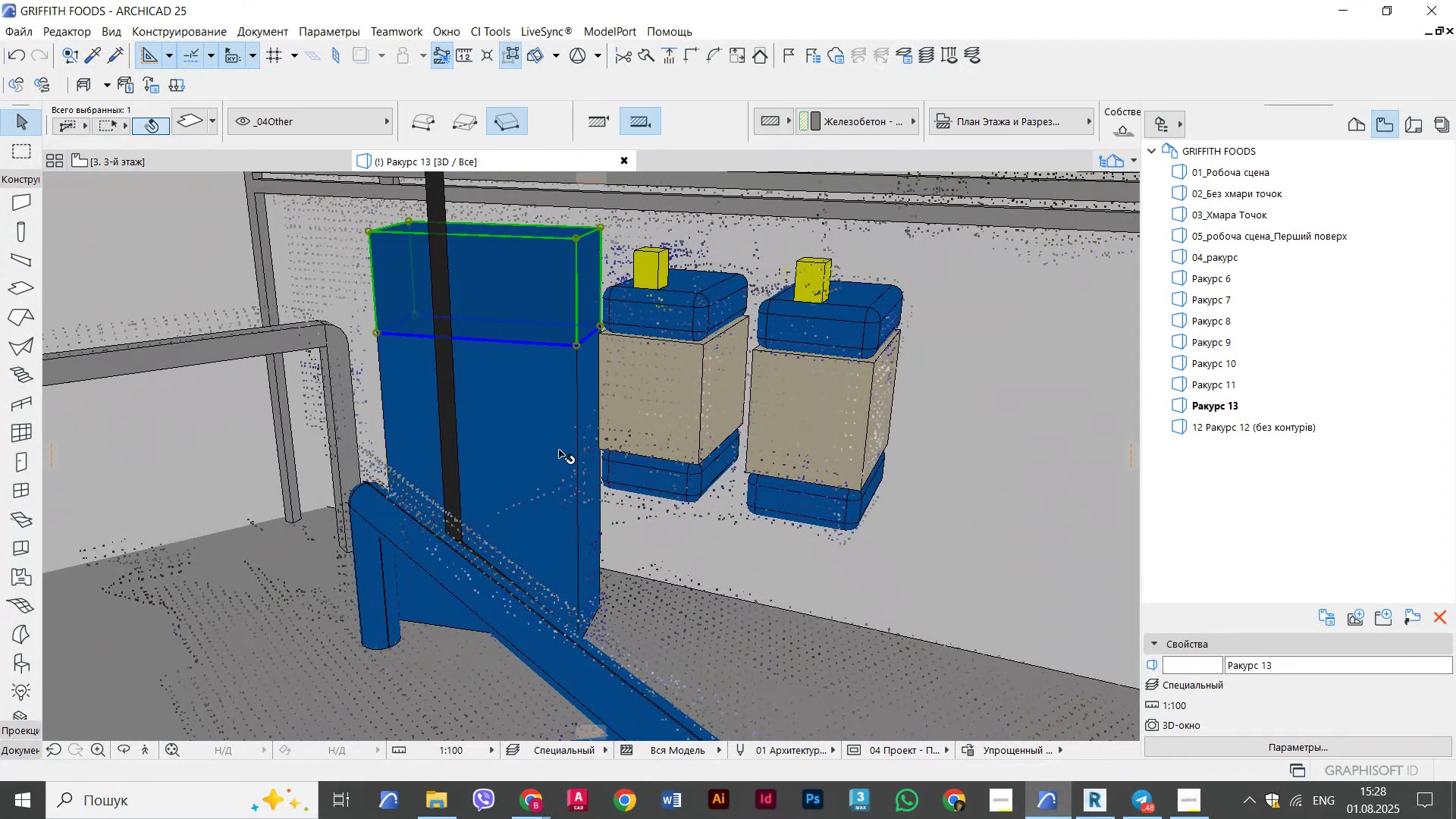 
hold_key(key=ShiftLeft, duration=0.82)
left_click([556, 565])
 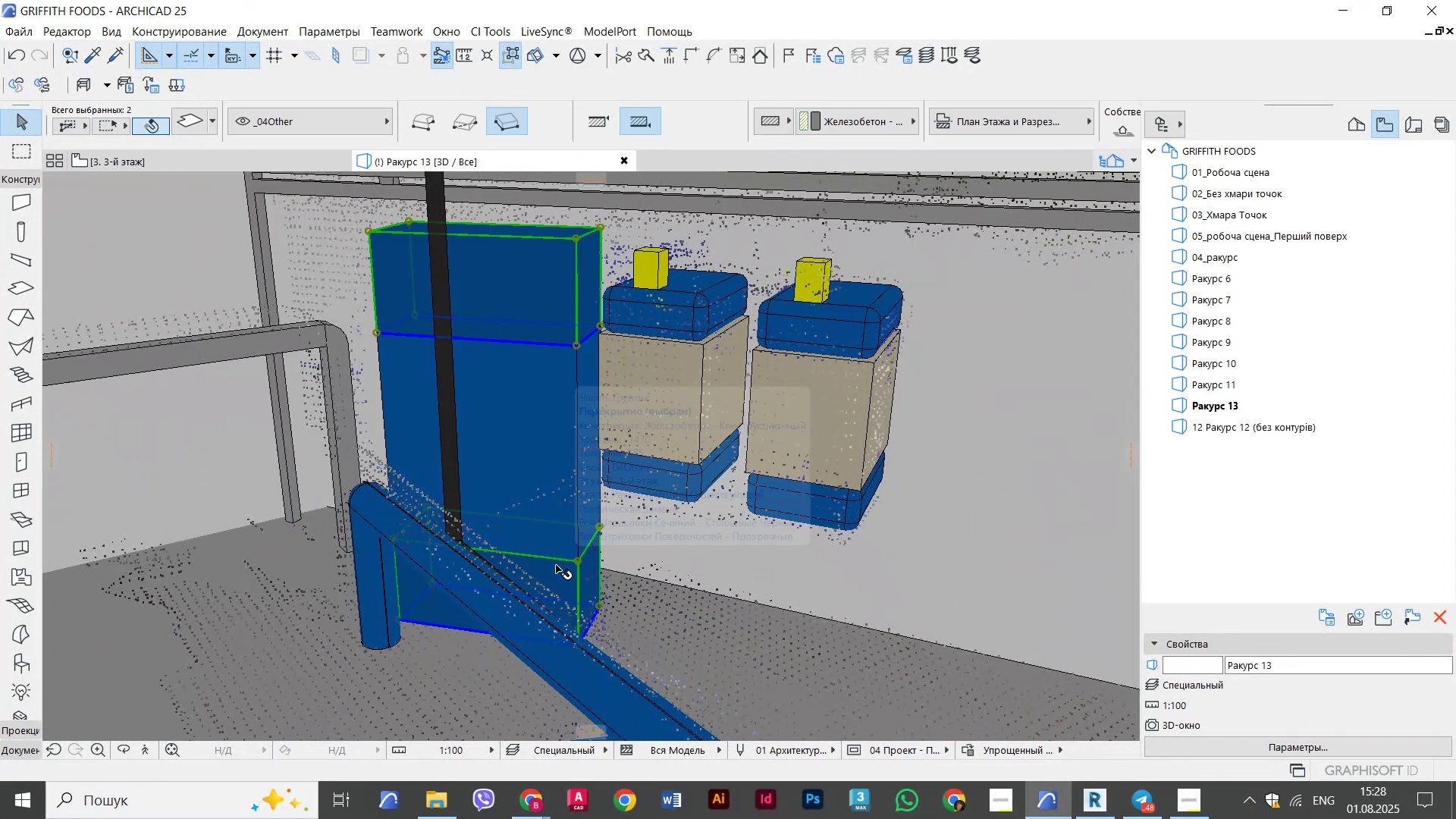 
right_click([556, 565])
 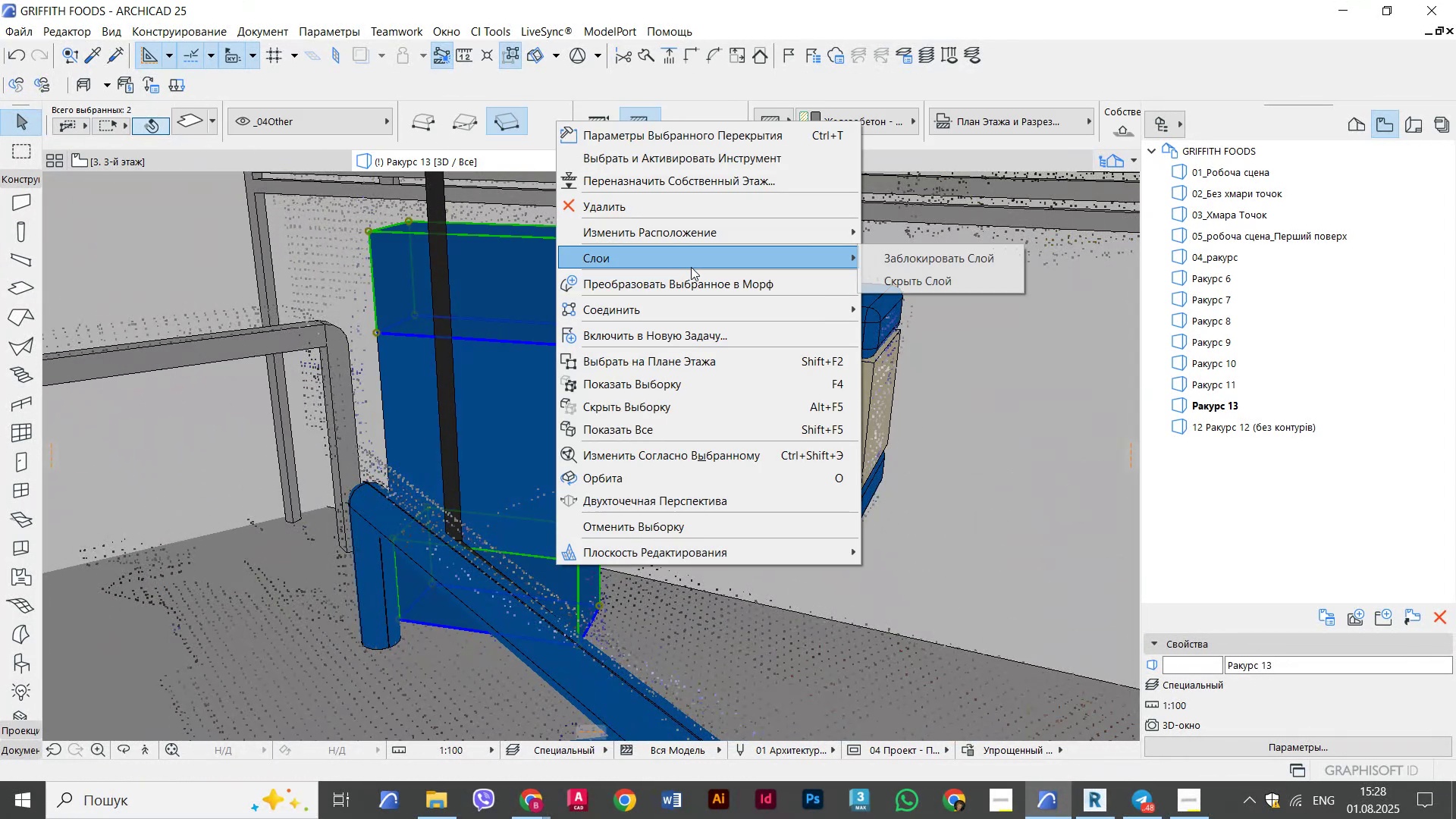 
left_click([696, 281])
 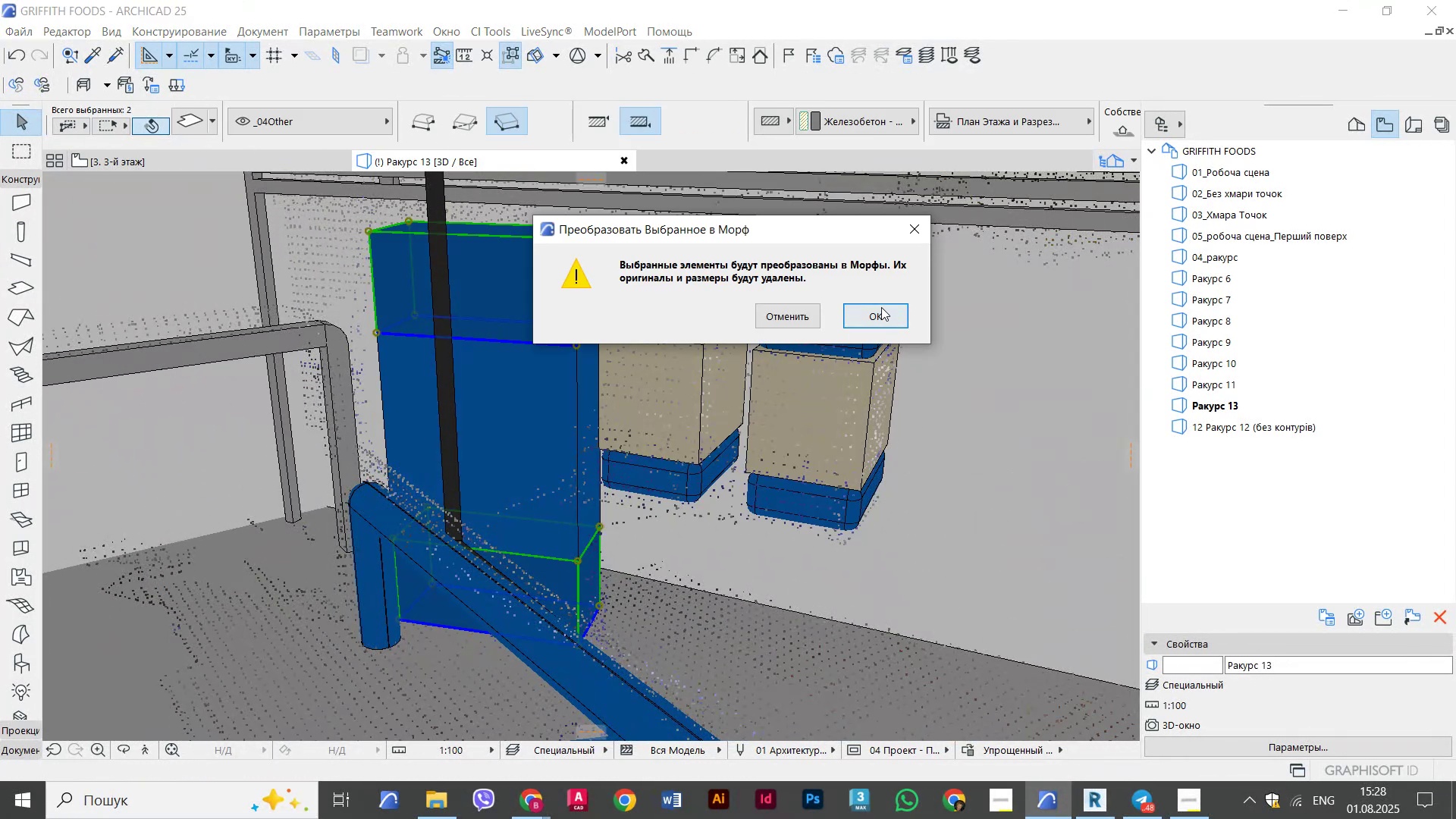 
left_click([875, 312])
 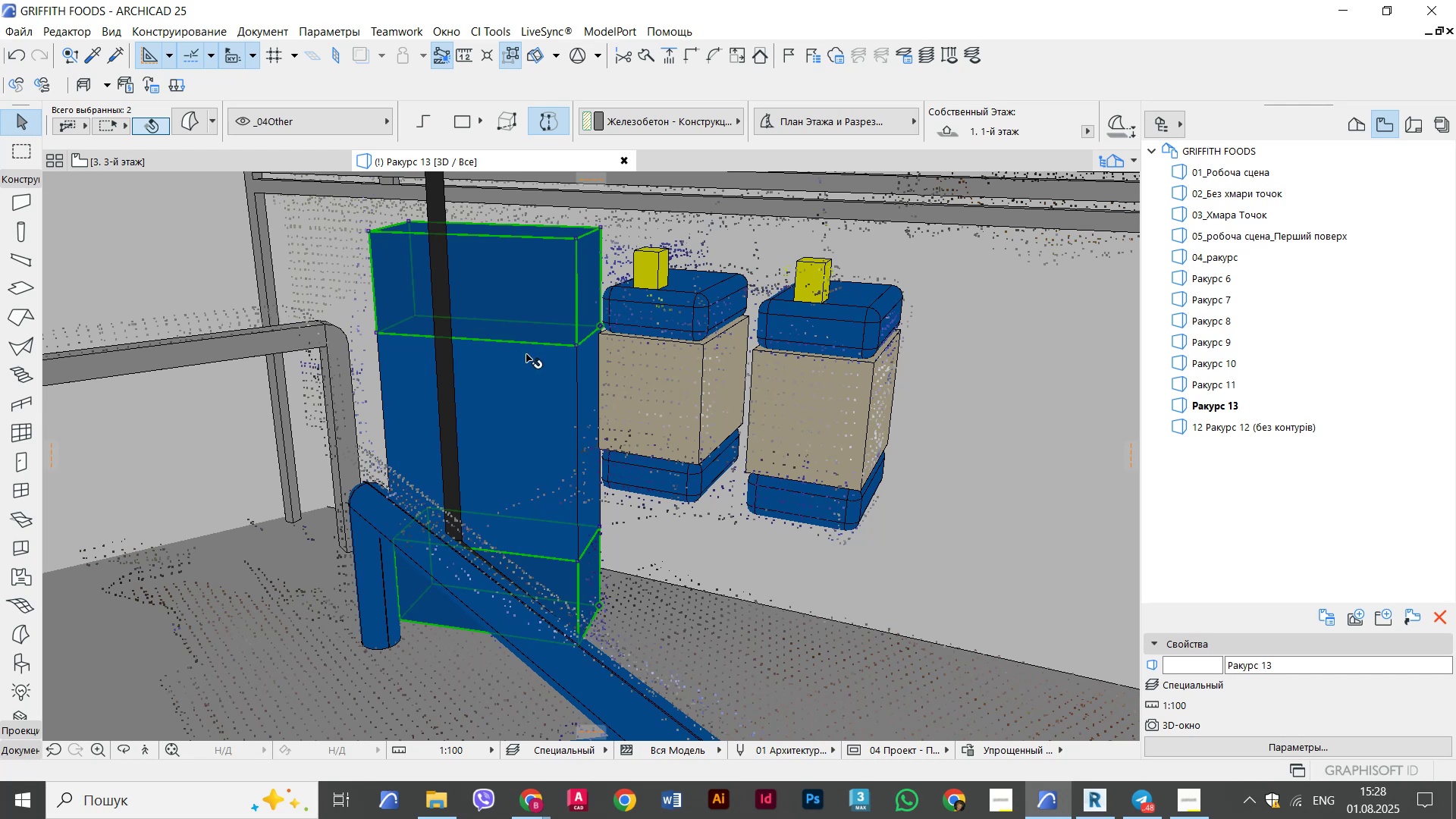 
left_click([533, 346])
 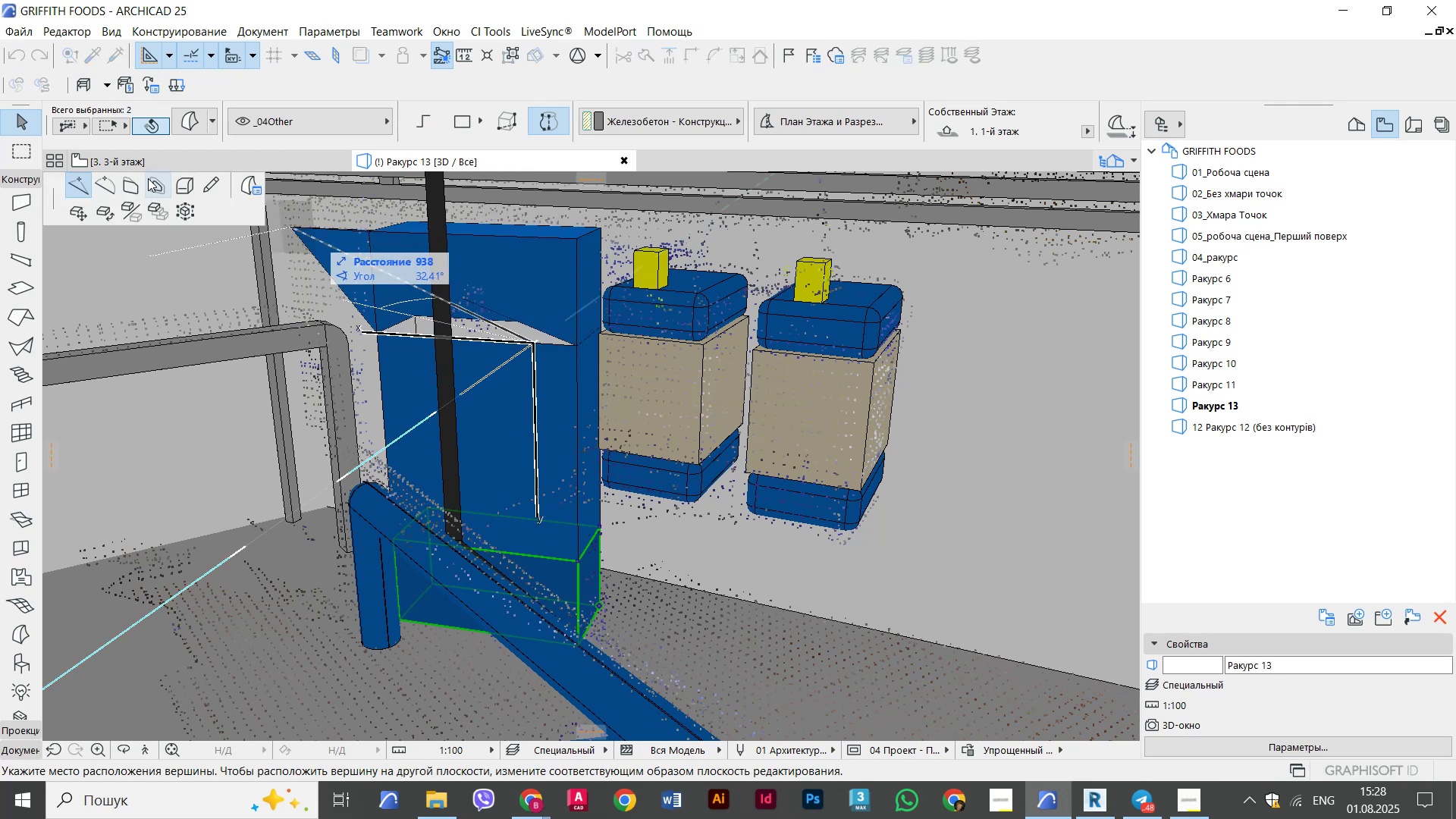 
left_click([184, 187])
 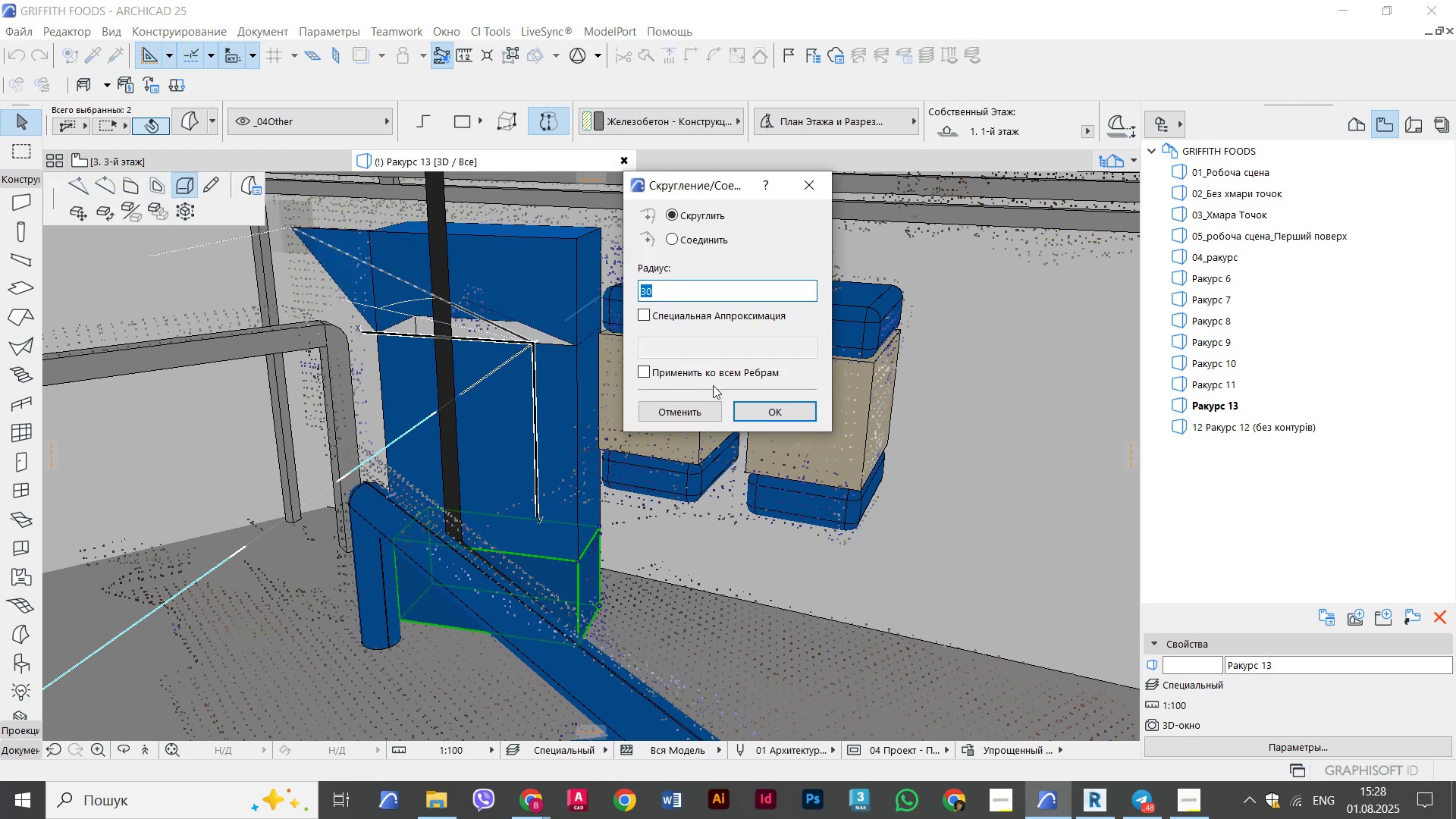 
left_click([711, 379])
 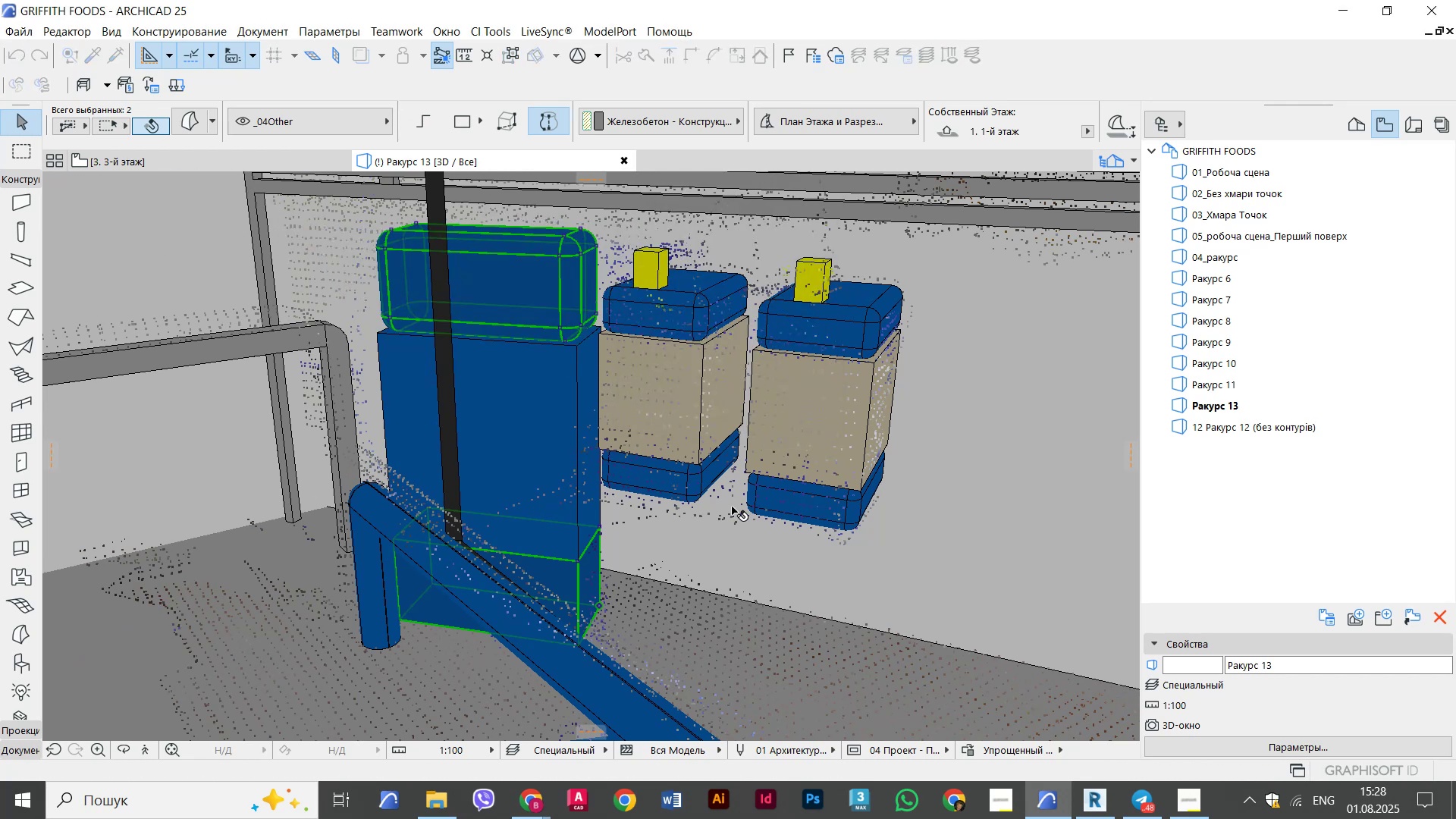 
hold_key(key=ShiftLeft, duration=1.71)
 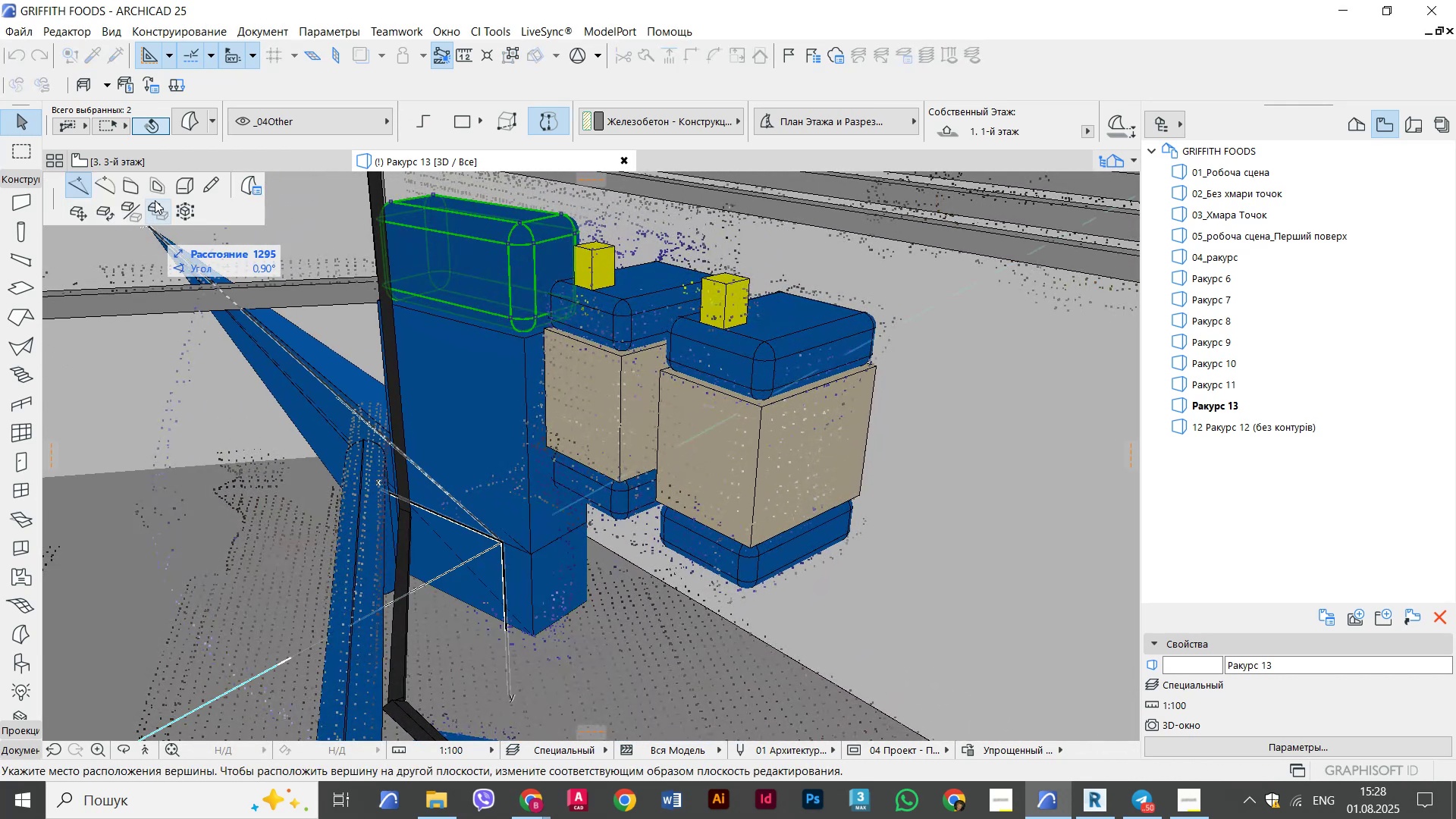 
left_click([189, 182])
 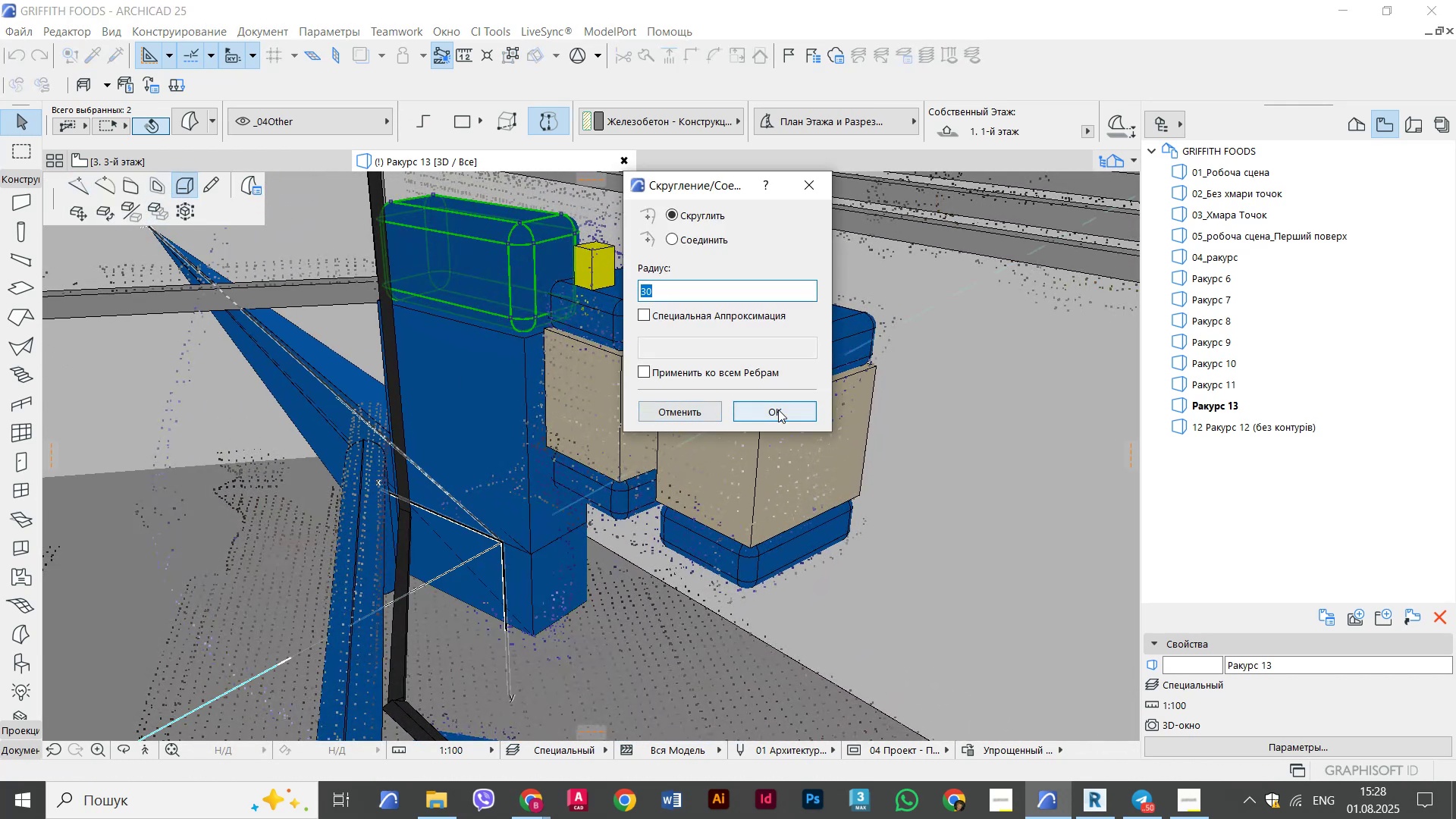 
left_click([757, 376])
 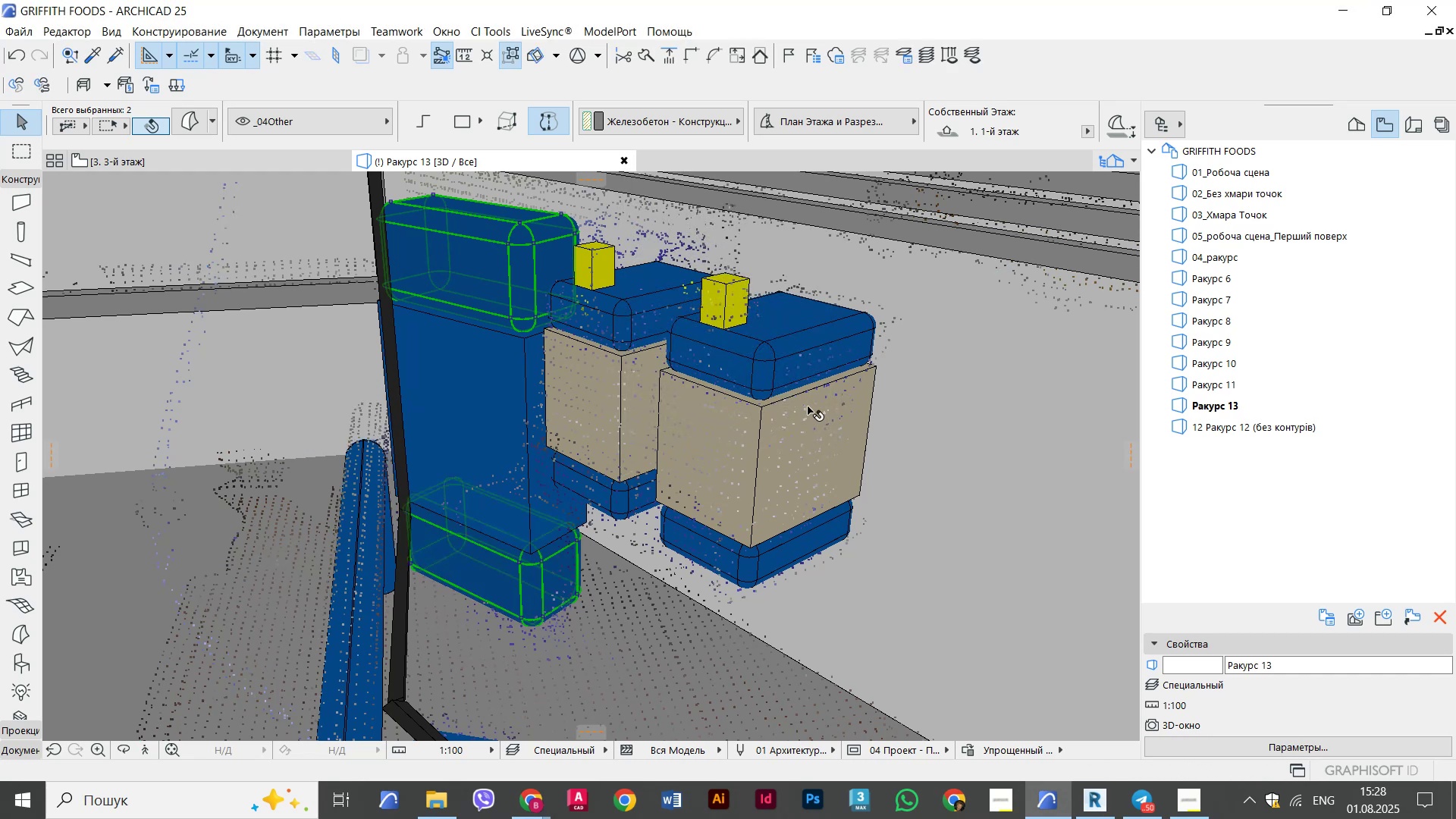 
hold_key(key=ShiftLeft, duration=2.91)
 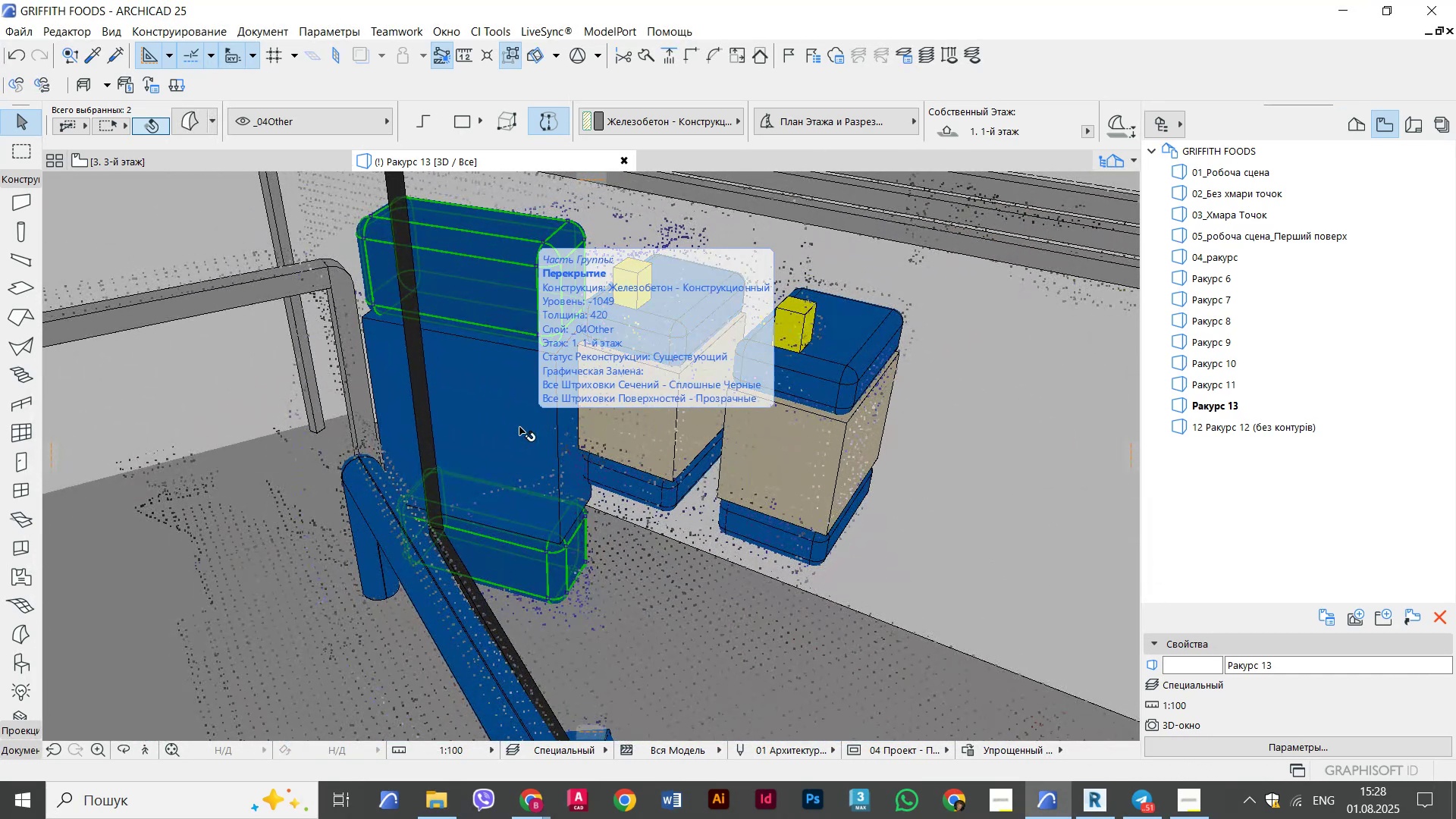 
key(Escape)
 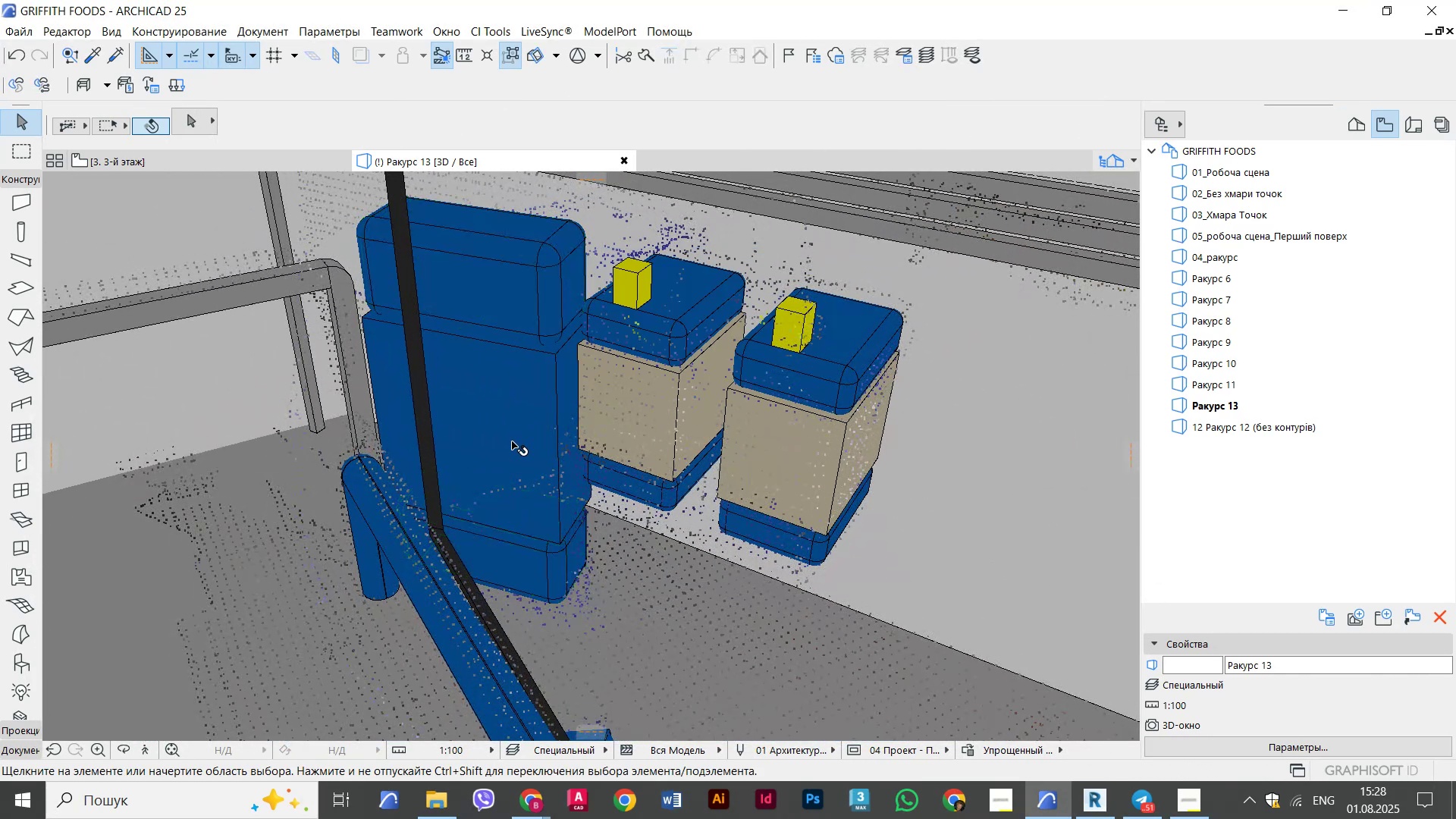 
key(Escape)
 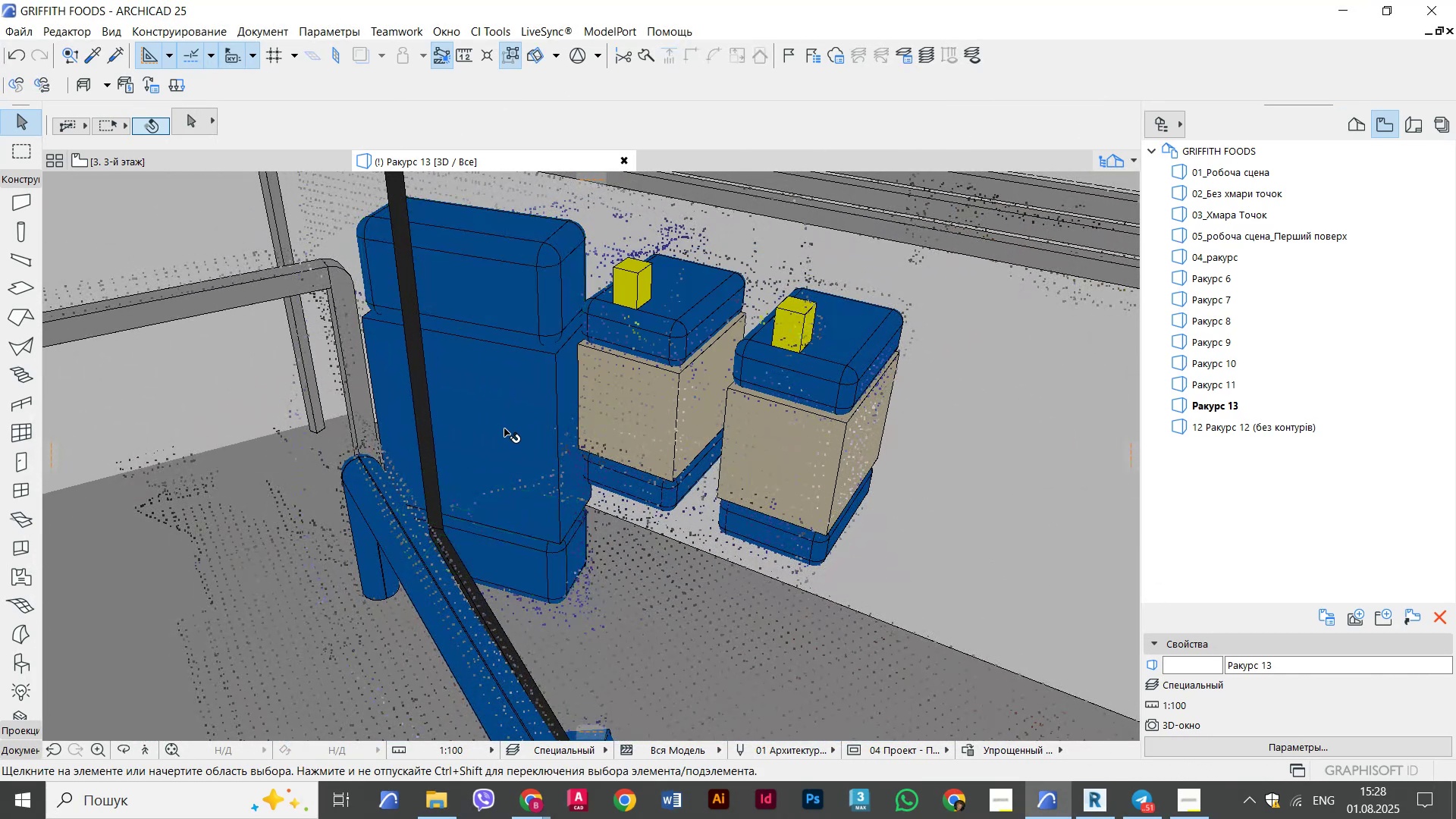 
left_click([504, 428])
 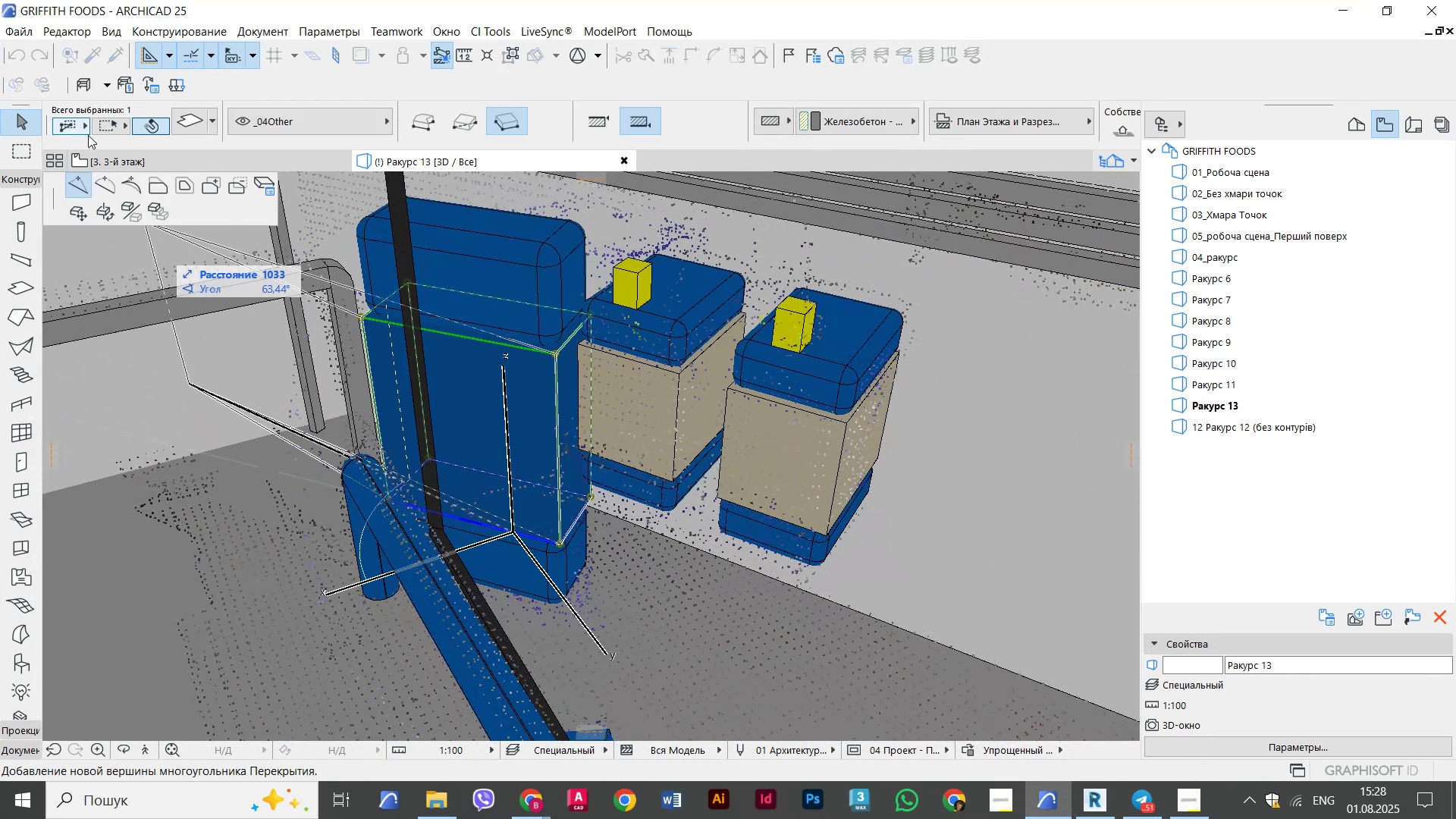 
left_click([183, 182])
 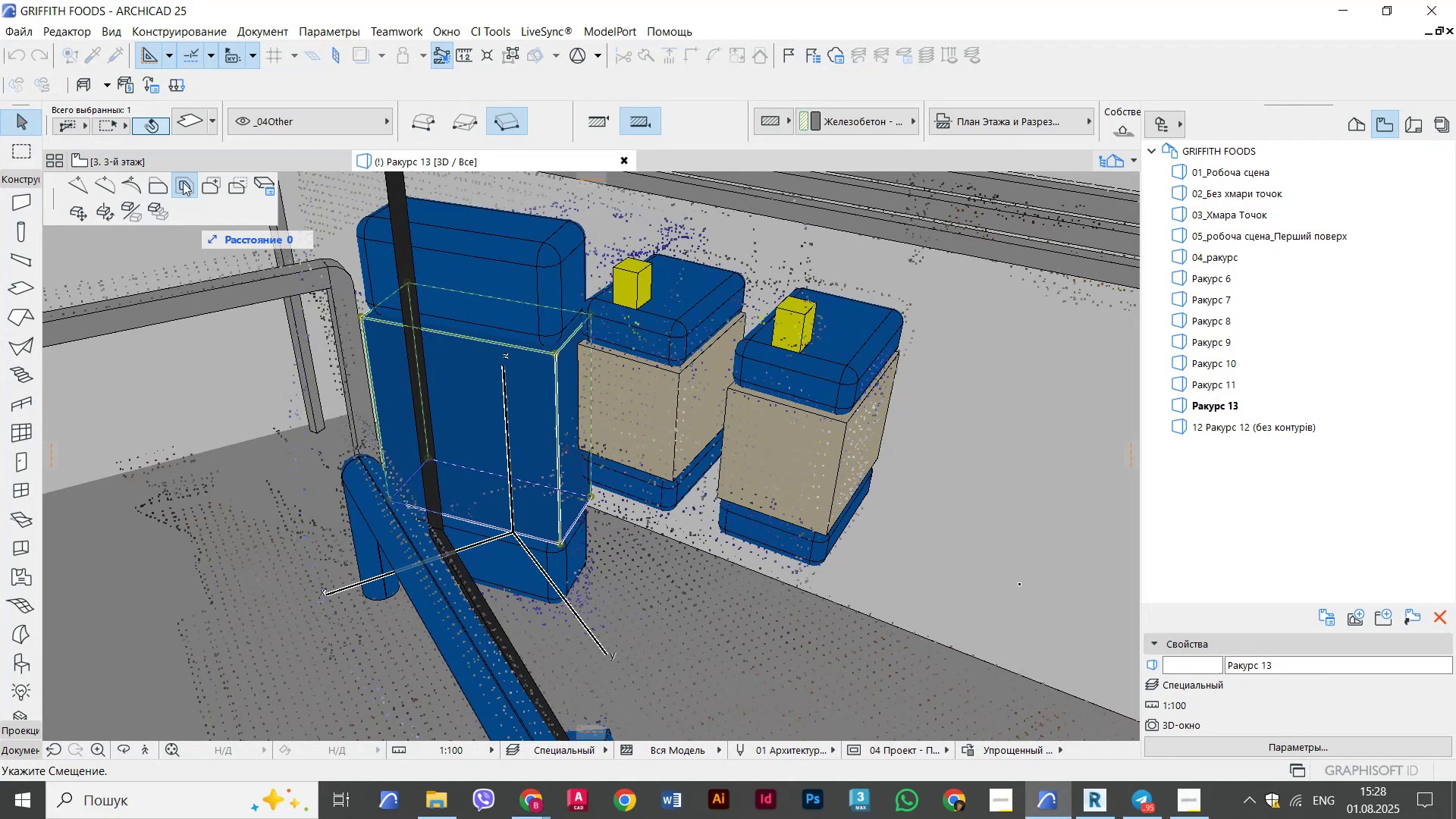 
wait(10.59)
 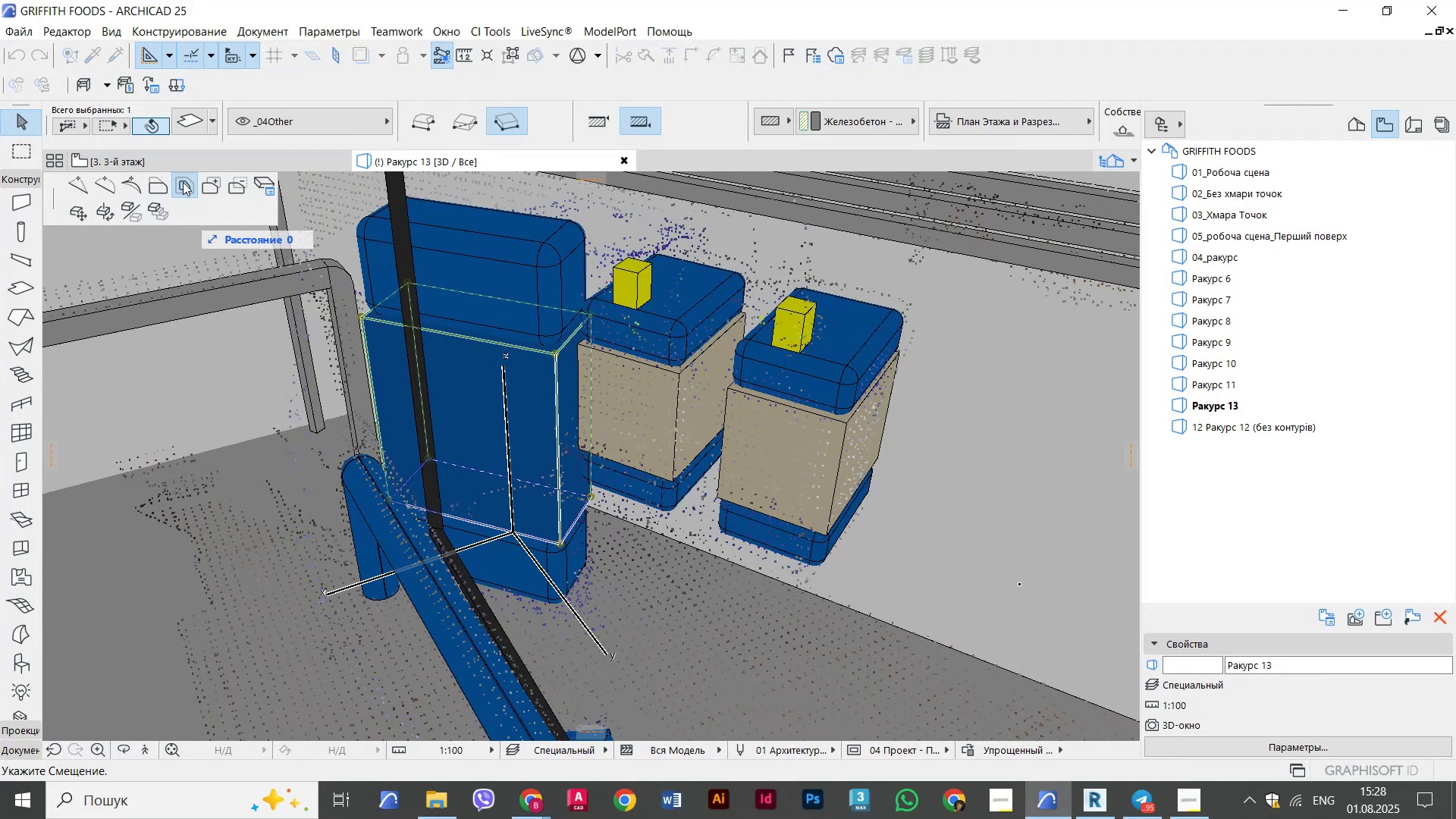 
key(Numpad5)
 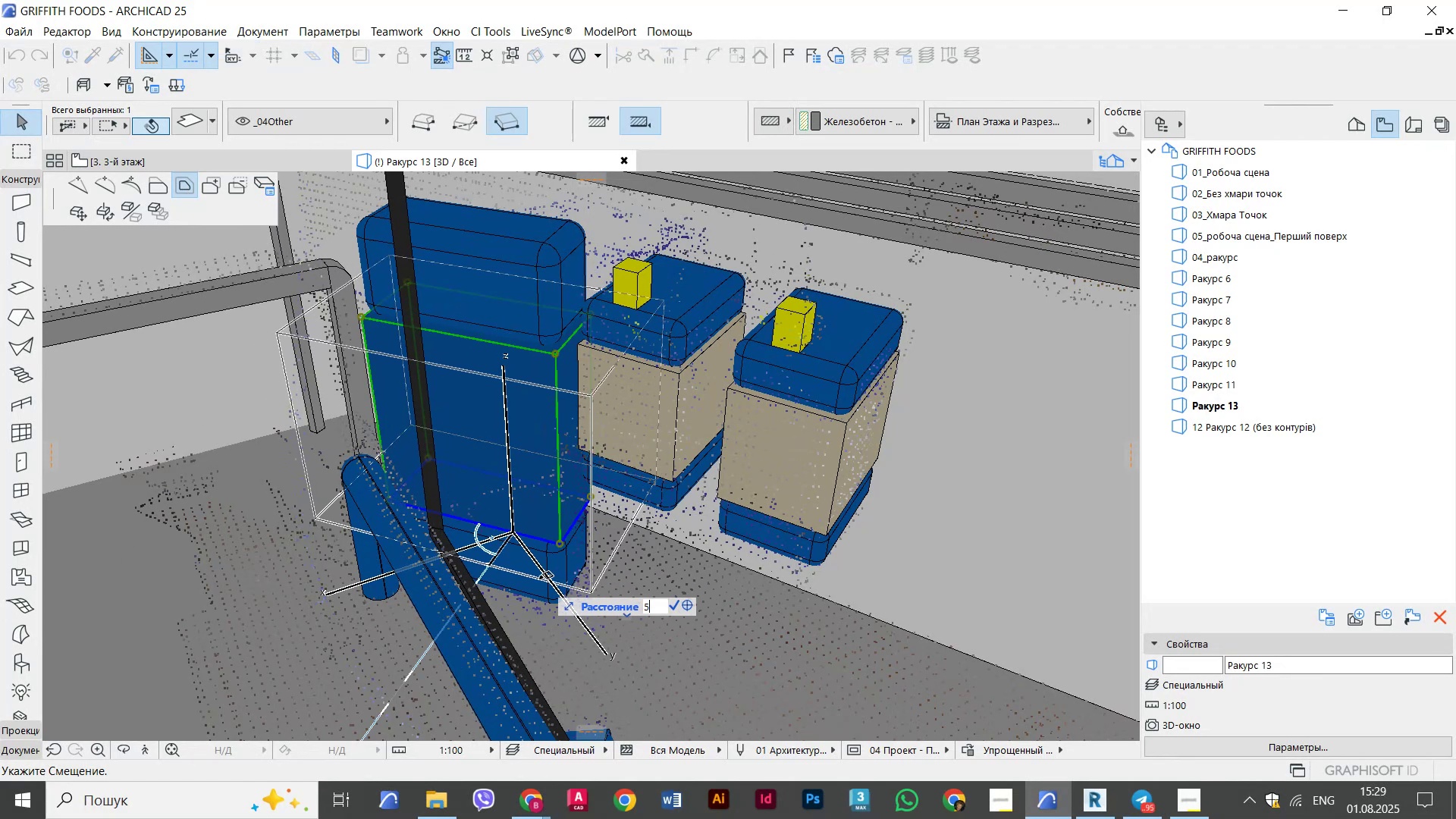 
key(Numpad0)
 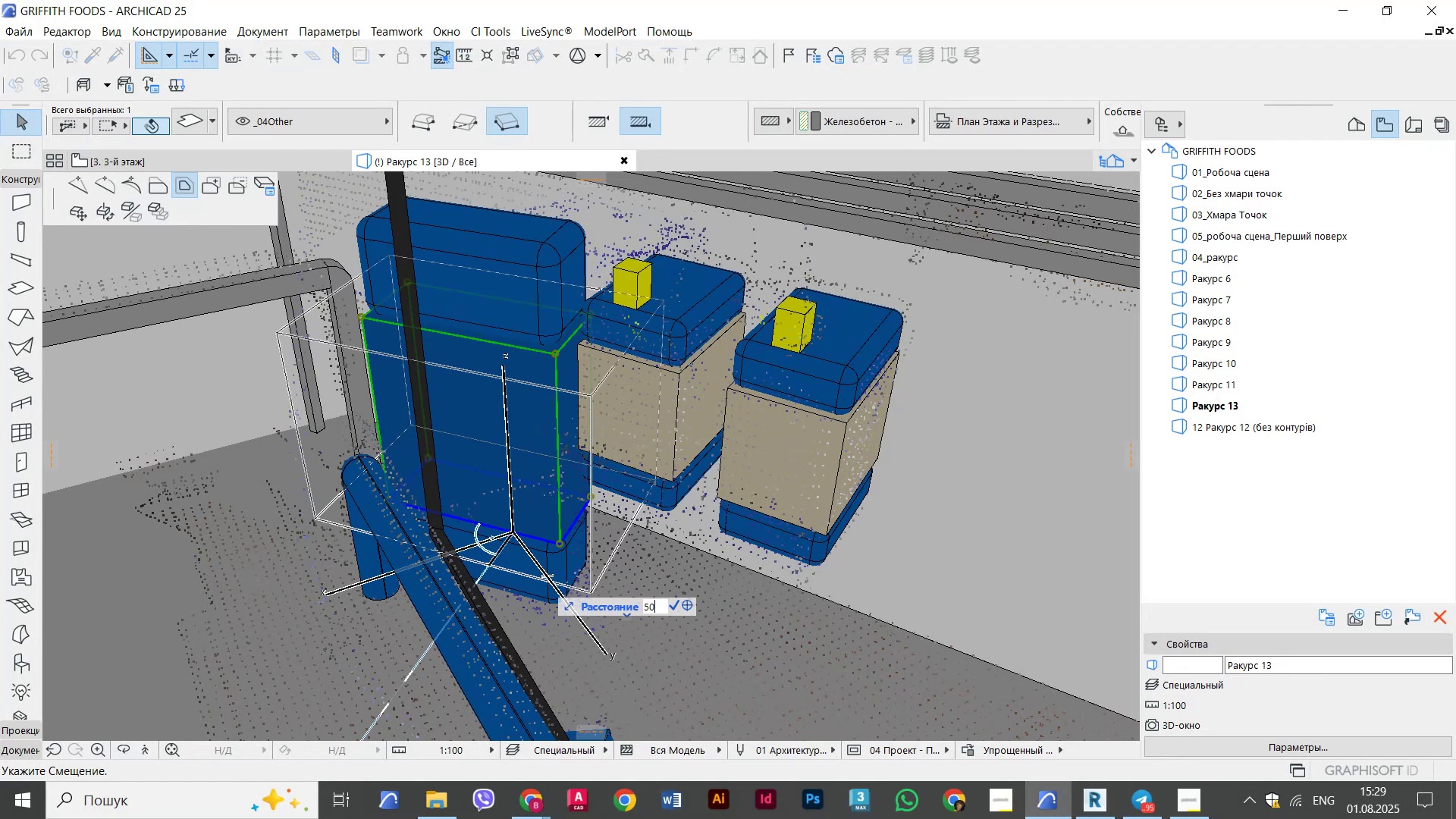 
key(NumpadEnter)
 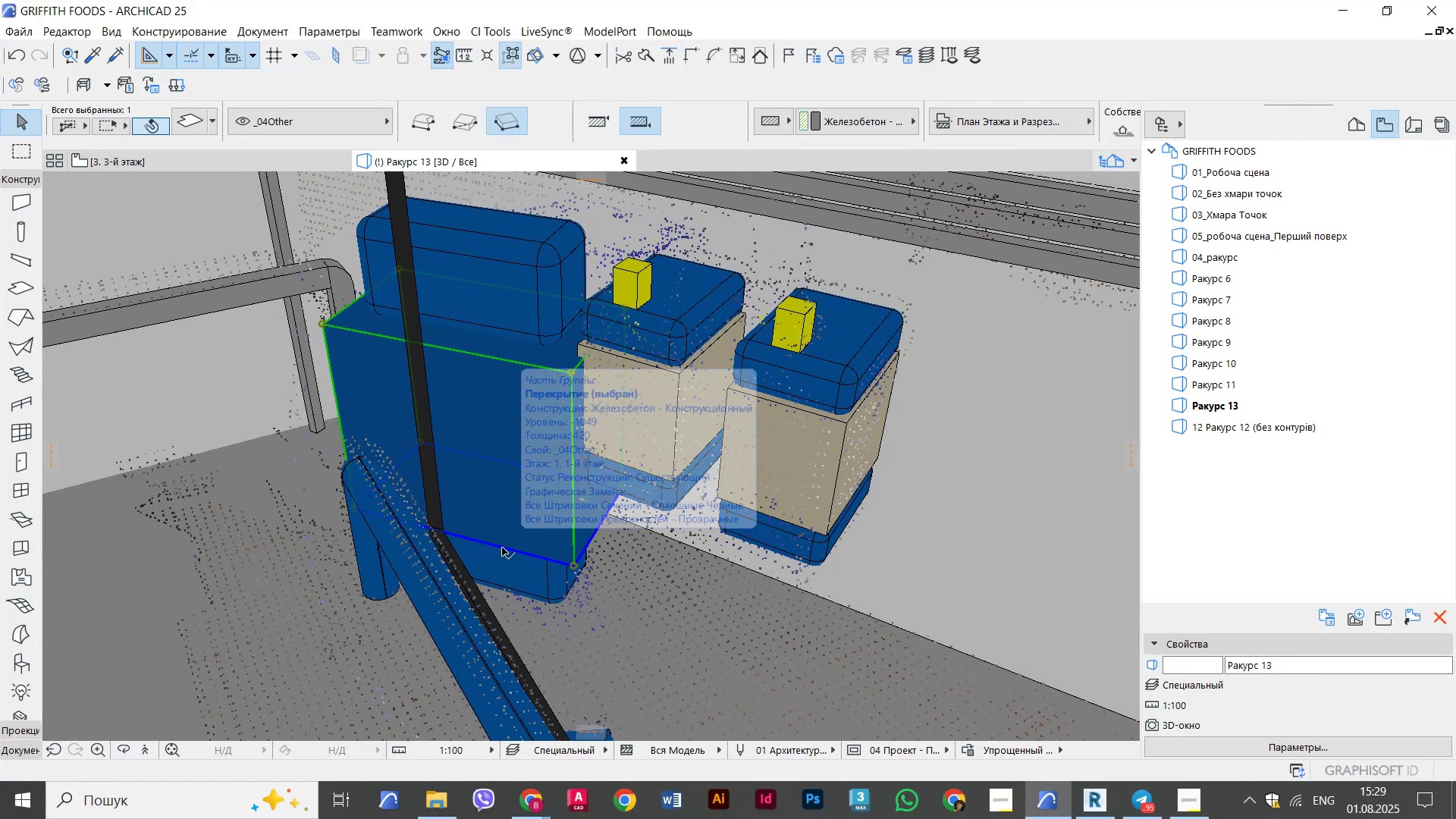 
hold_key(key=ShiftLeft, duration=0.93)
 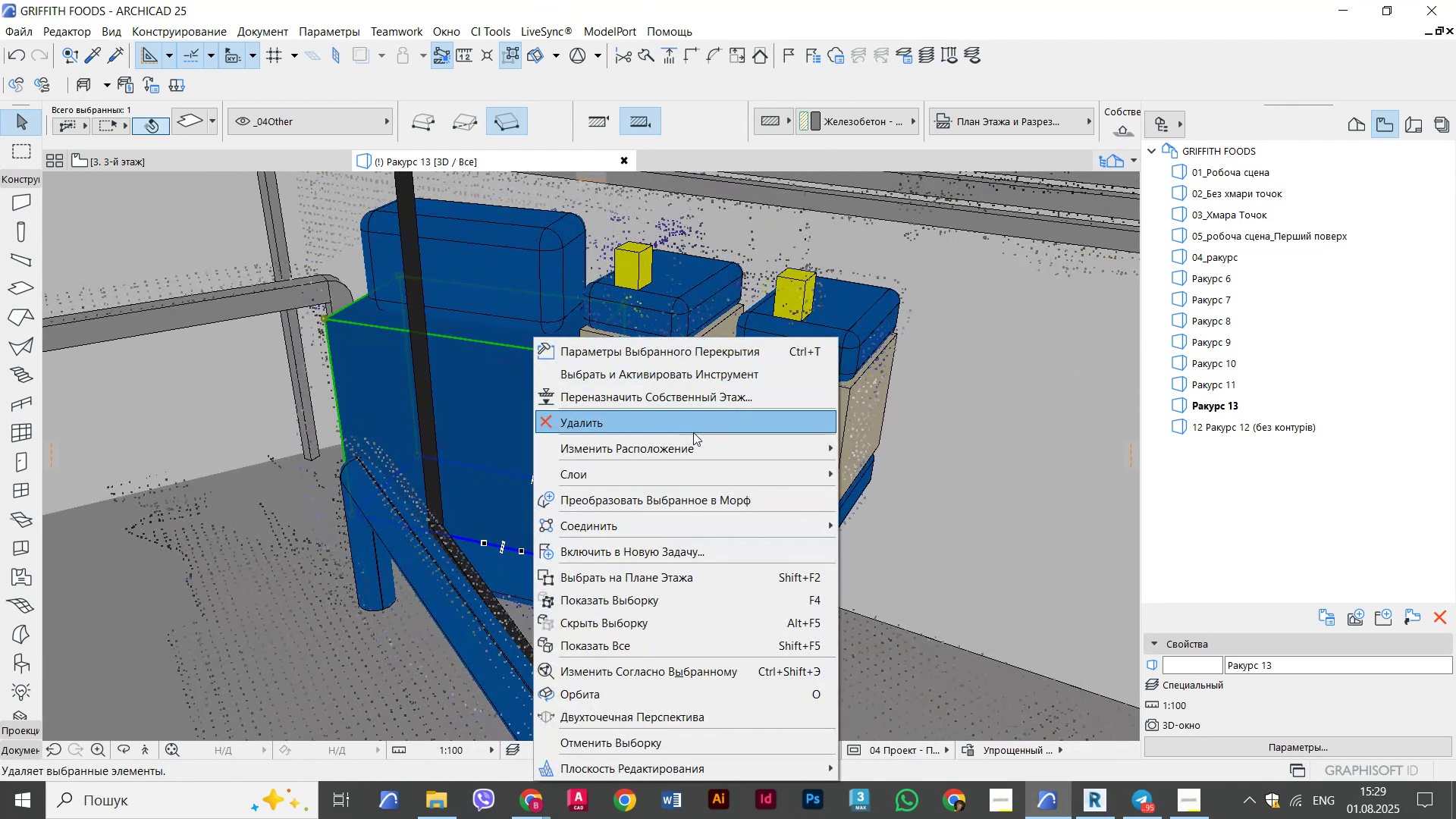 
left_click([676, 499])
 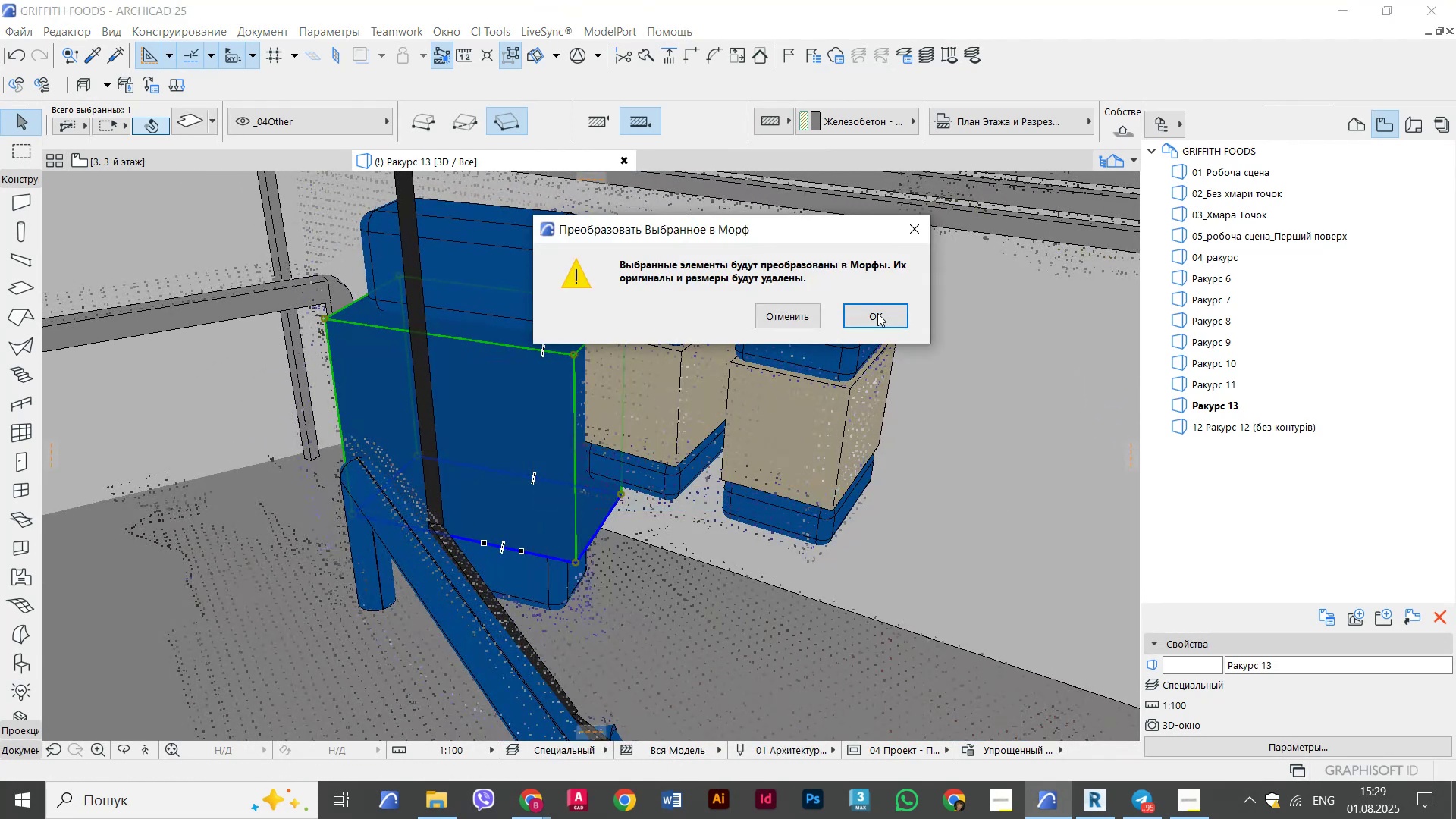 
left_click([885, 316])
 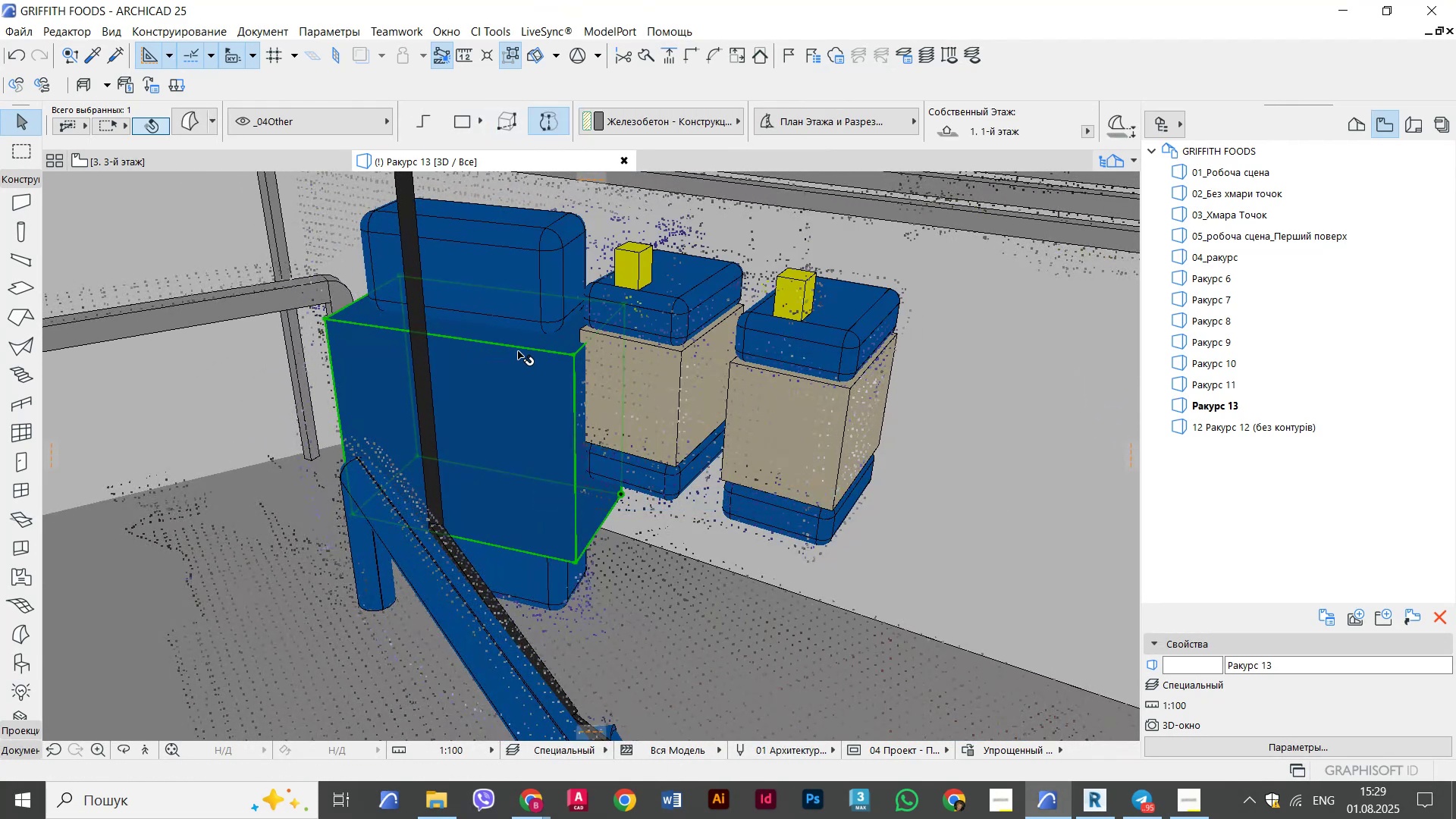 
left_click([518, 350])
 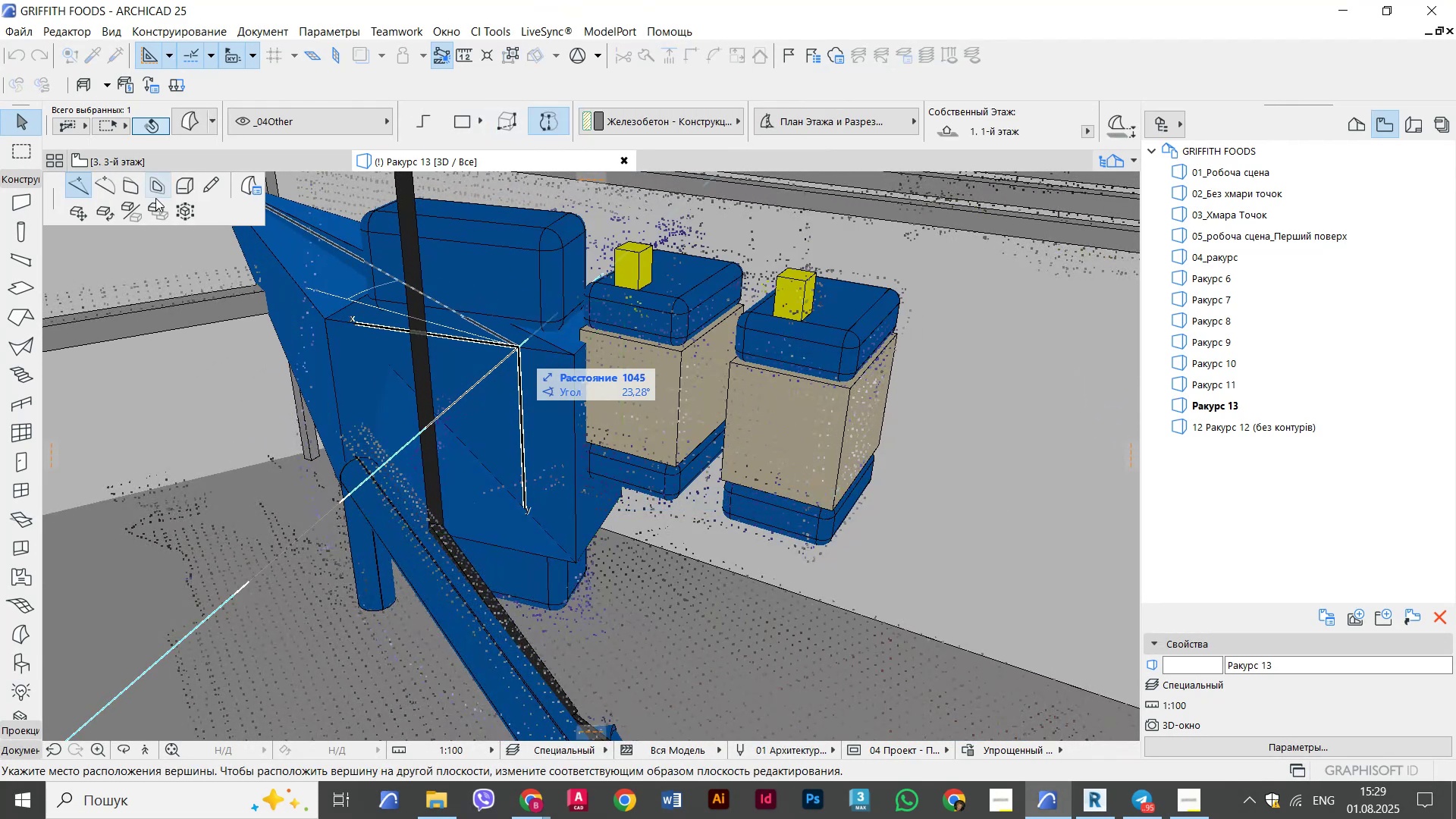 
left_click([177, 191])
 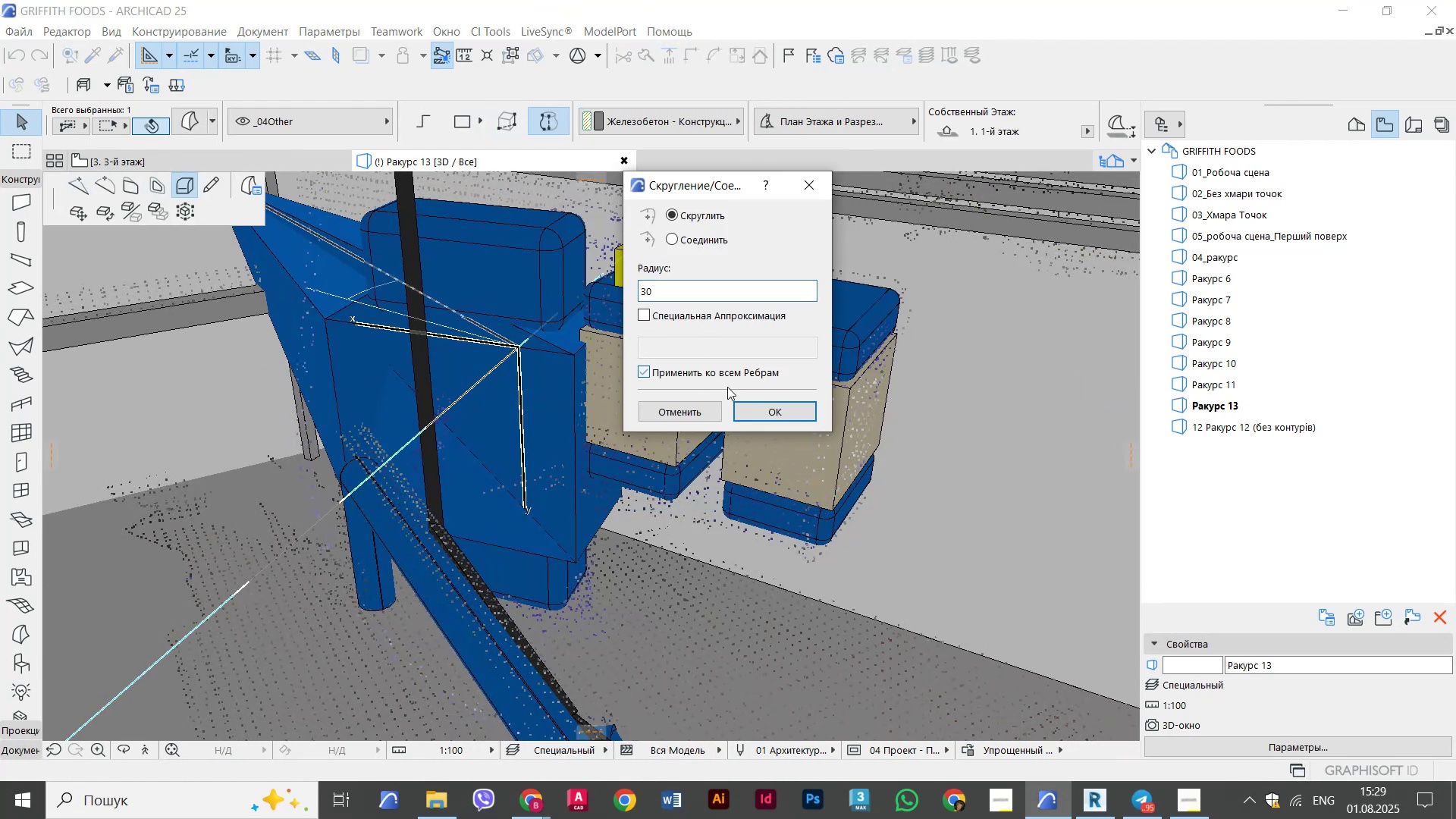 
double_click([806, 411])
 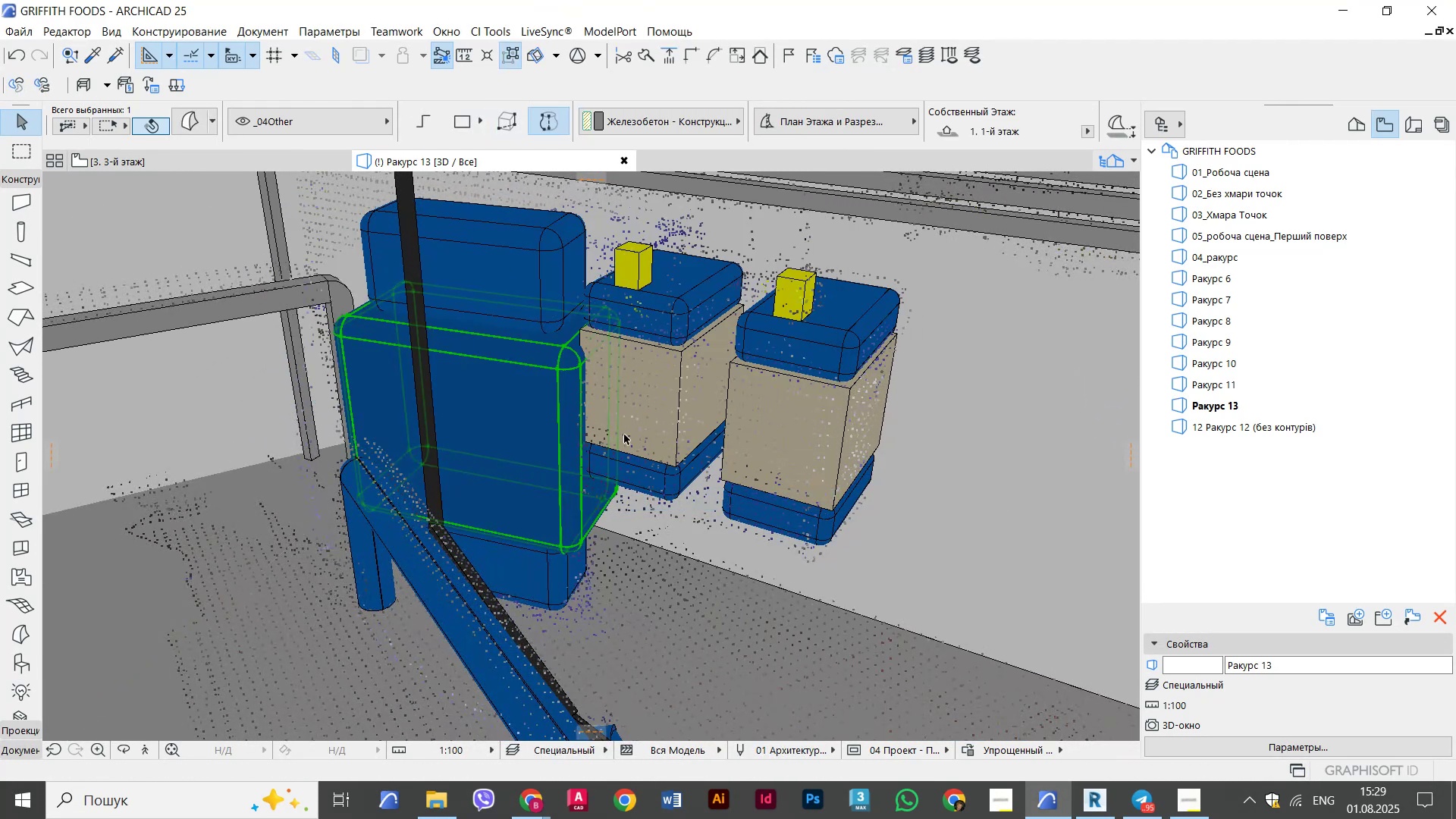 
hold_key(key=ShiftLeft, duration=9.22)
 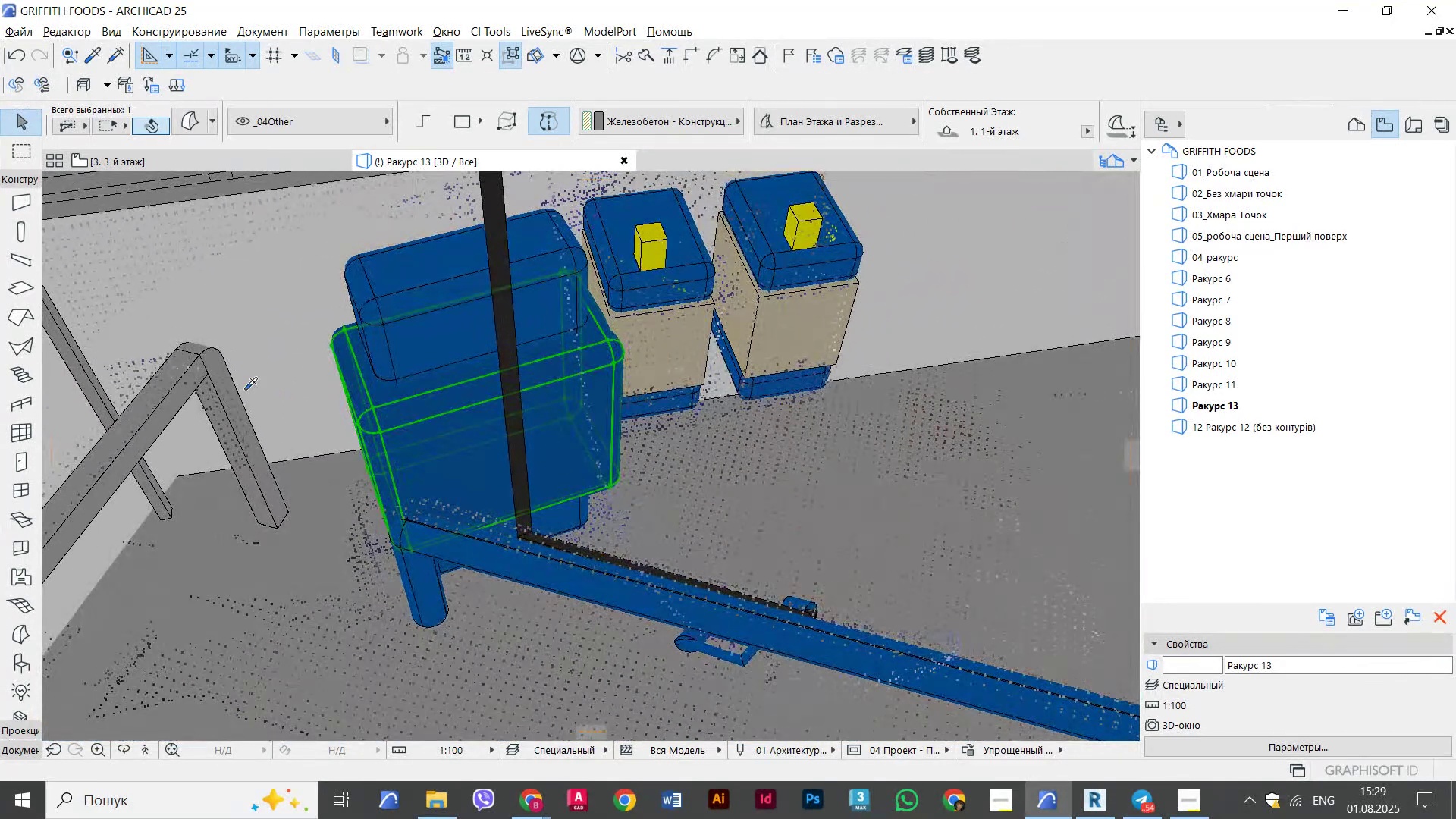 
key(Alt+Tab)
 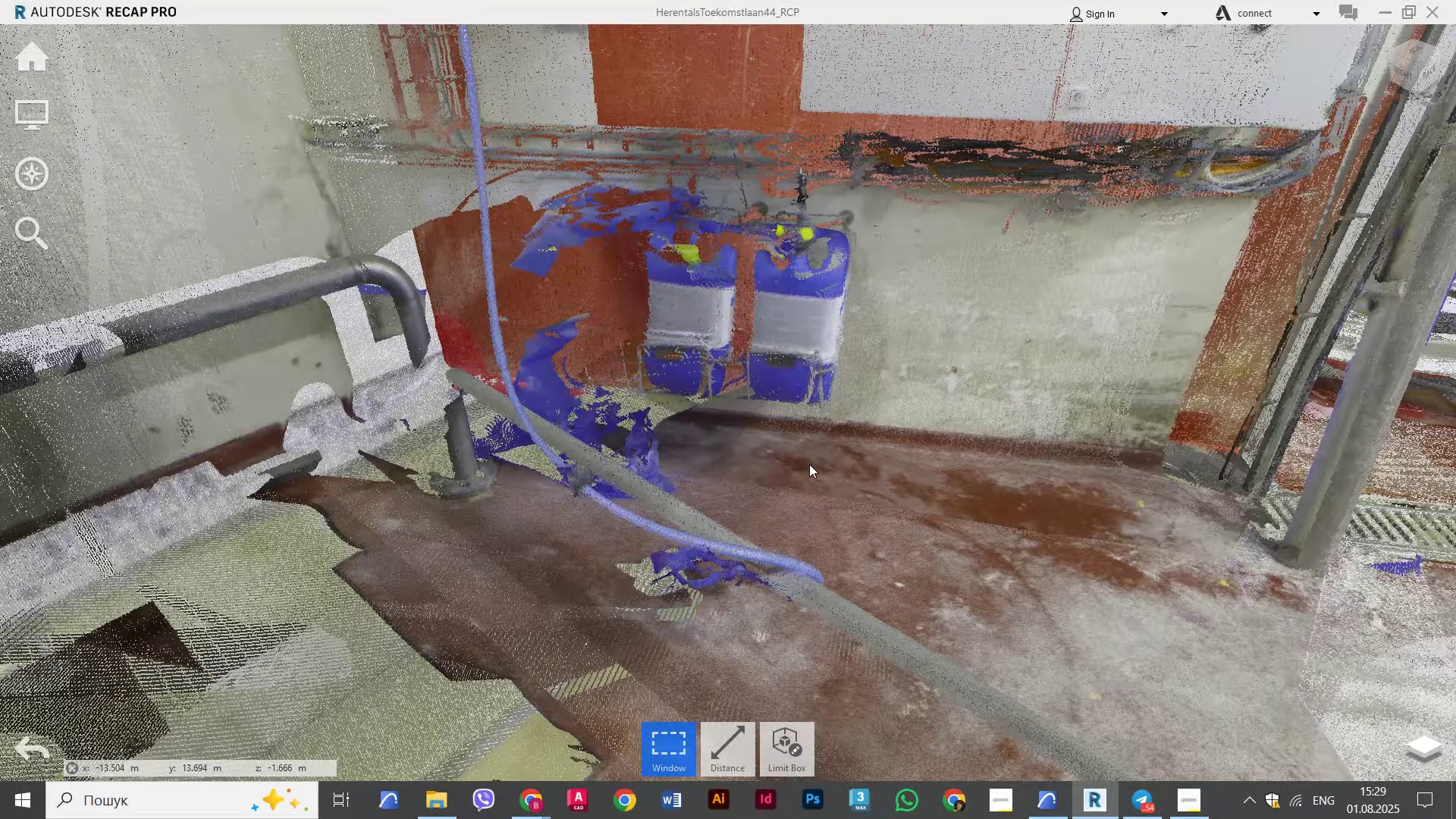 
key(Alt+Tab)
 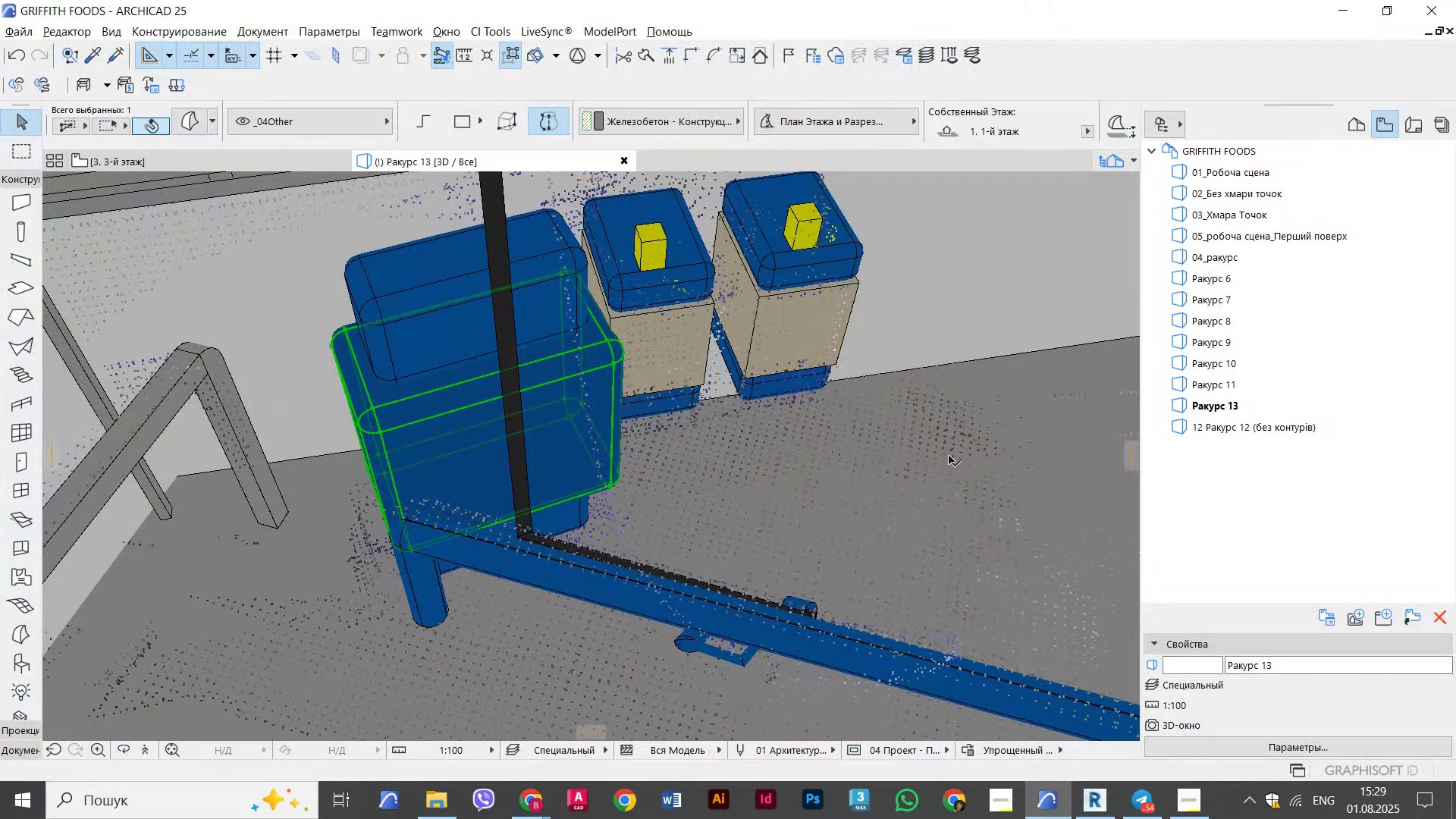 
key(Escape)
 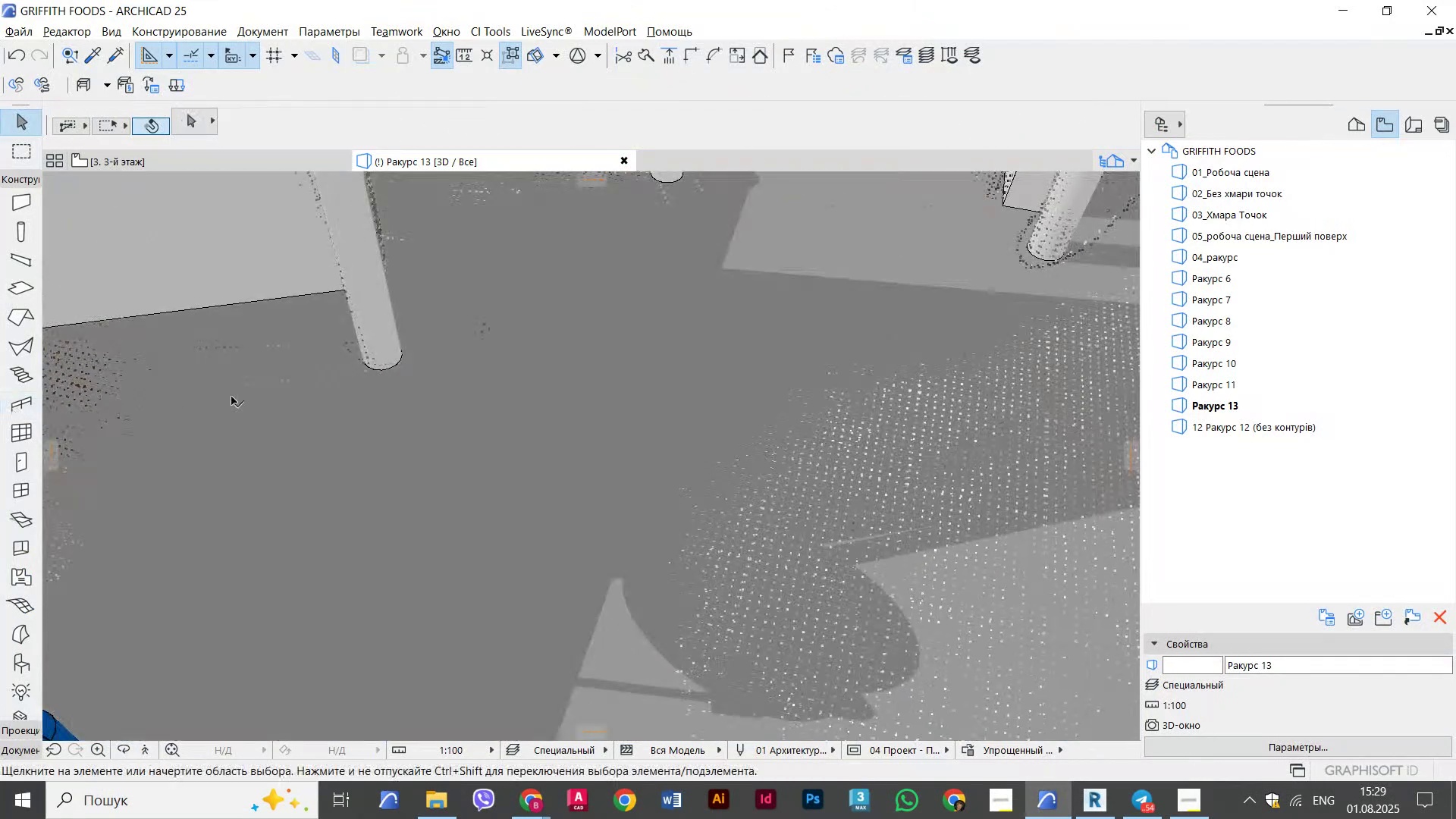 
key(Escape)
 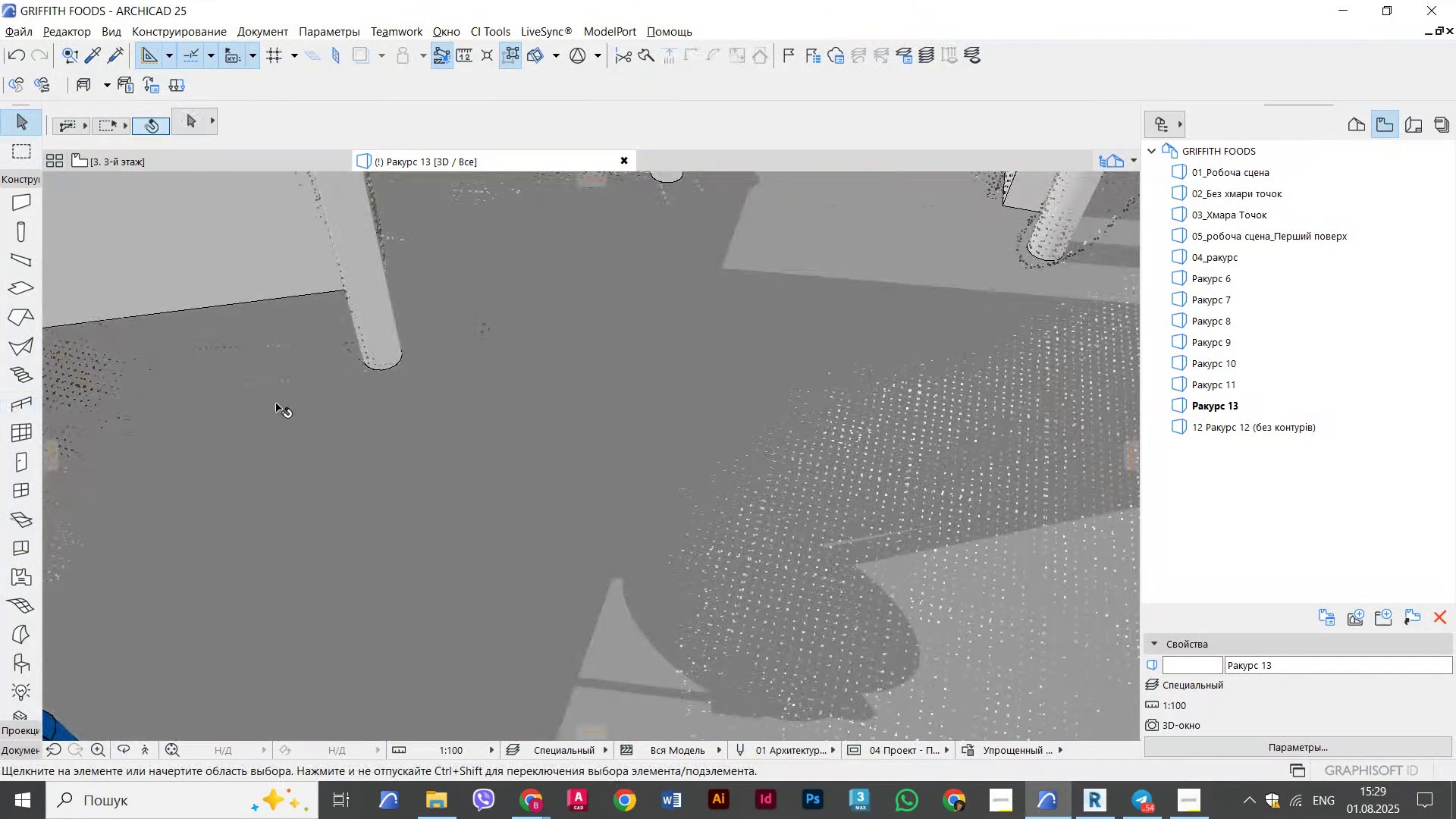 
scroll: coordinate [270, 412], scroll_direction: down, amount: 2.0
 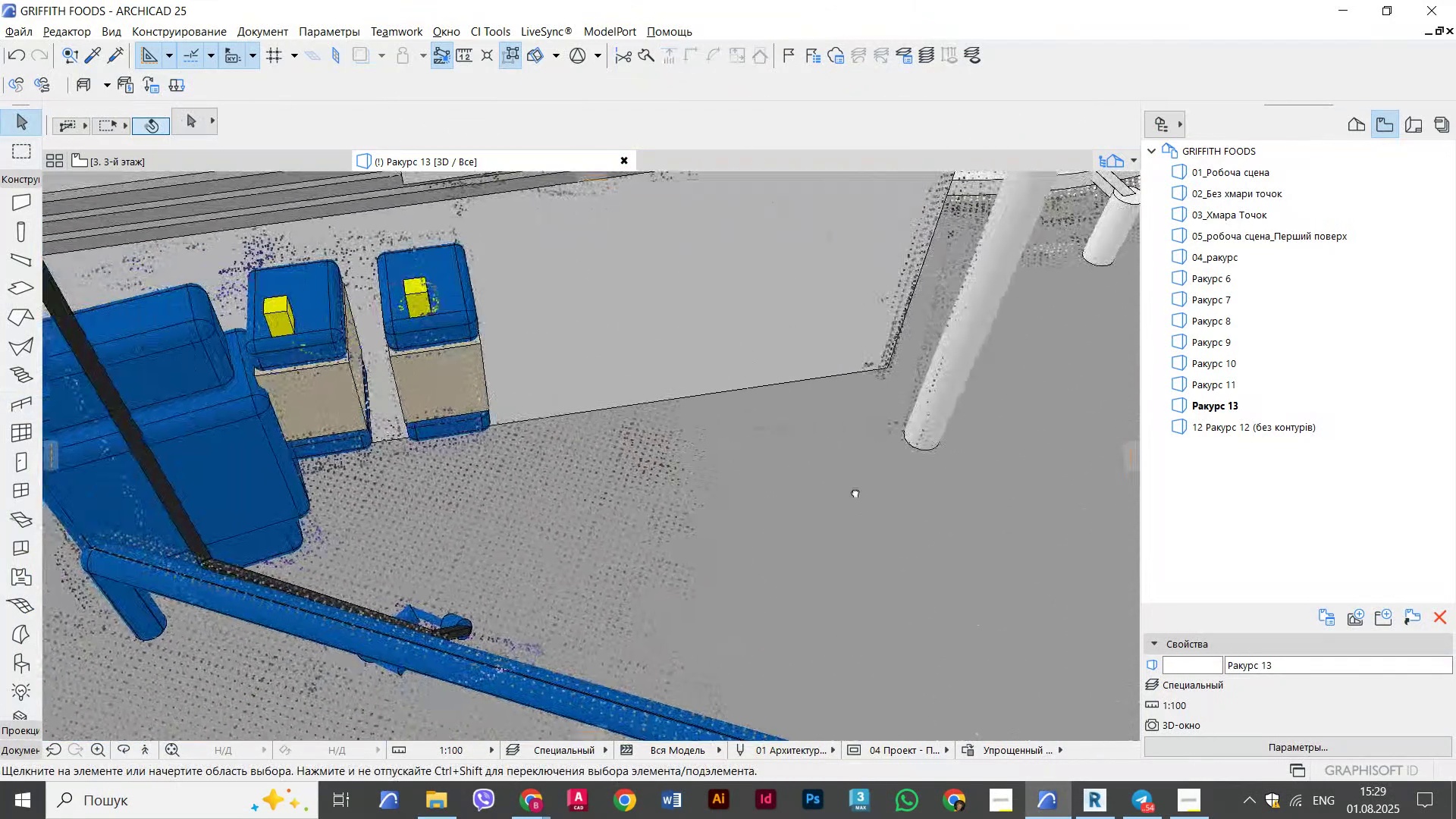 
hold_key(key=ShiftLeft, duration=0.54)
 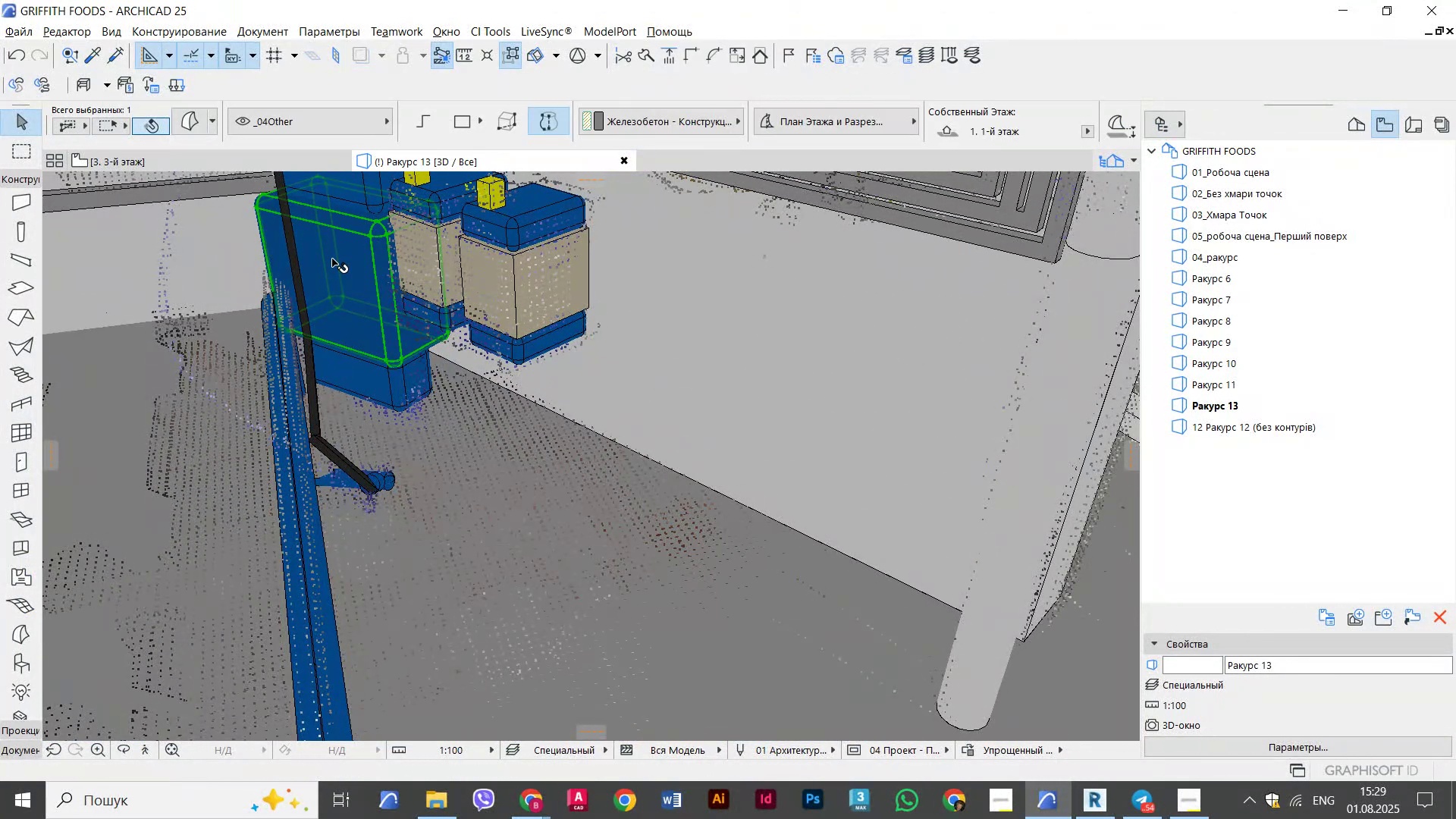 
key(Delete)
 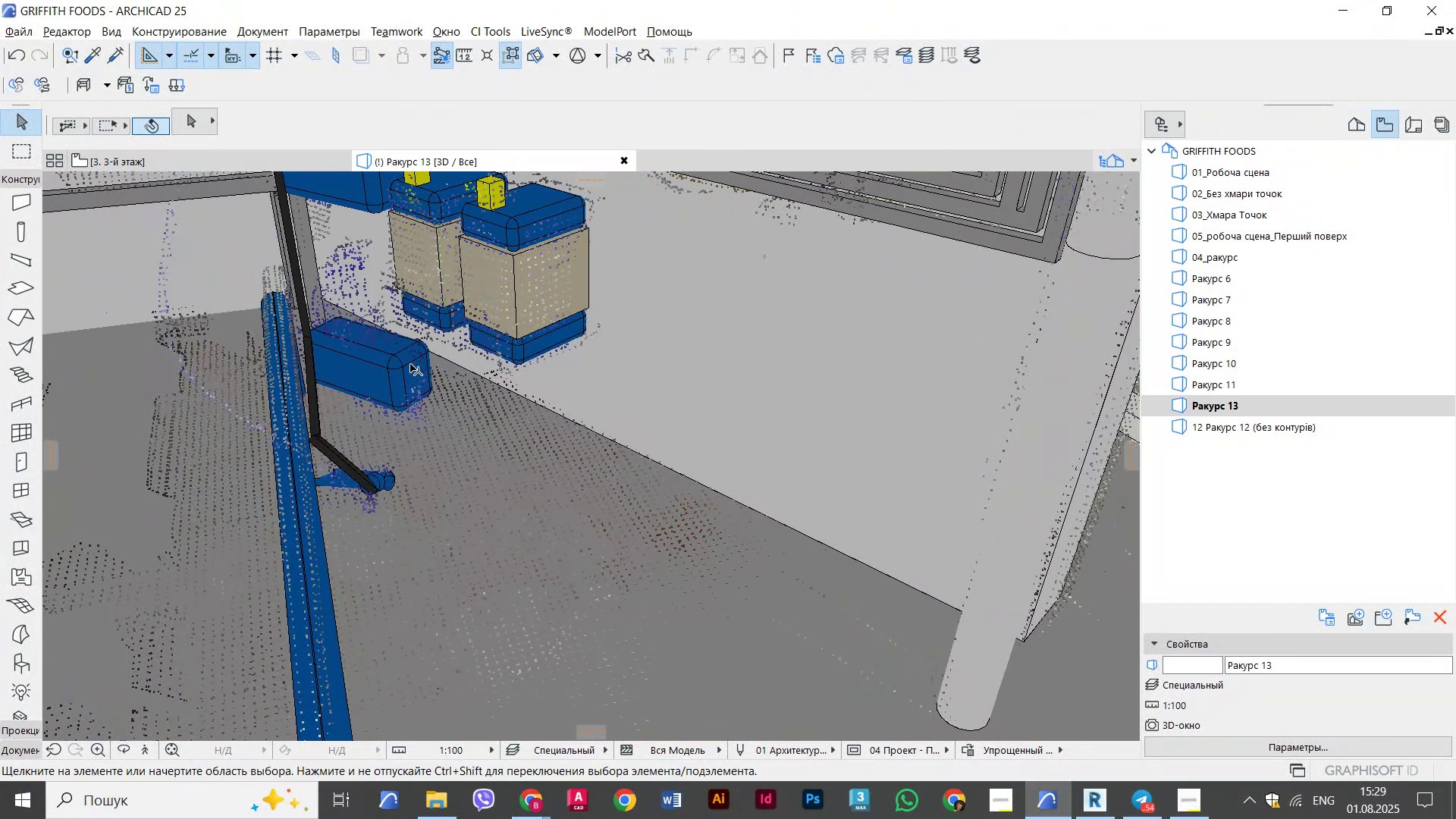 
hold_key(key=ShiftLeft, duration=0.55)
 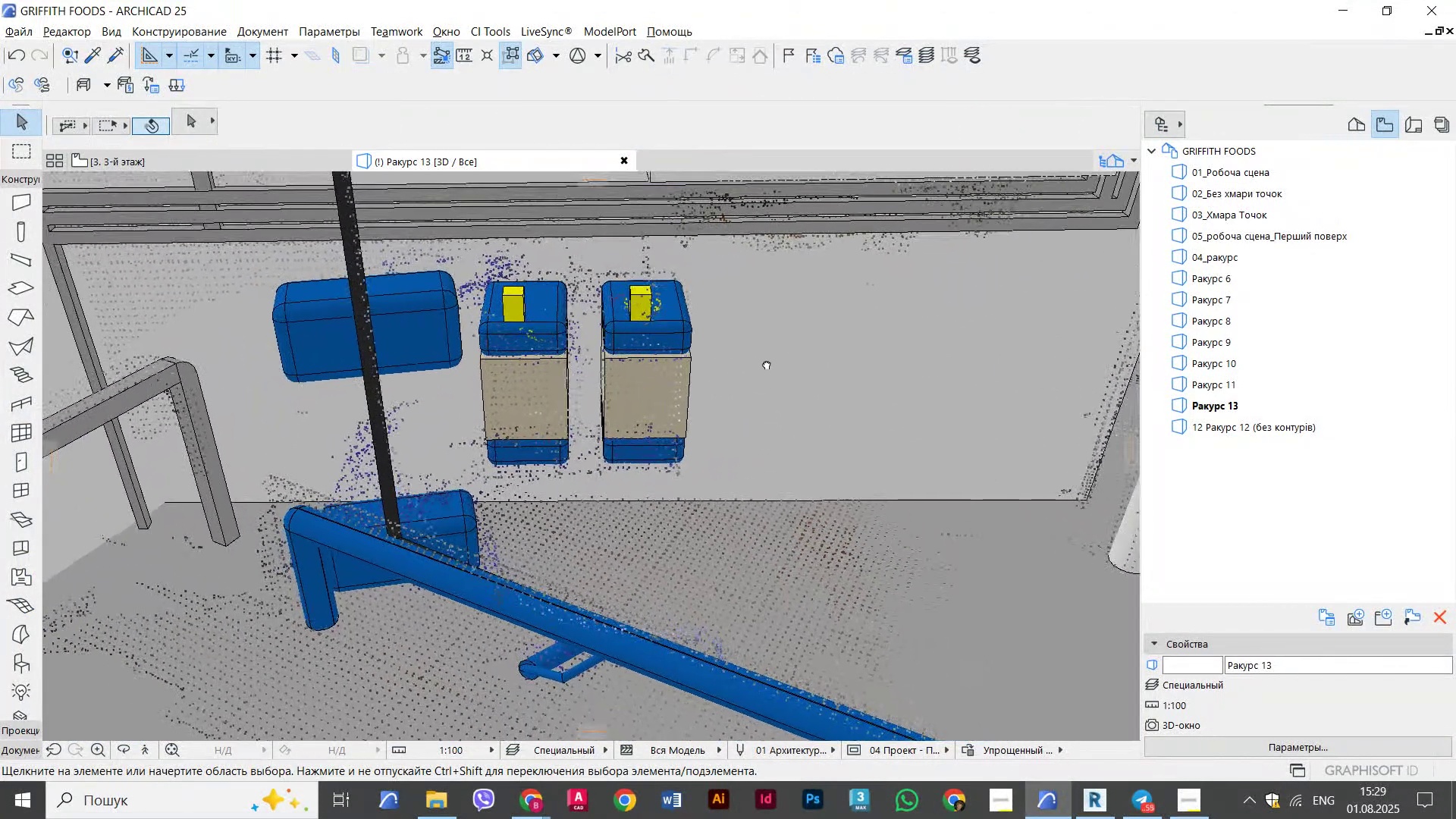 
hold_key(key=ShiftLeft, duration=0.38)
 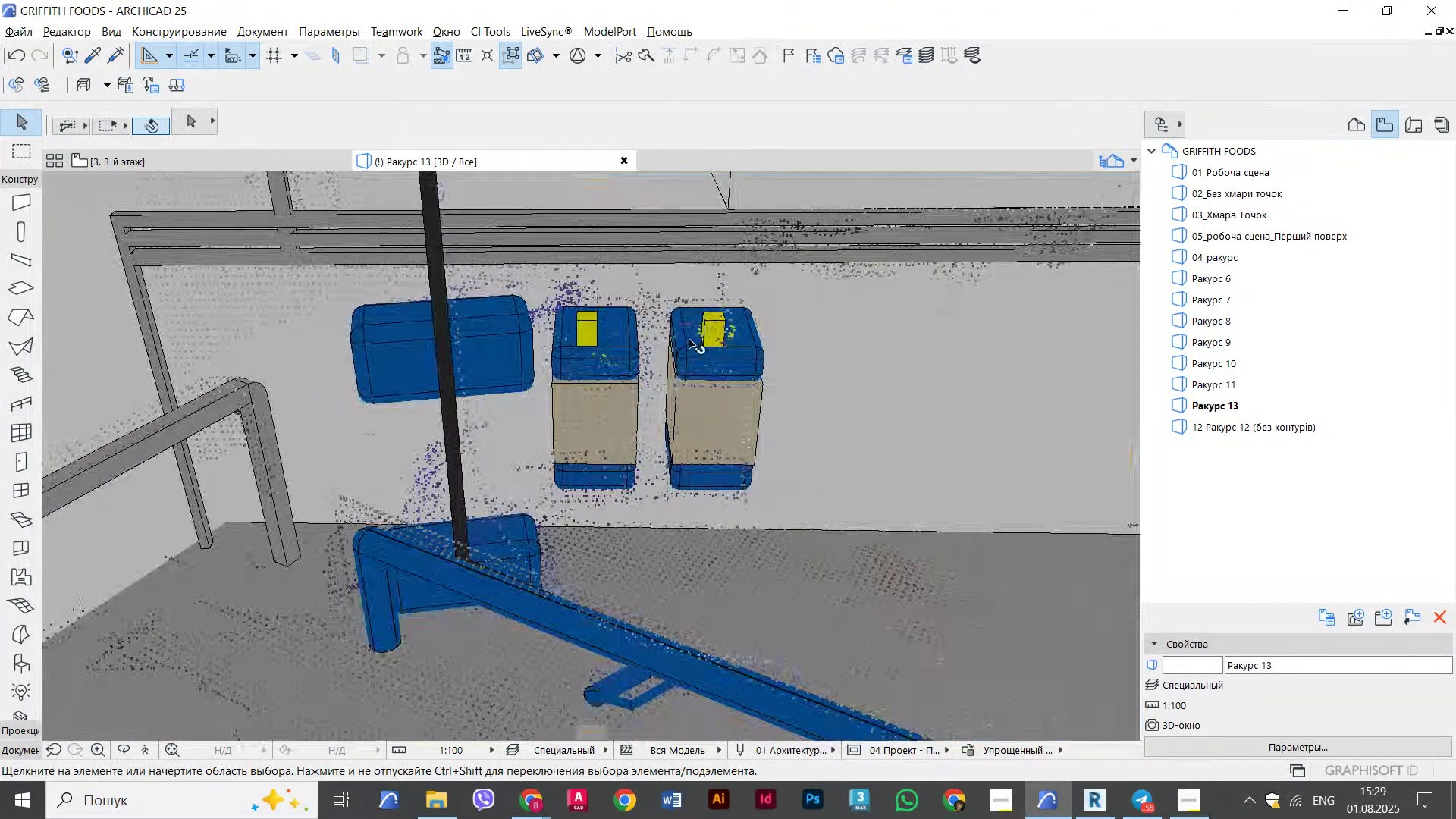 
scroll: coordinate [595, 340], scroll_direction: up, amount: 2.0
 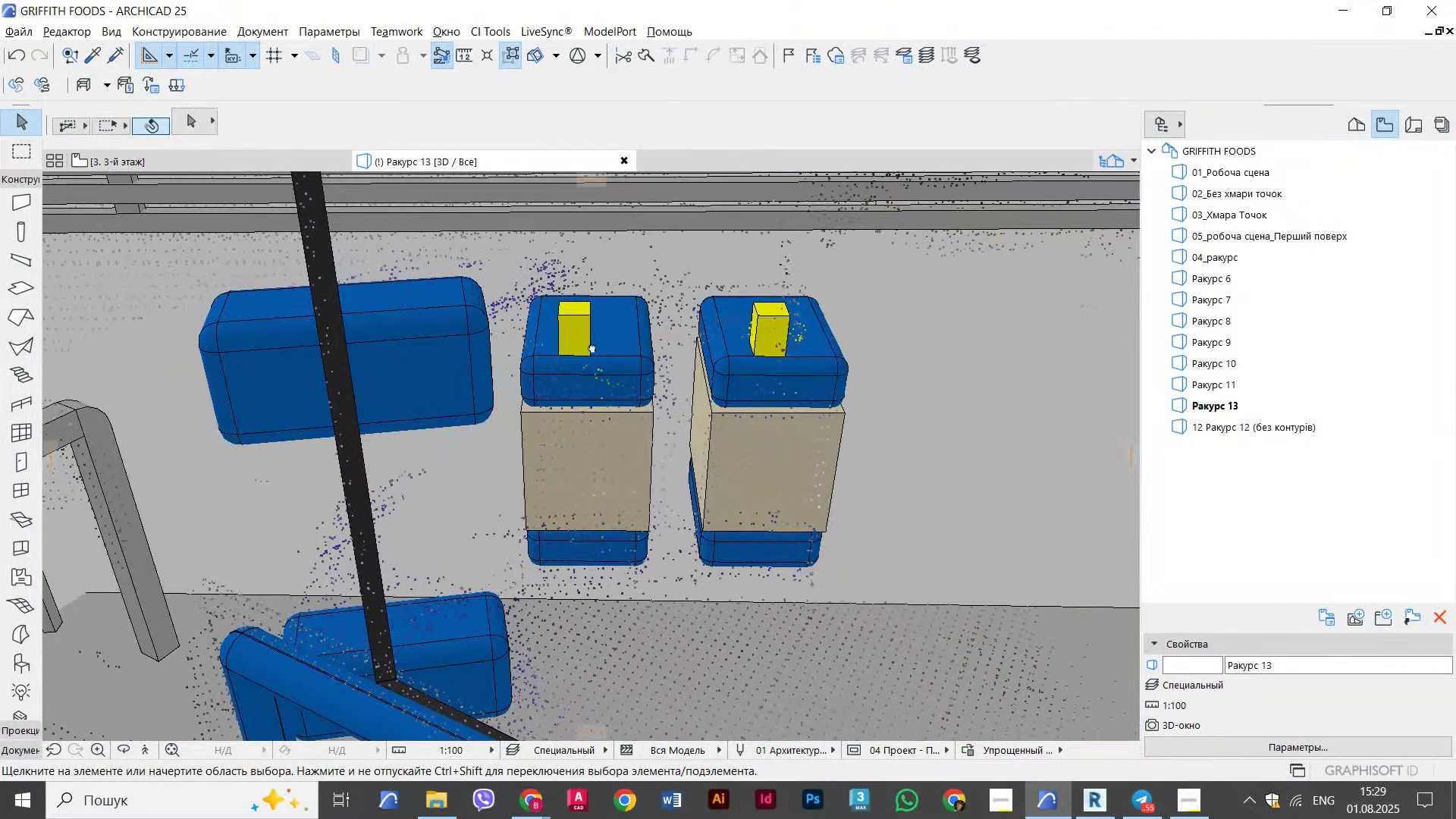 
key(Shift+ShiftLeft)
 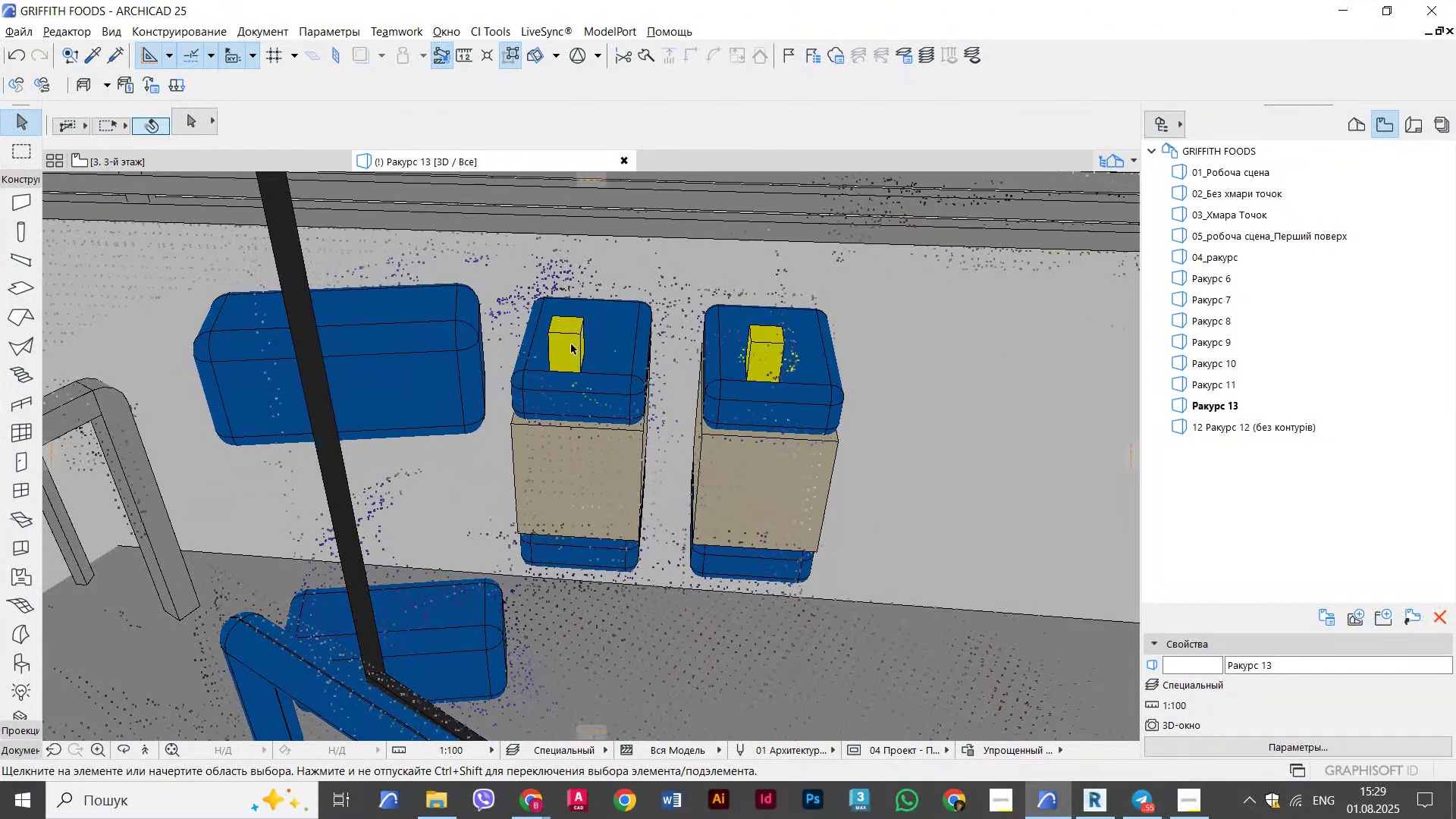 
left_click([571, 330])
 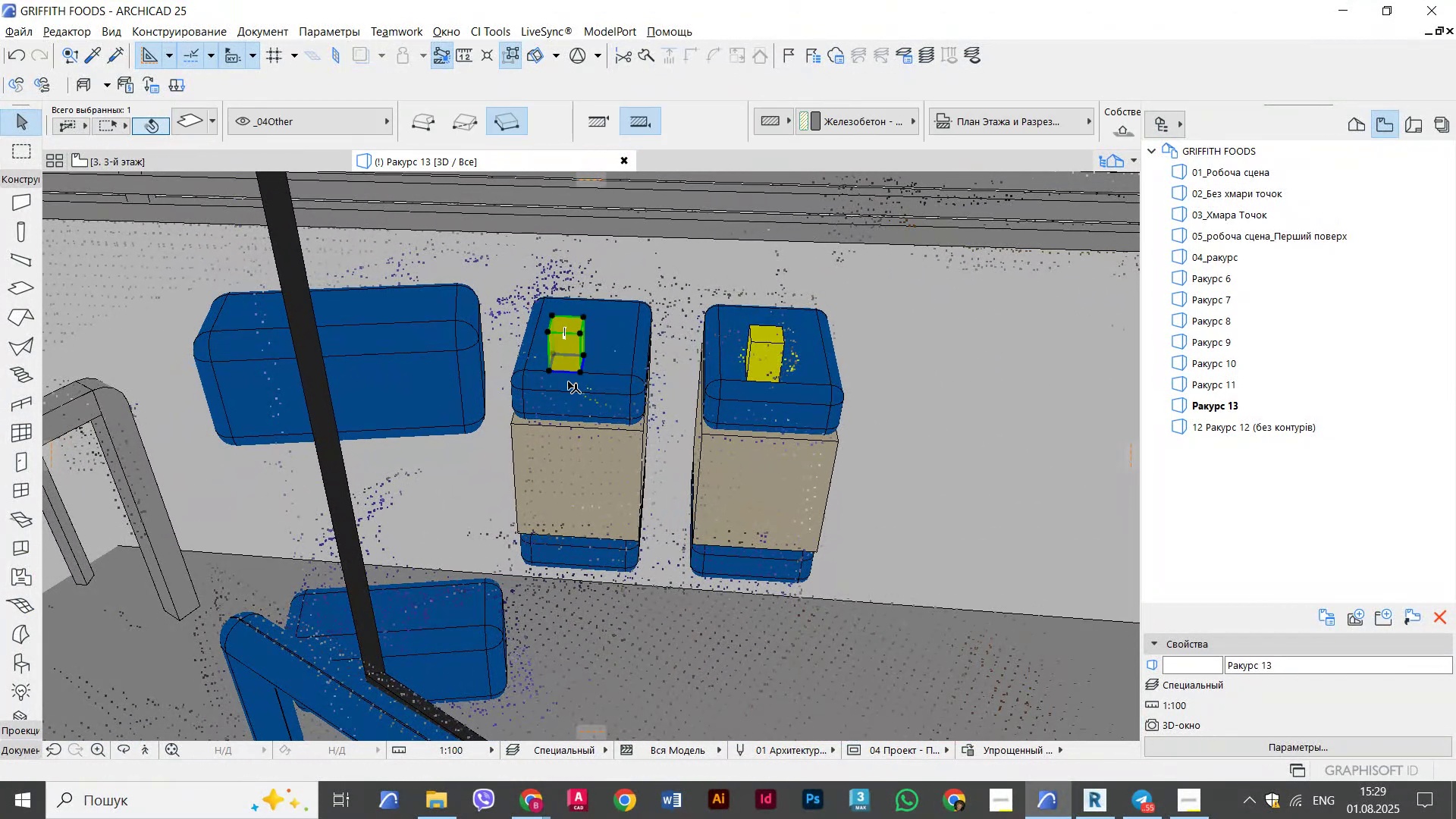 
hold_key(key=ShiftLeft, duration=2.33)
 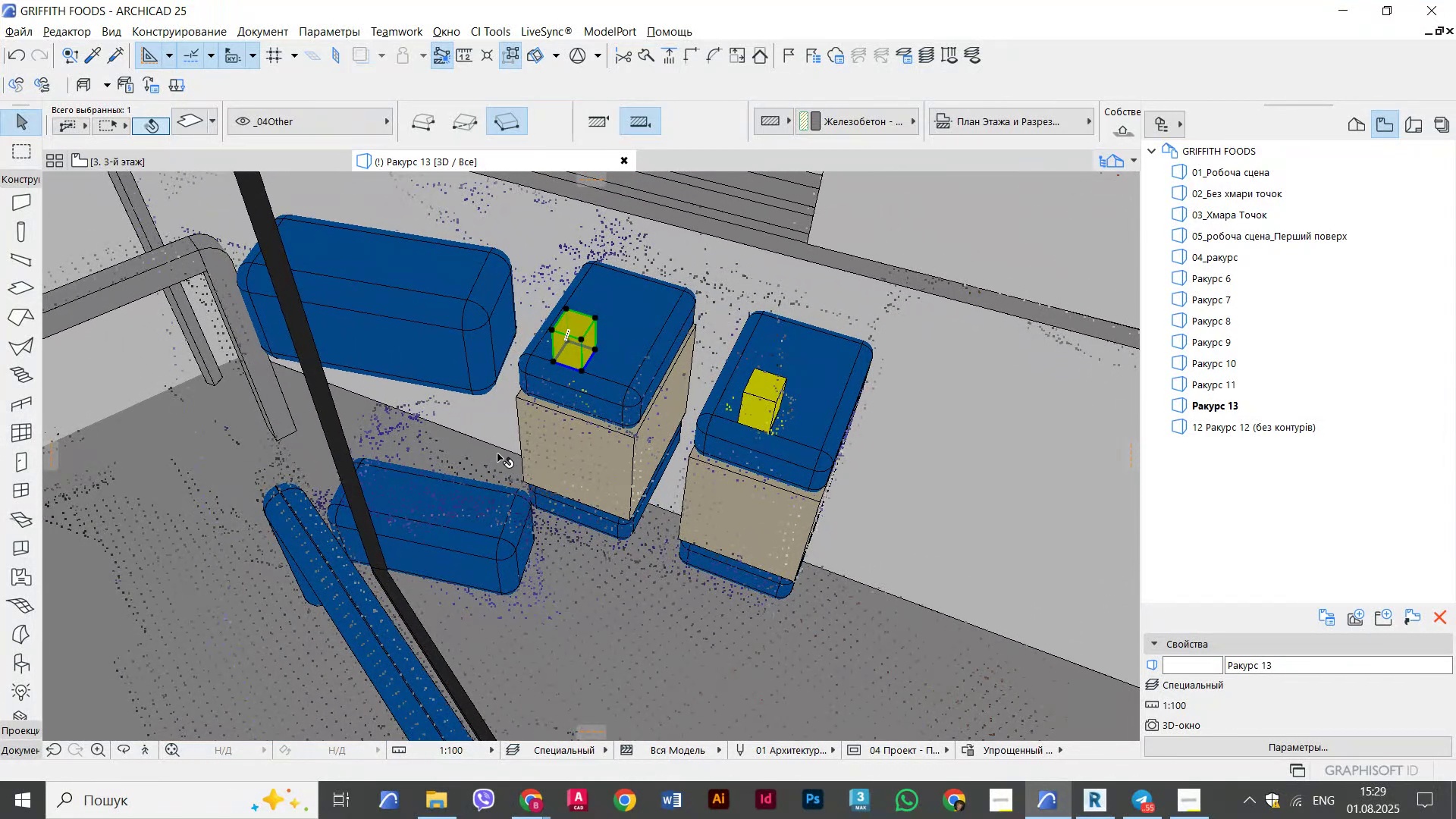 
key(Control+D)
 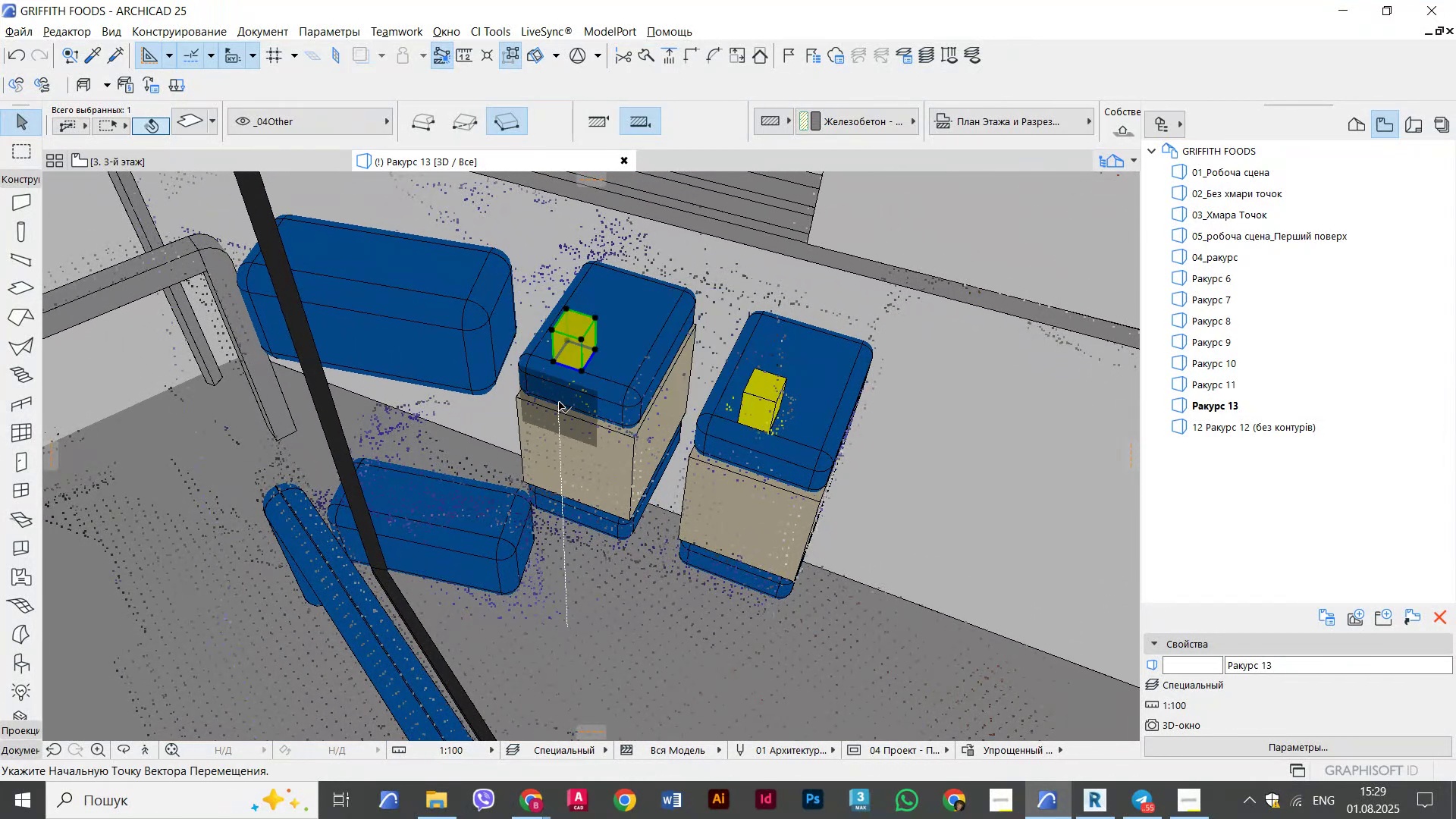 
key(Control+ControlLeft)
 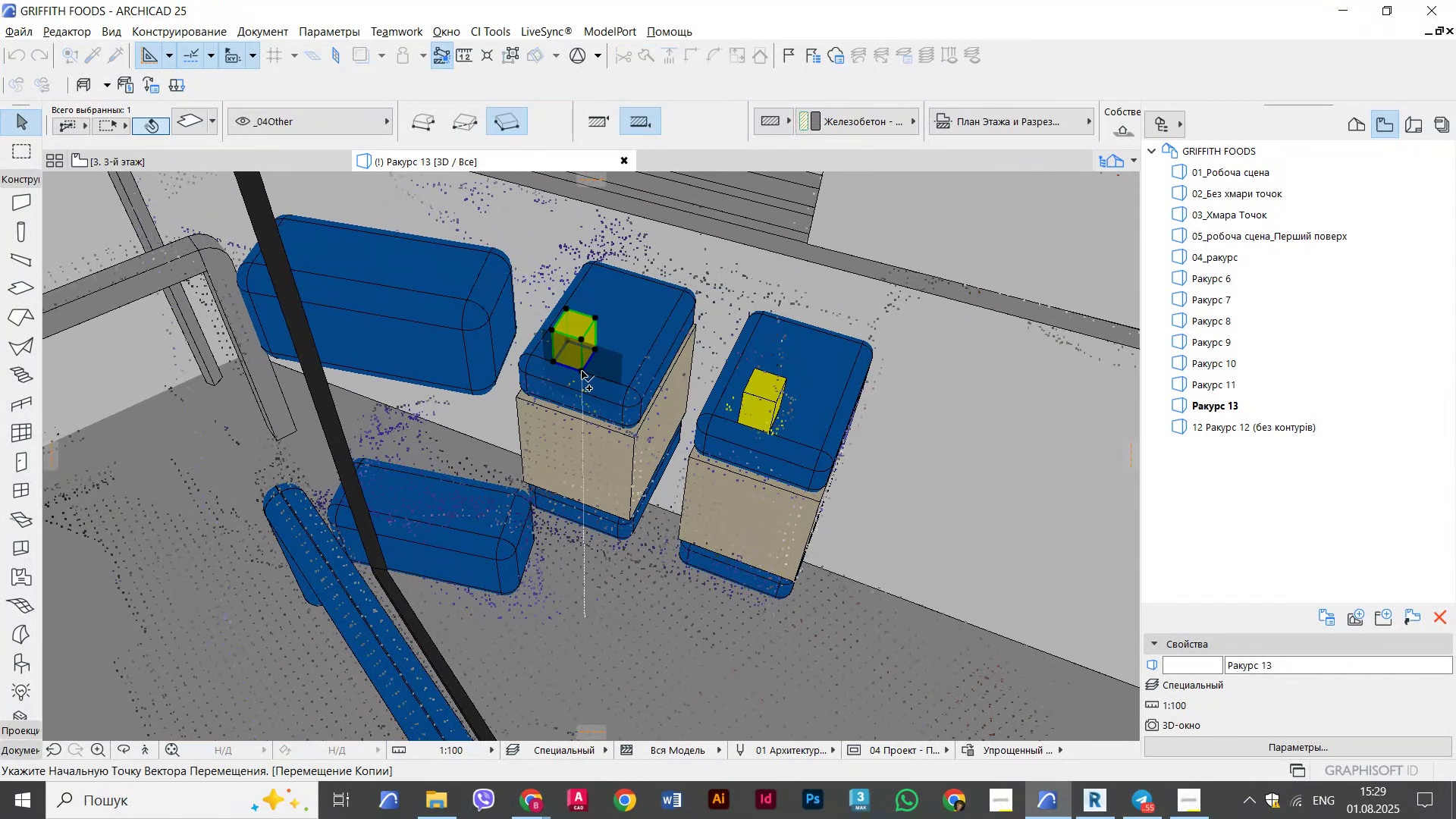 
left_click([582, 371])
 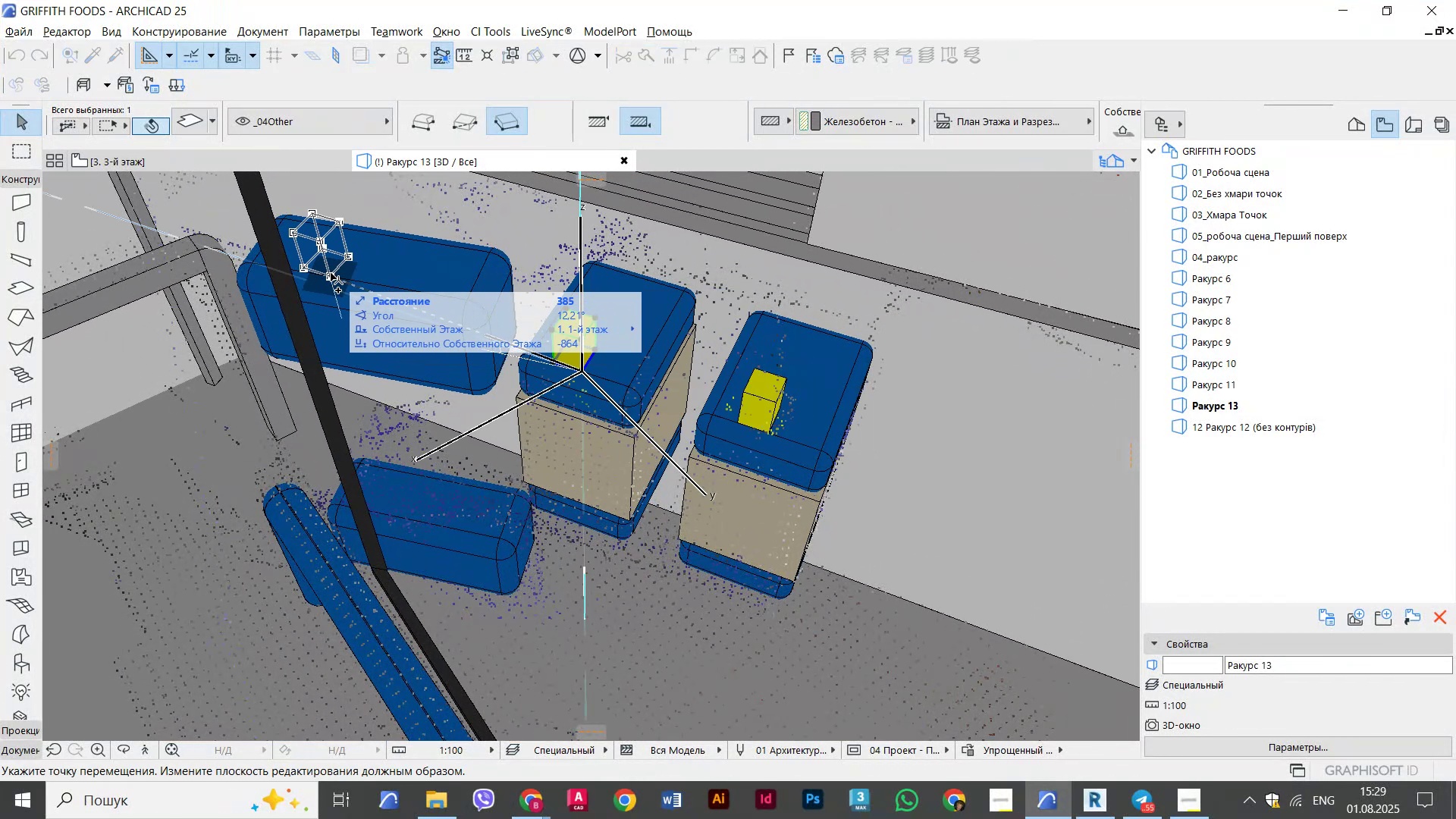 
left_click([331, 273])
 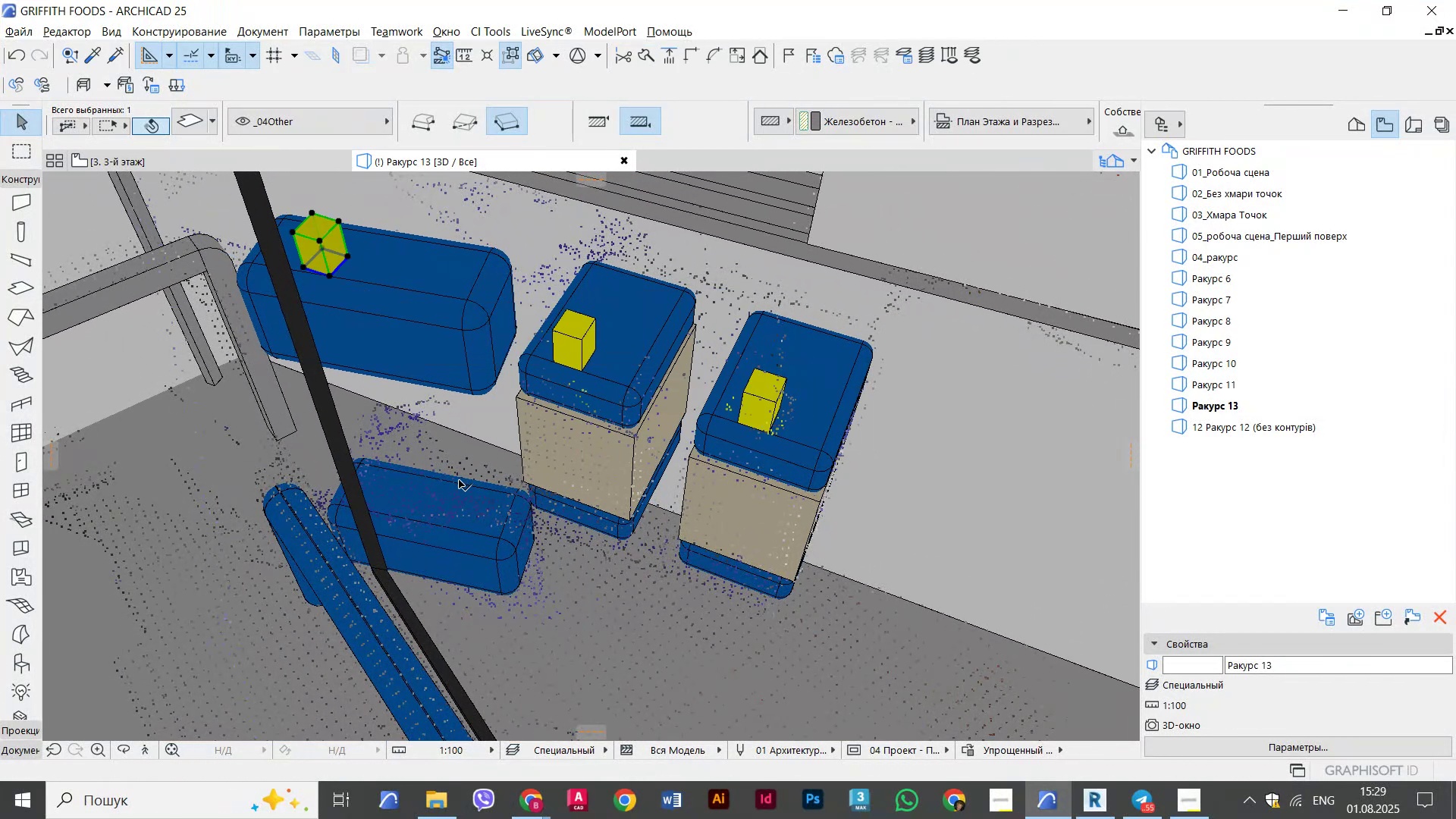 
key(Alt+AltLeft)
 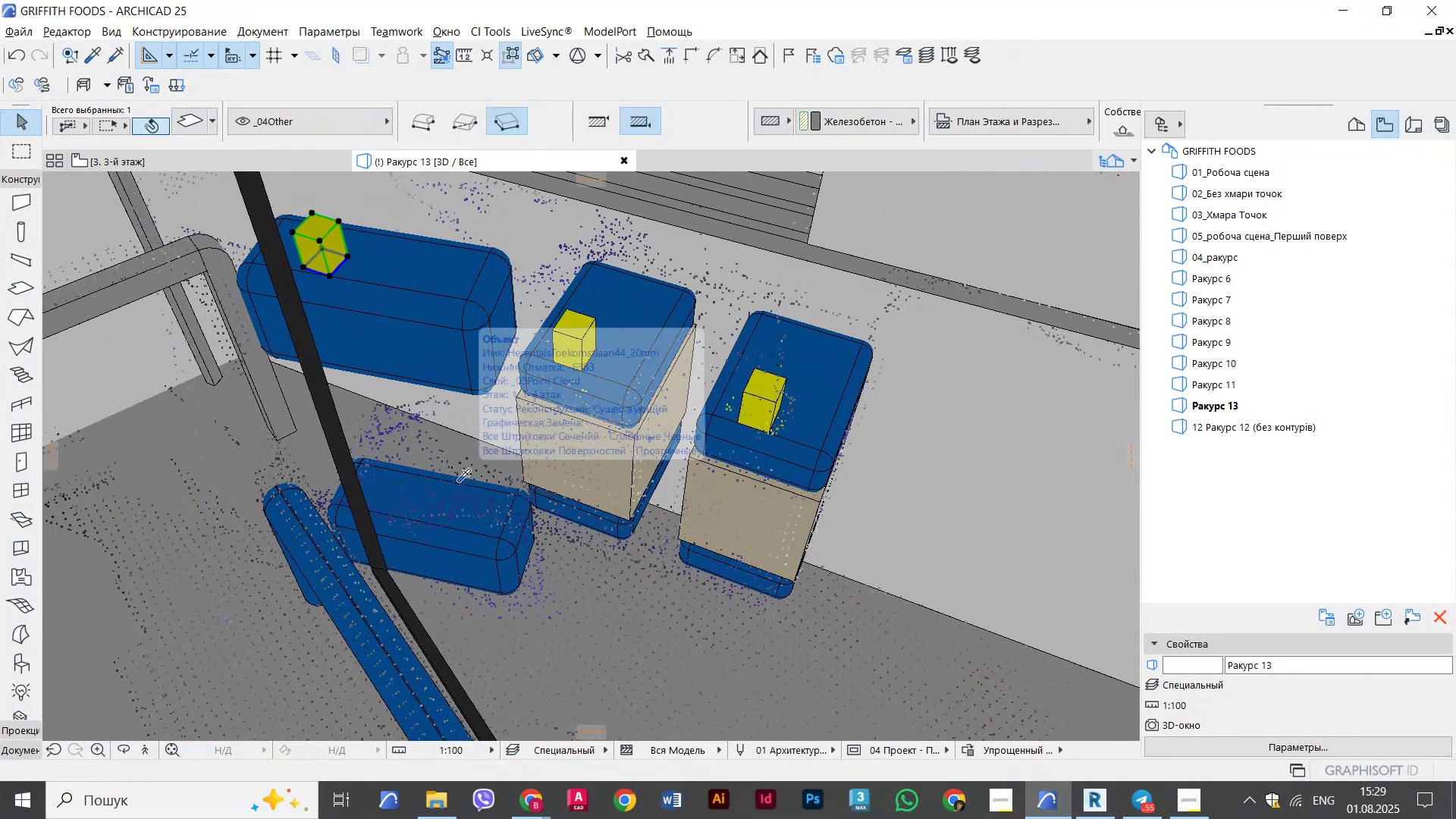 
key(Alt+Tab)
 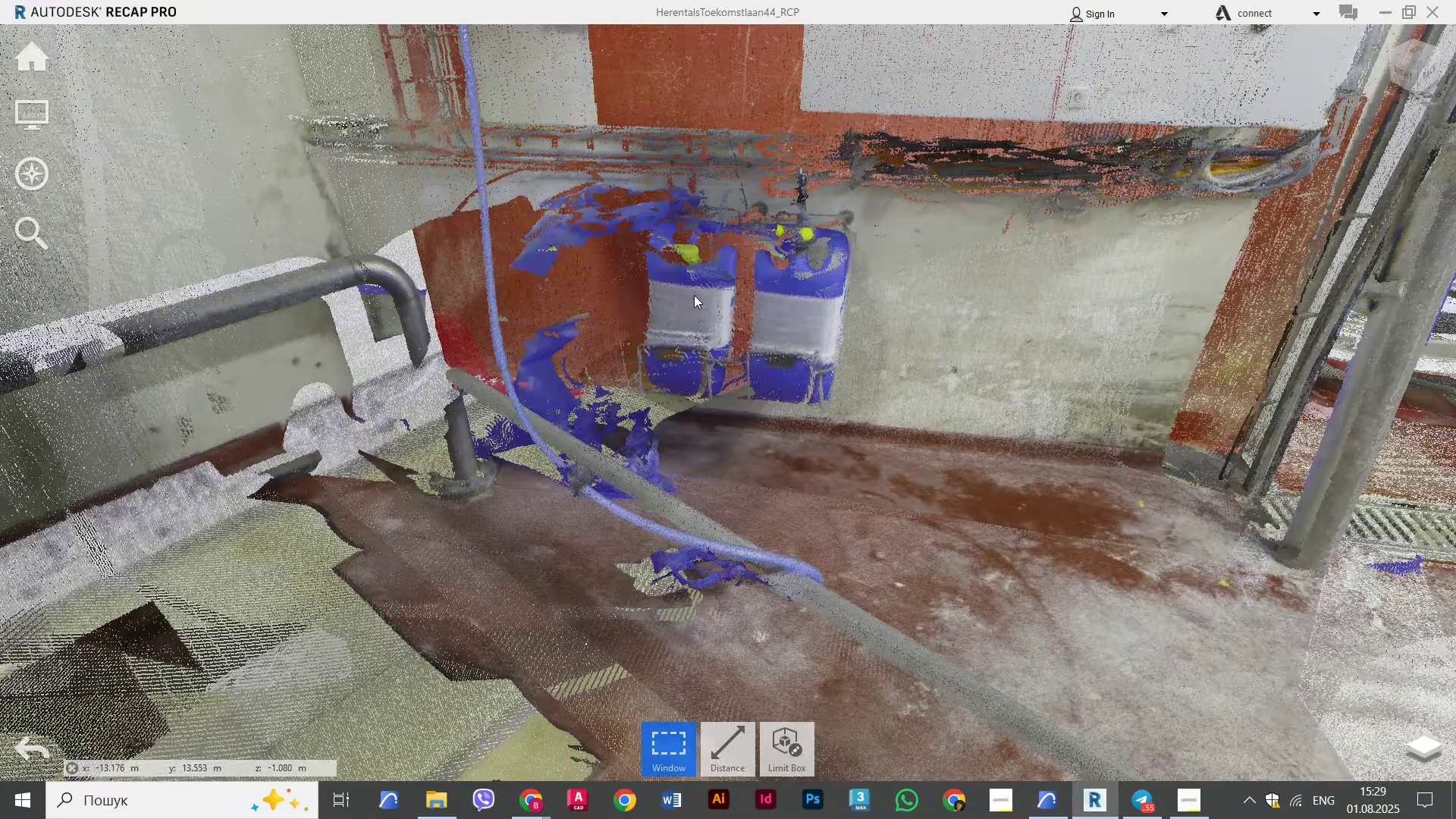 
scroll: coordinate [560, 247], scroll_direction: up, amount: 5.0
 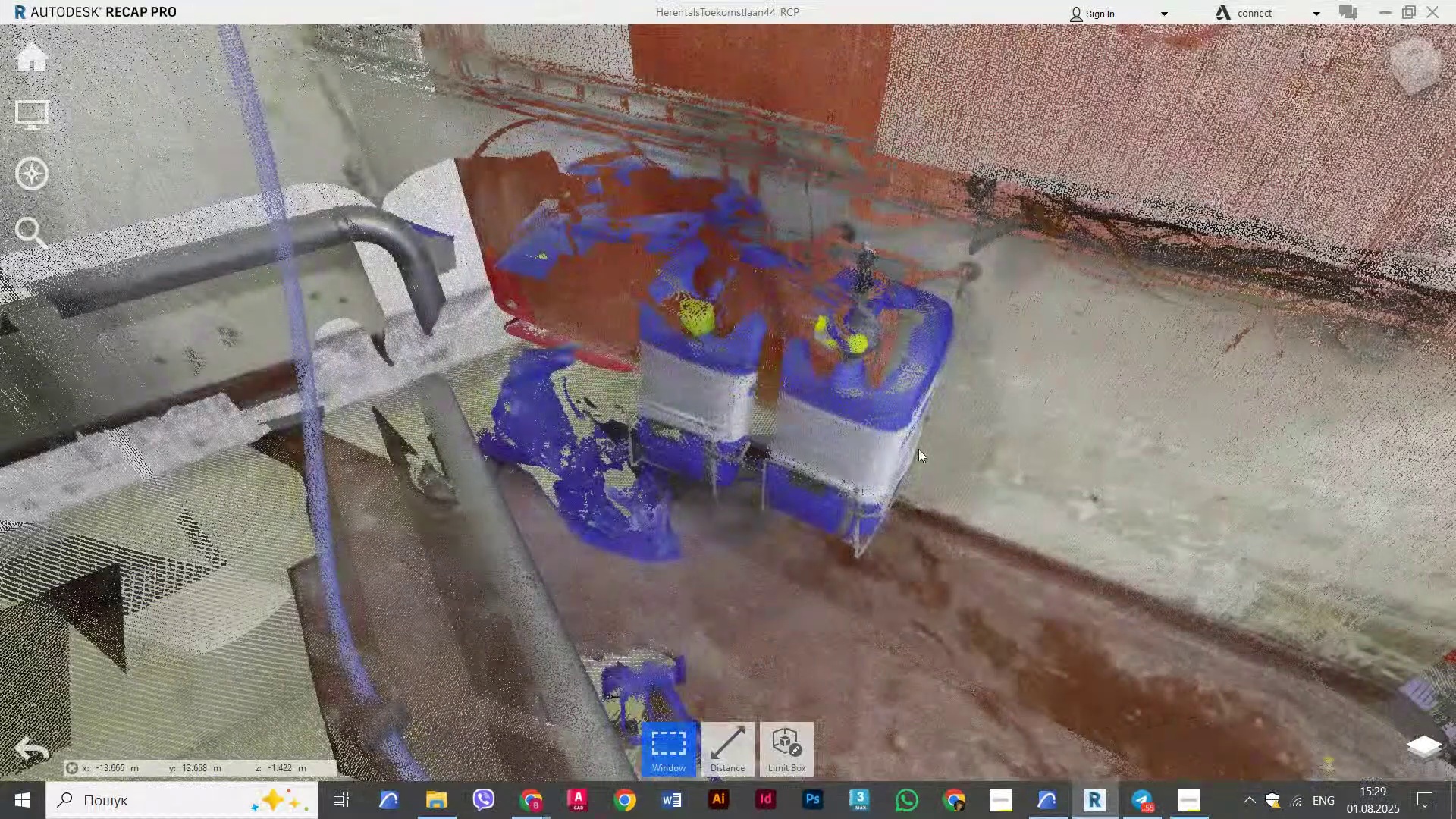 
wait(9.27)
 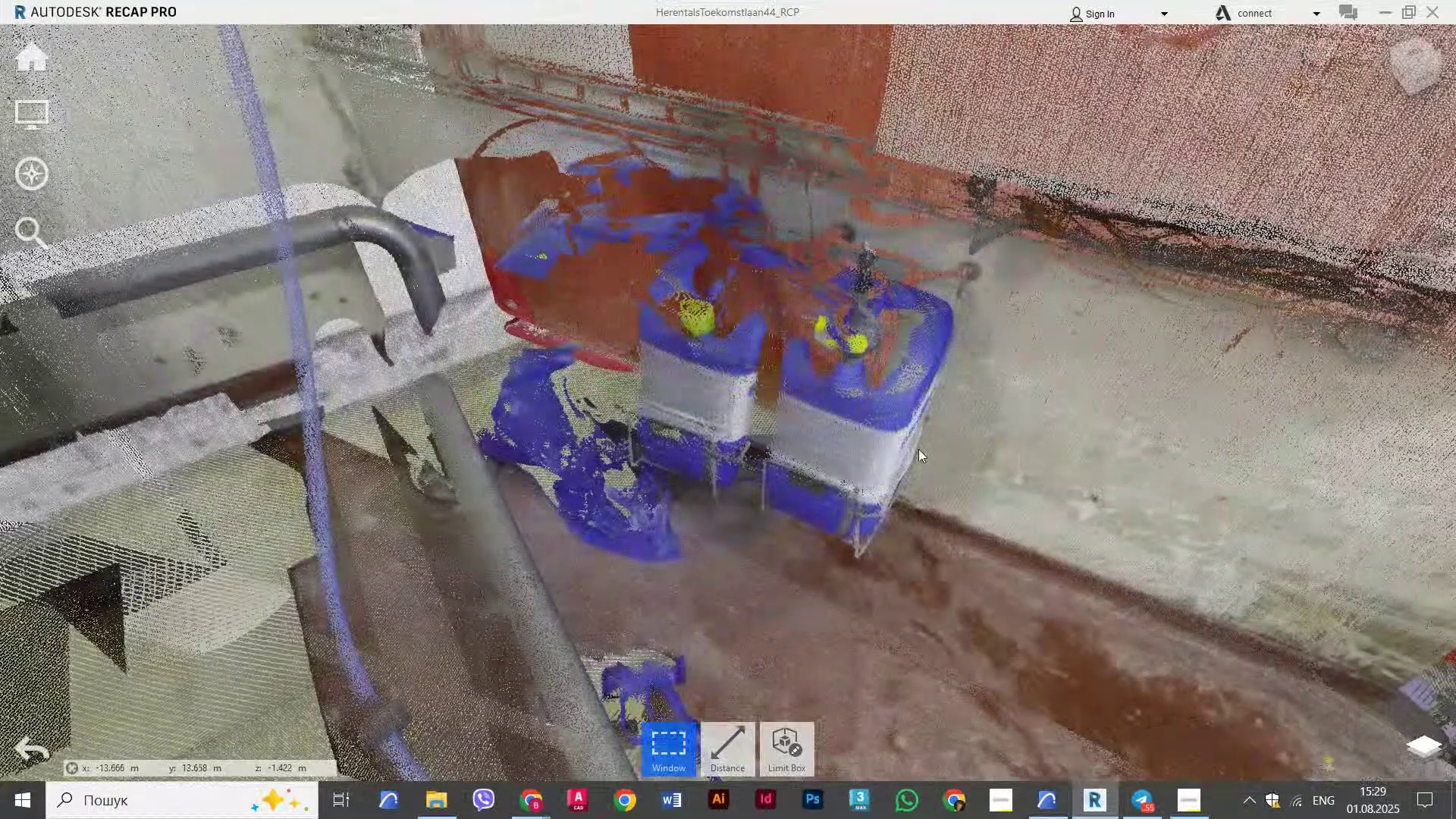 
key(Alt+AltLeft)
 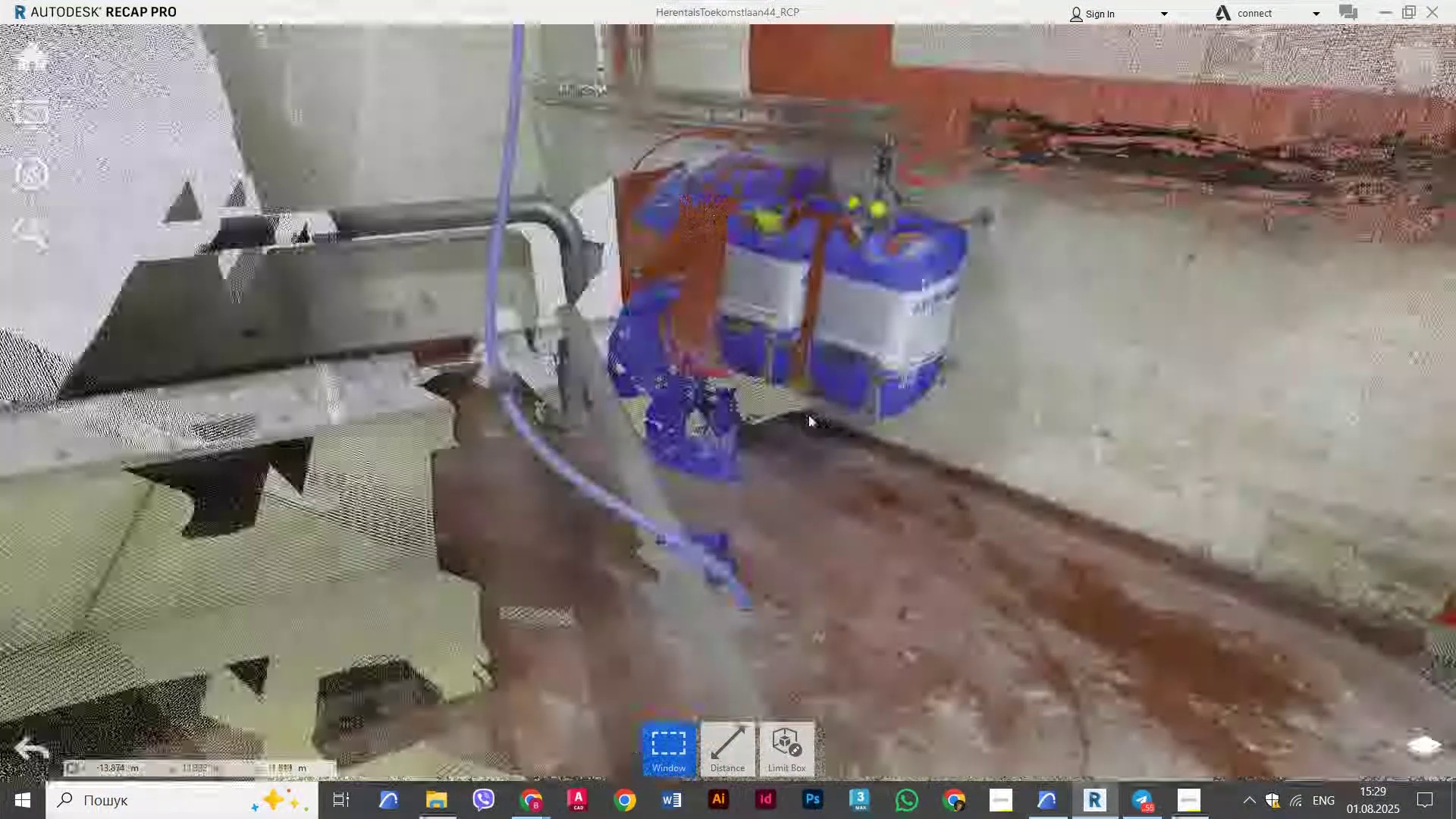 
key(Alt+Tab)
 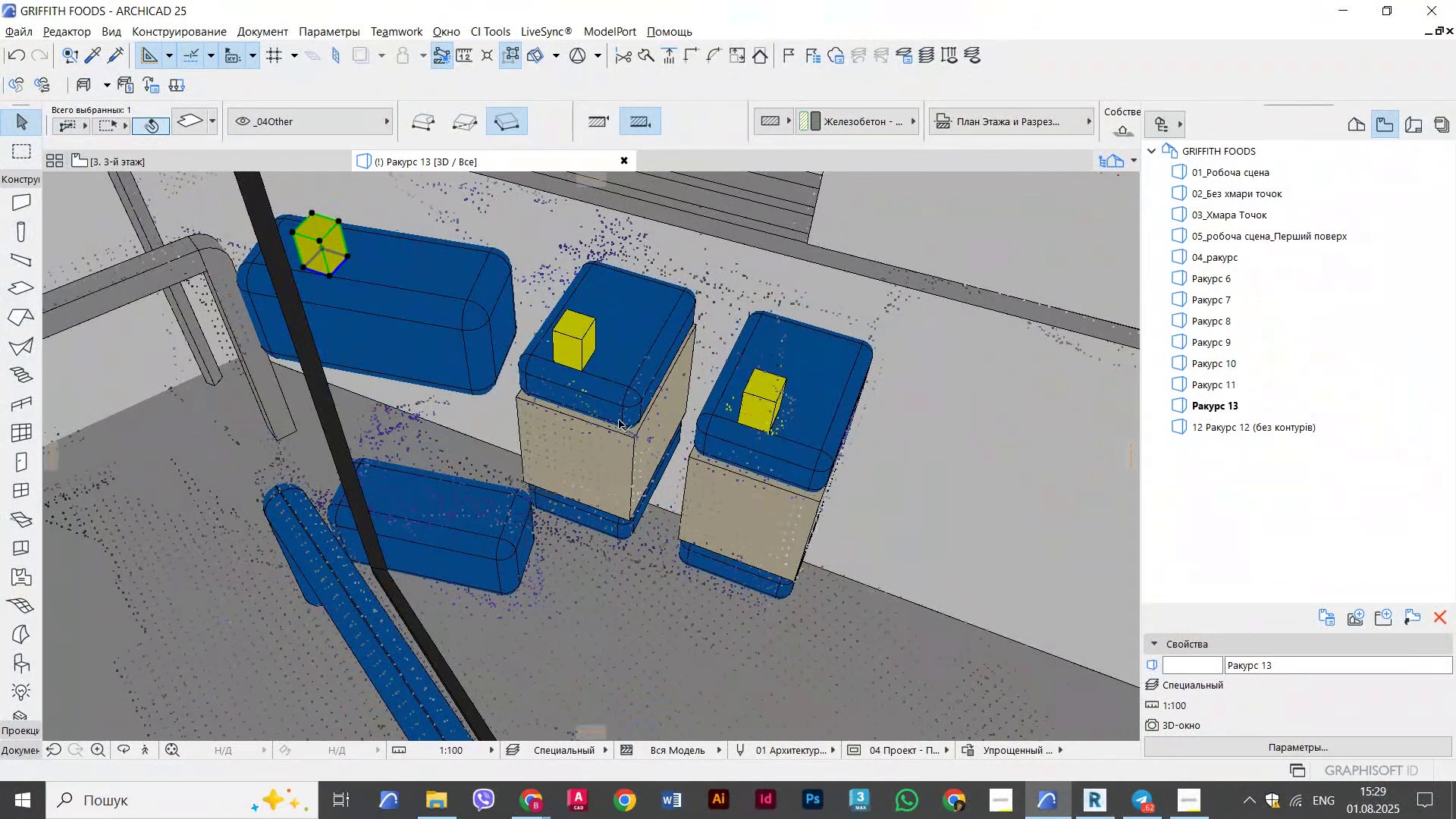 
hold_key(key=ShiftLeft, duration=0.65)
 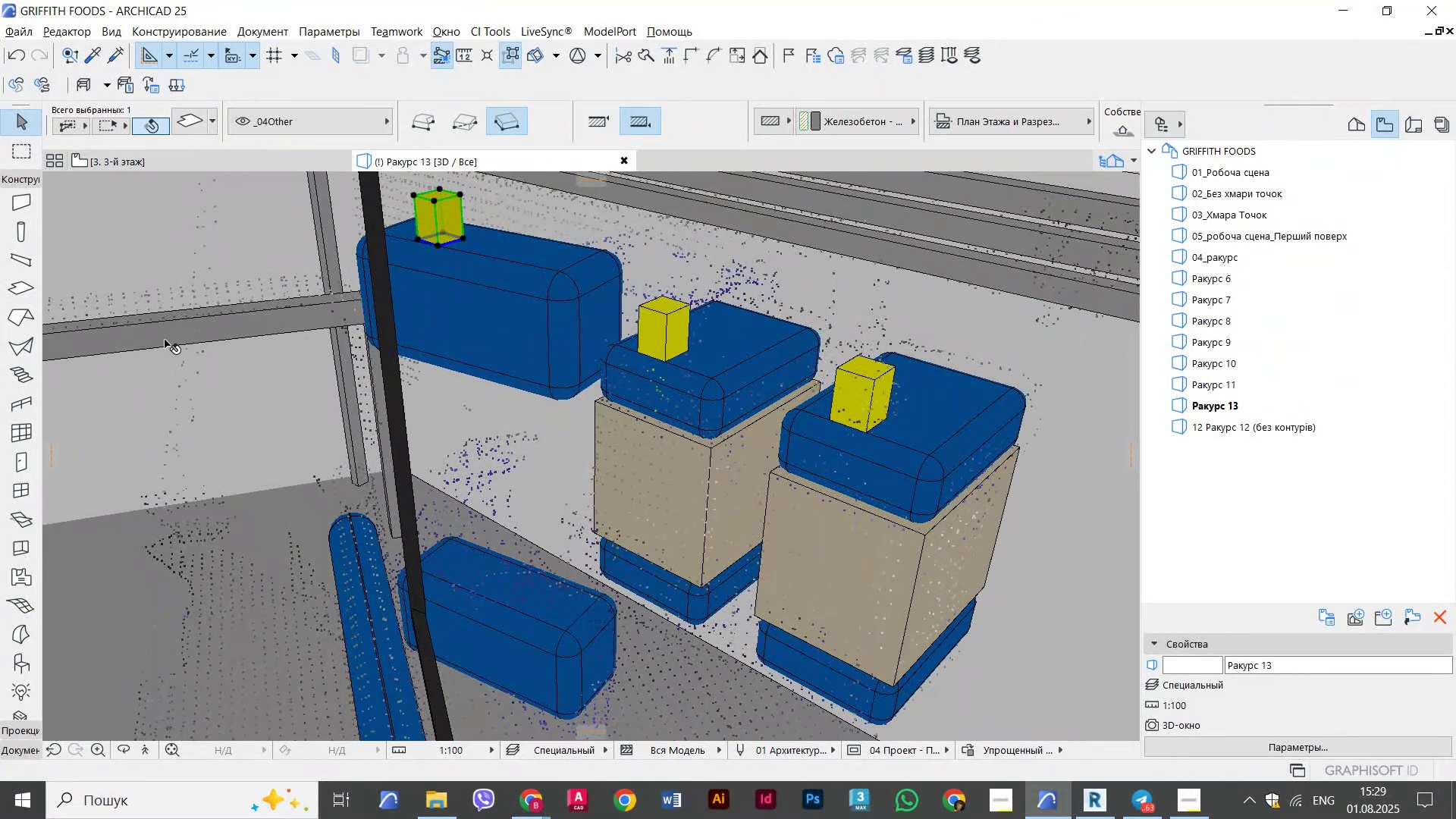 
hold_key(key=ShiftLeft, duration=2.19)
left_click([522, 630])
 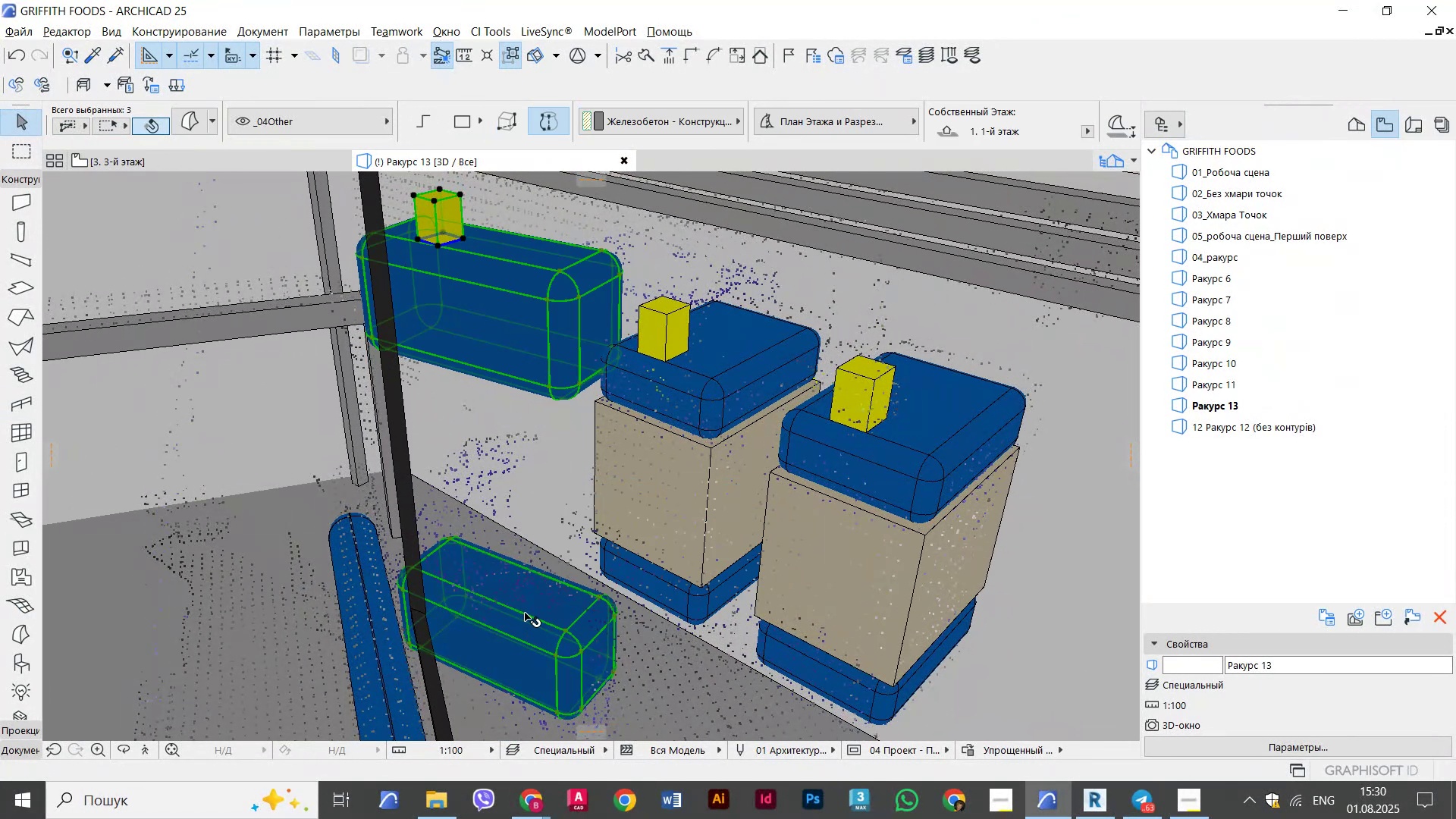 
key(F12)
 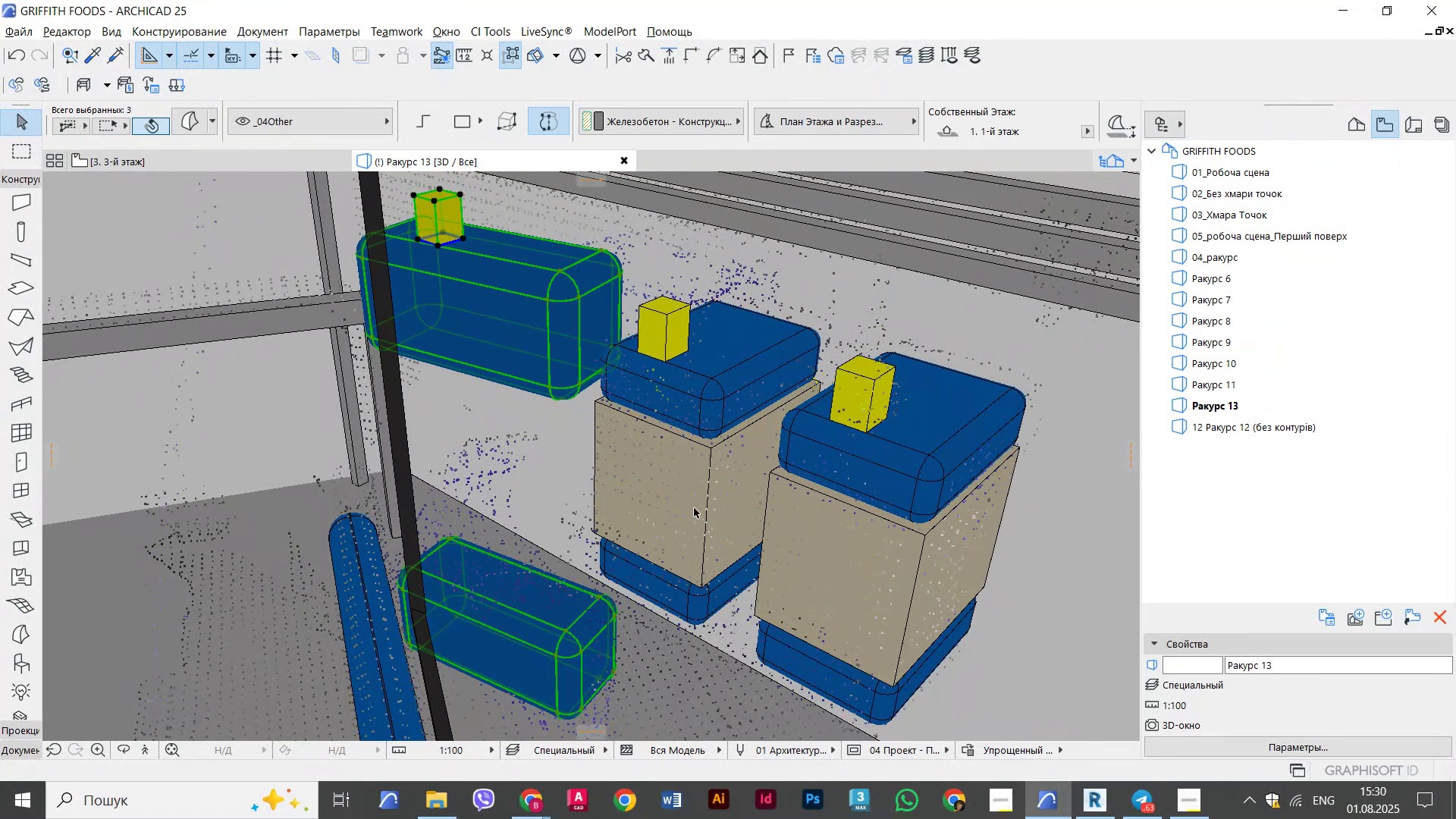 
key(Delete)
 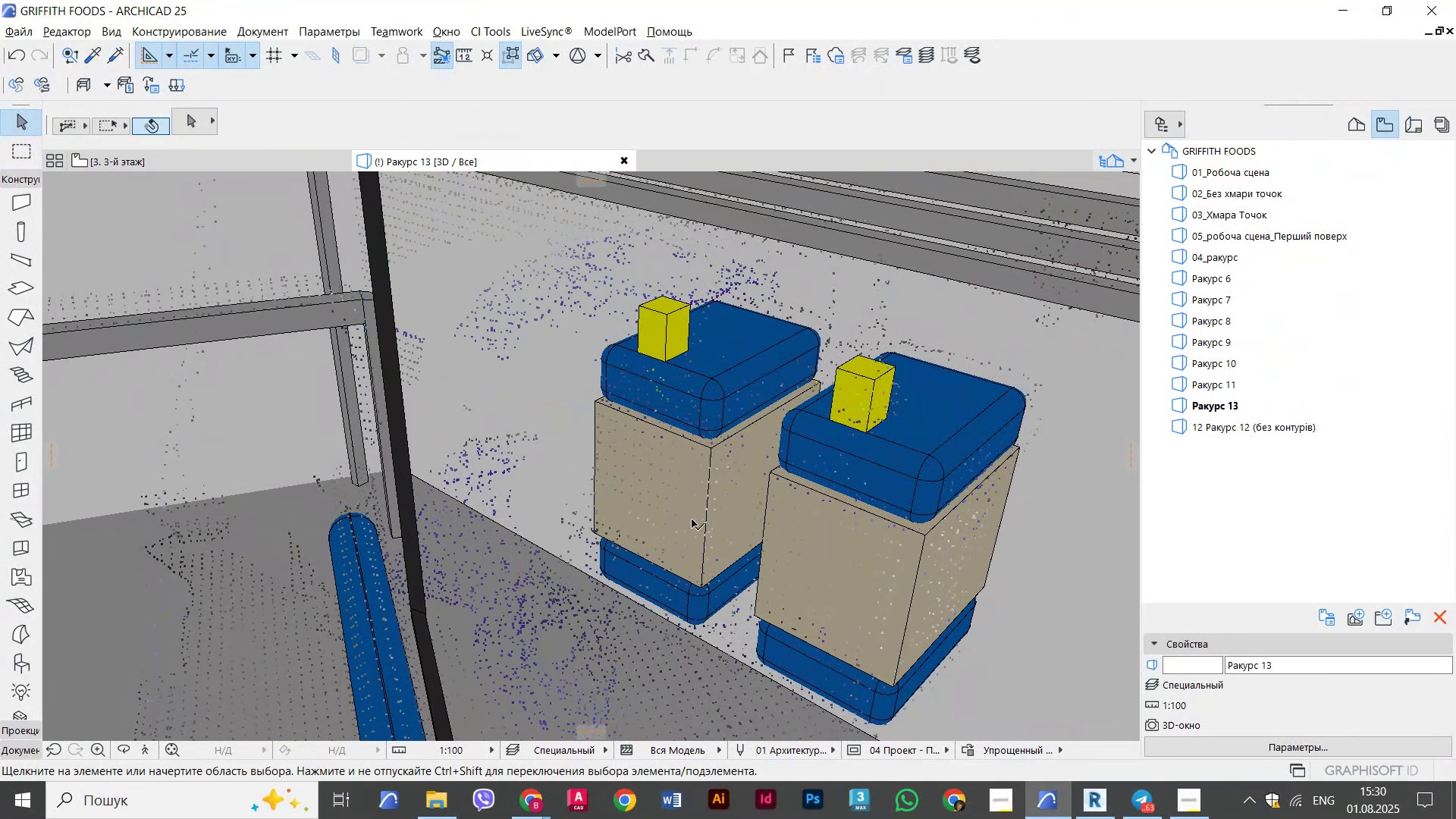 
left_click([697, 485])
 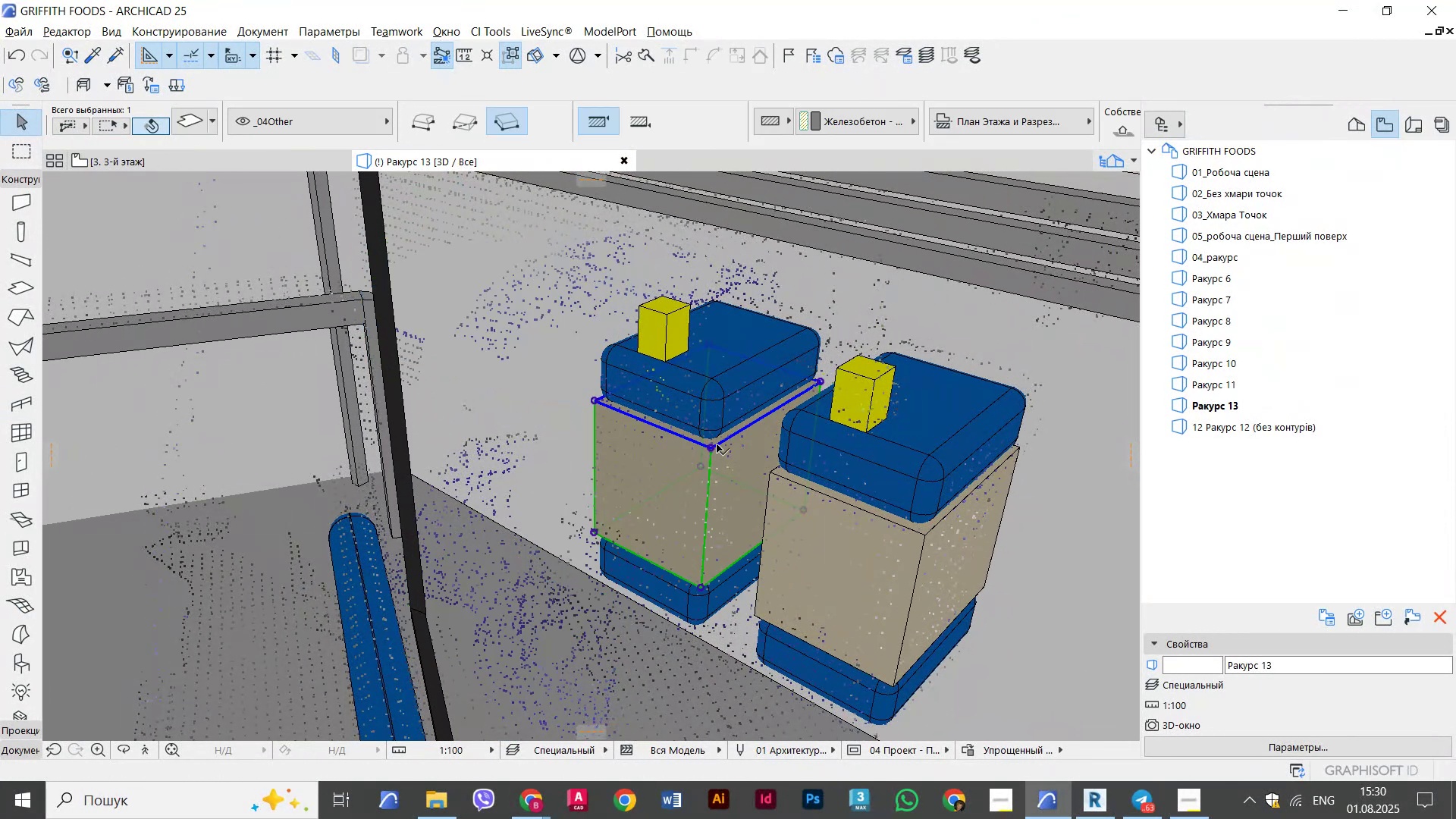 
hold_key(key=ShiftLeft, duration=0.41)
 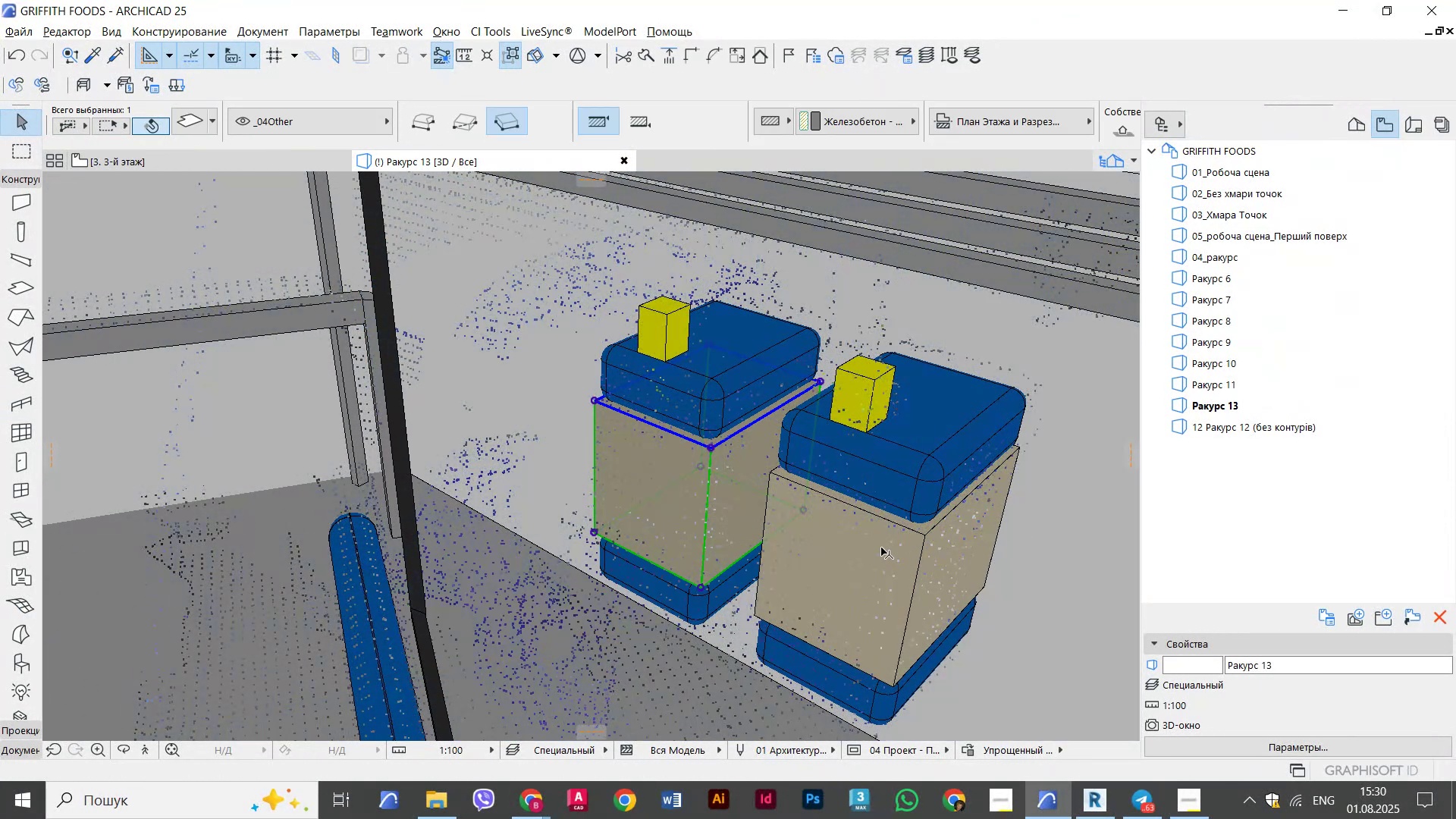 
hold_key(key=ShiftLeft, duration=0.56)
left_click([867, 520])
 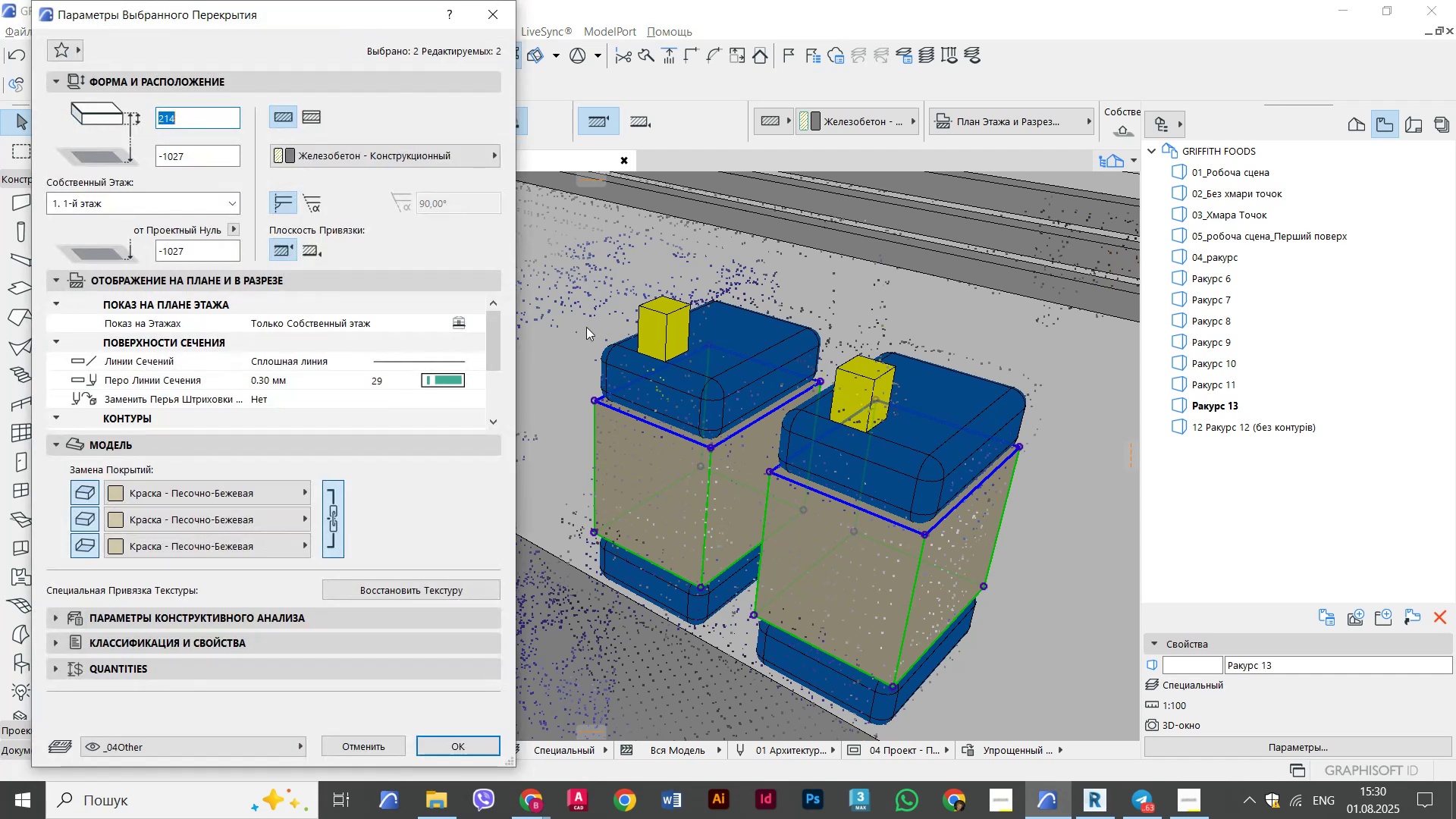 
left_click([275, 491])
 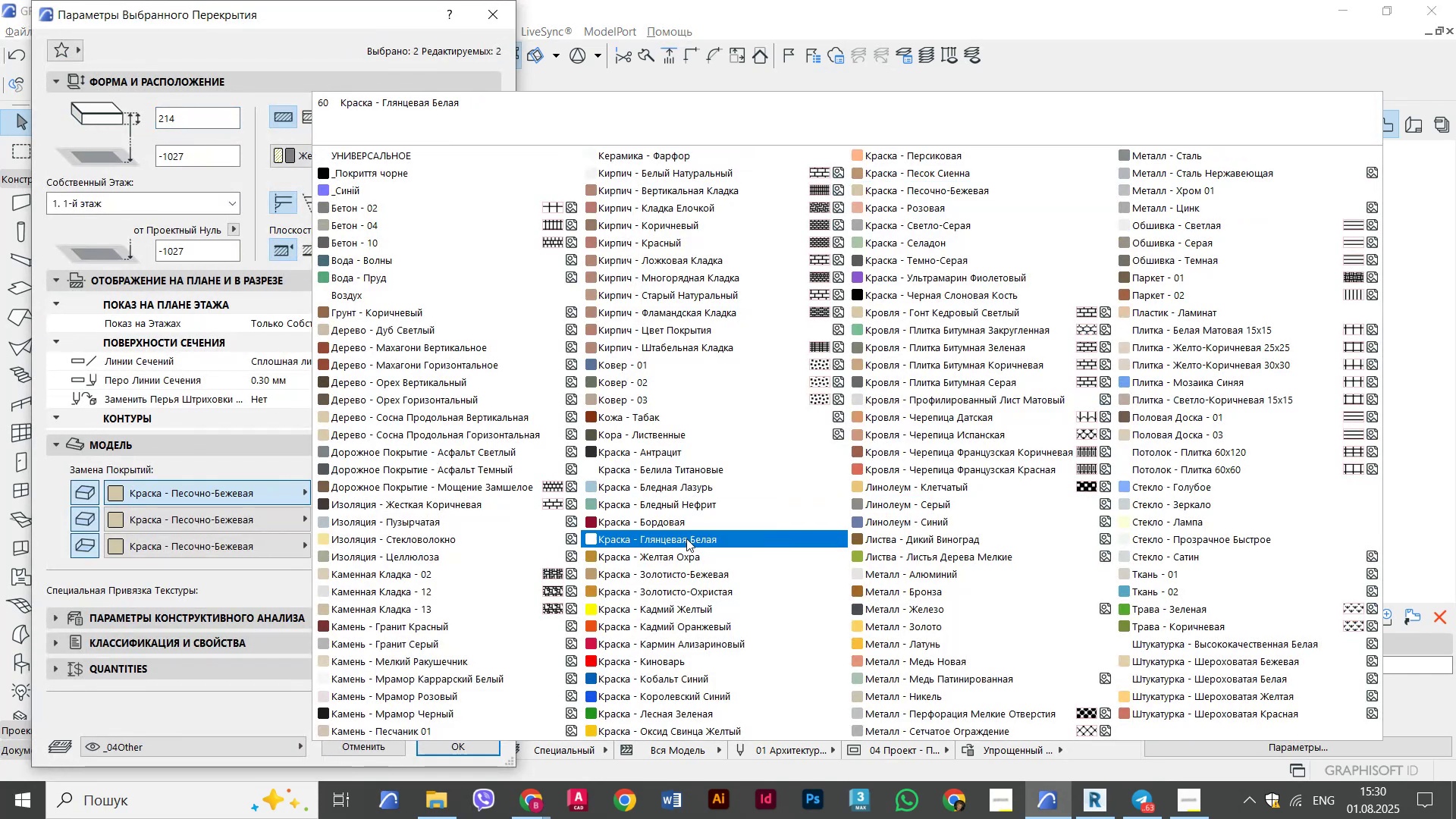 
left_click([685, 546])
 